 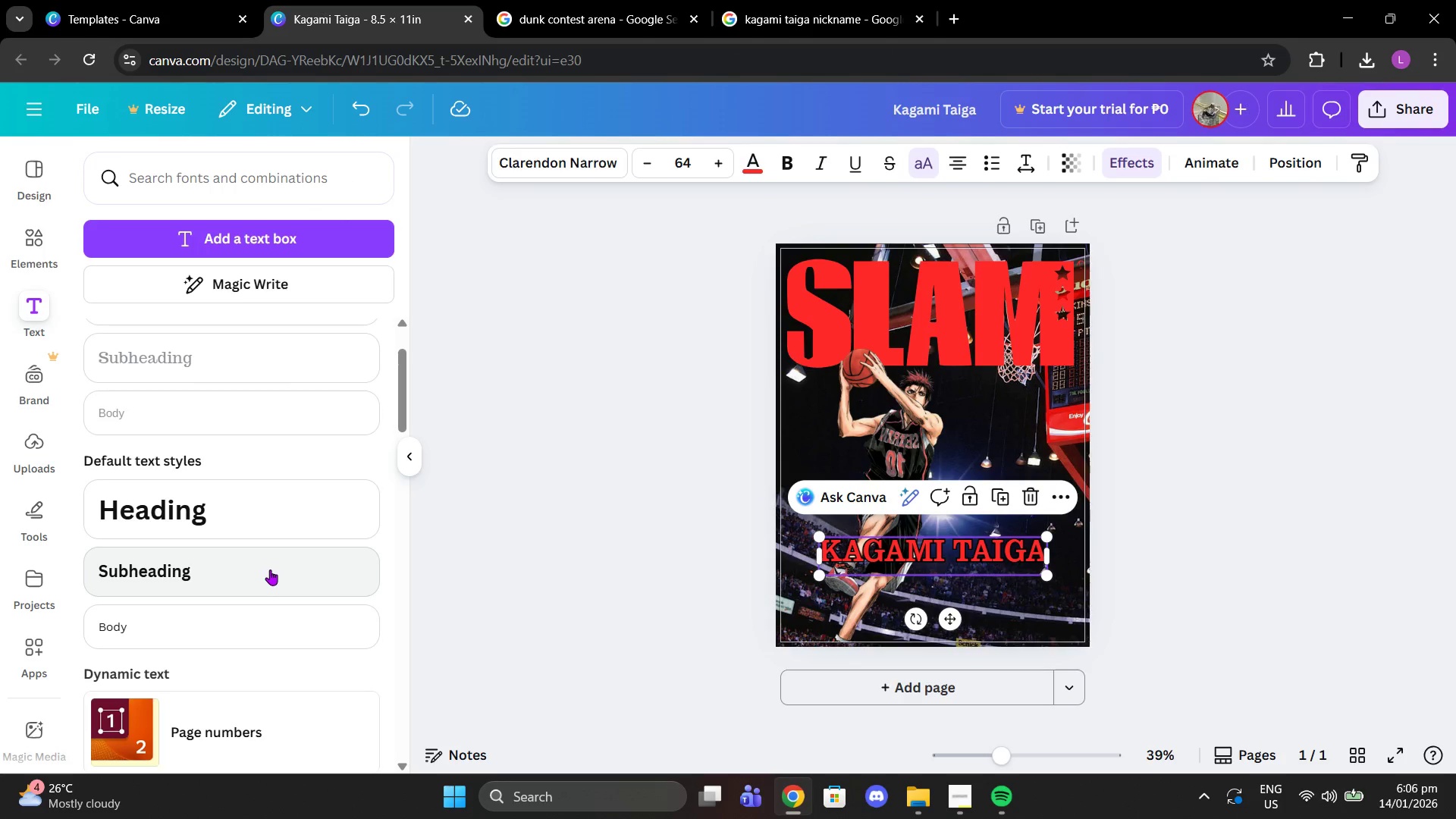 
scroll: coordinate [603, 325], scroll_direction: up, amount: 2.0
 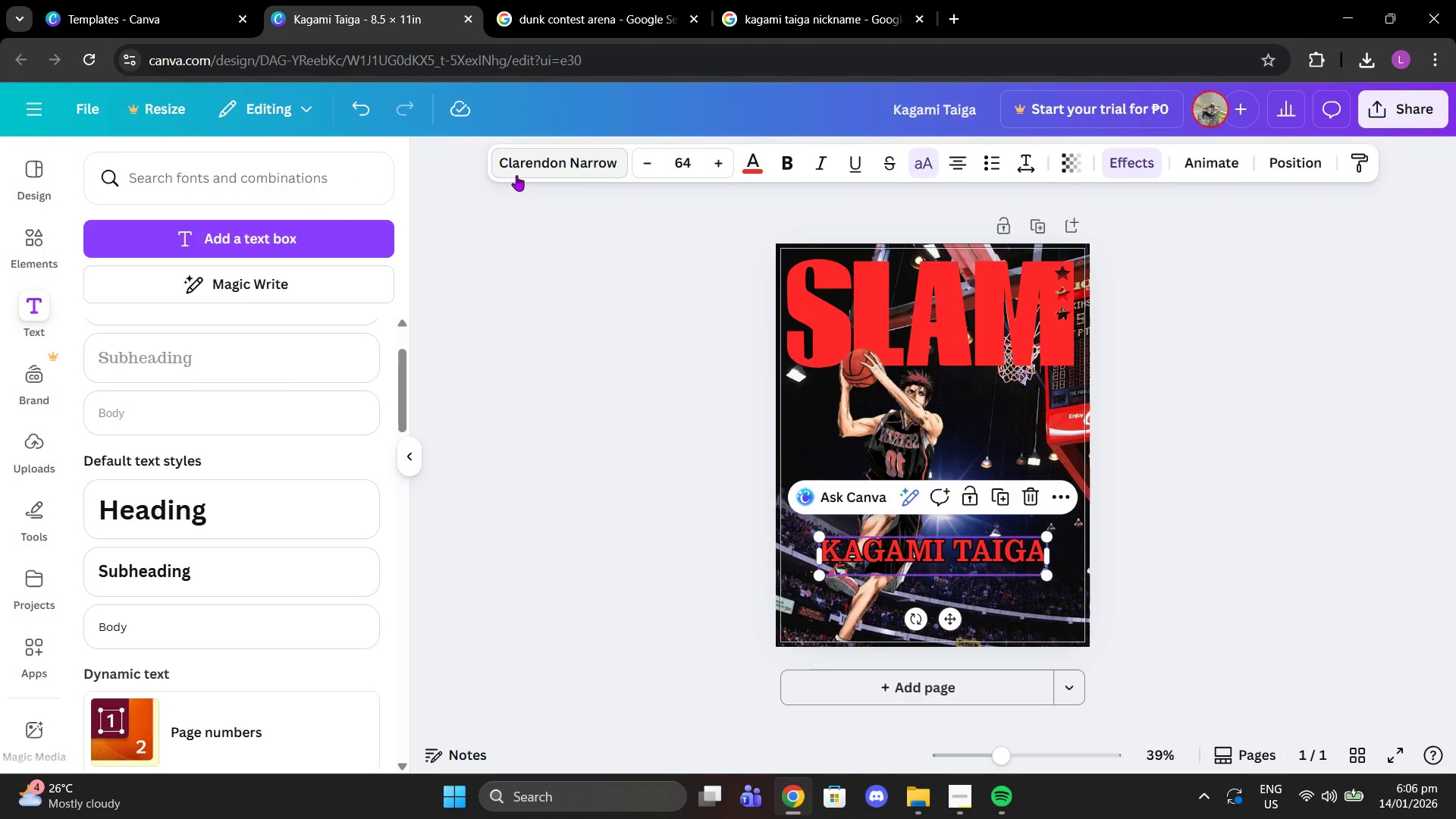 
left_click([516, 174])
 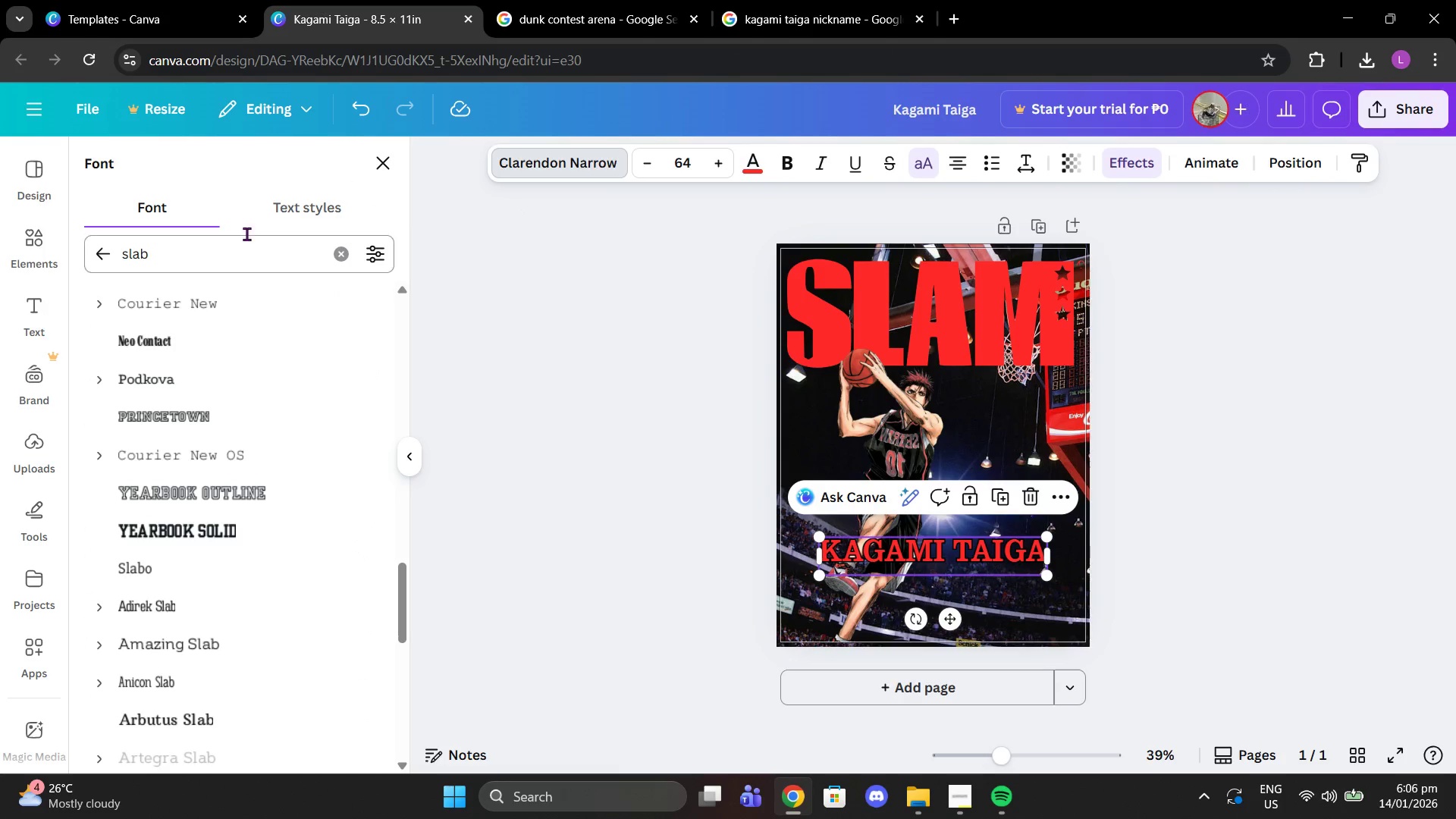 
left_click([223, 256])
 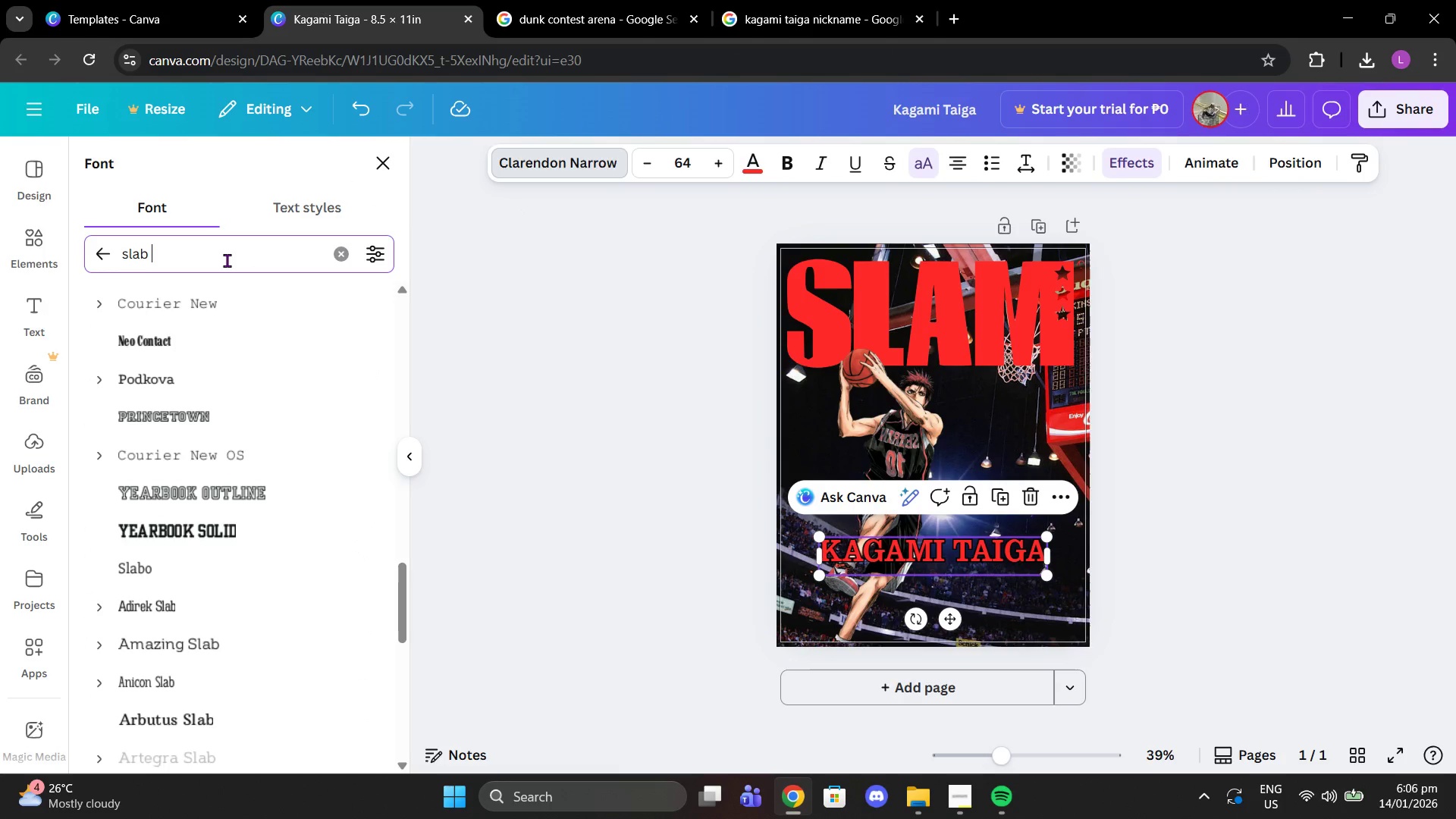 
type( serif)
 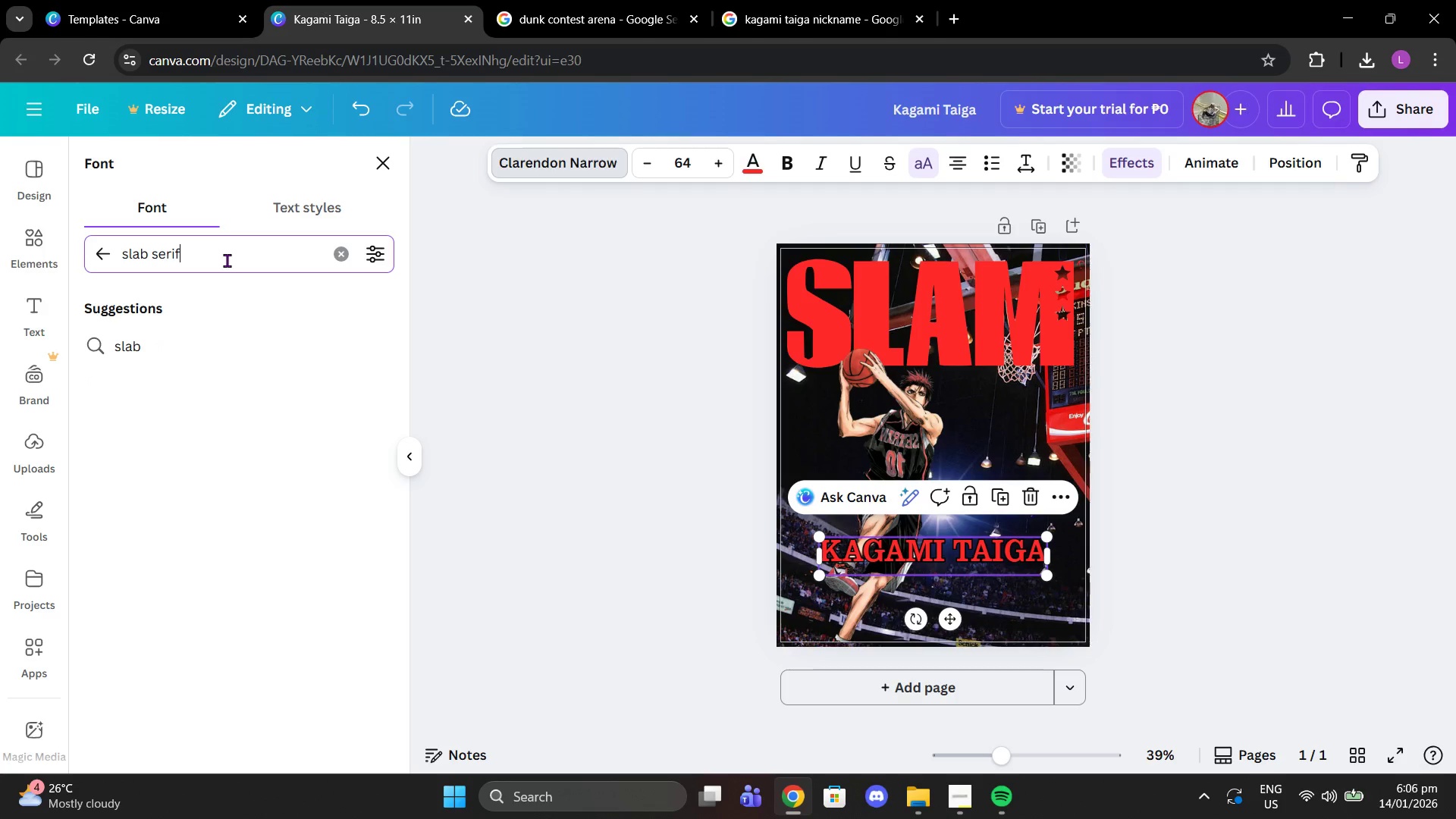 
key(Enter)
 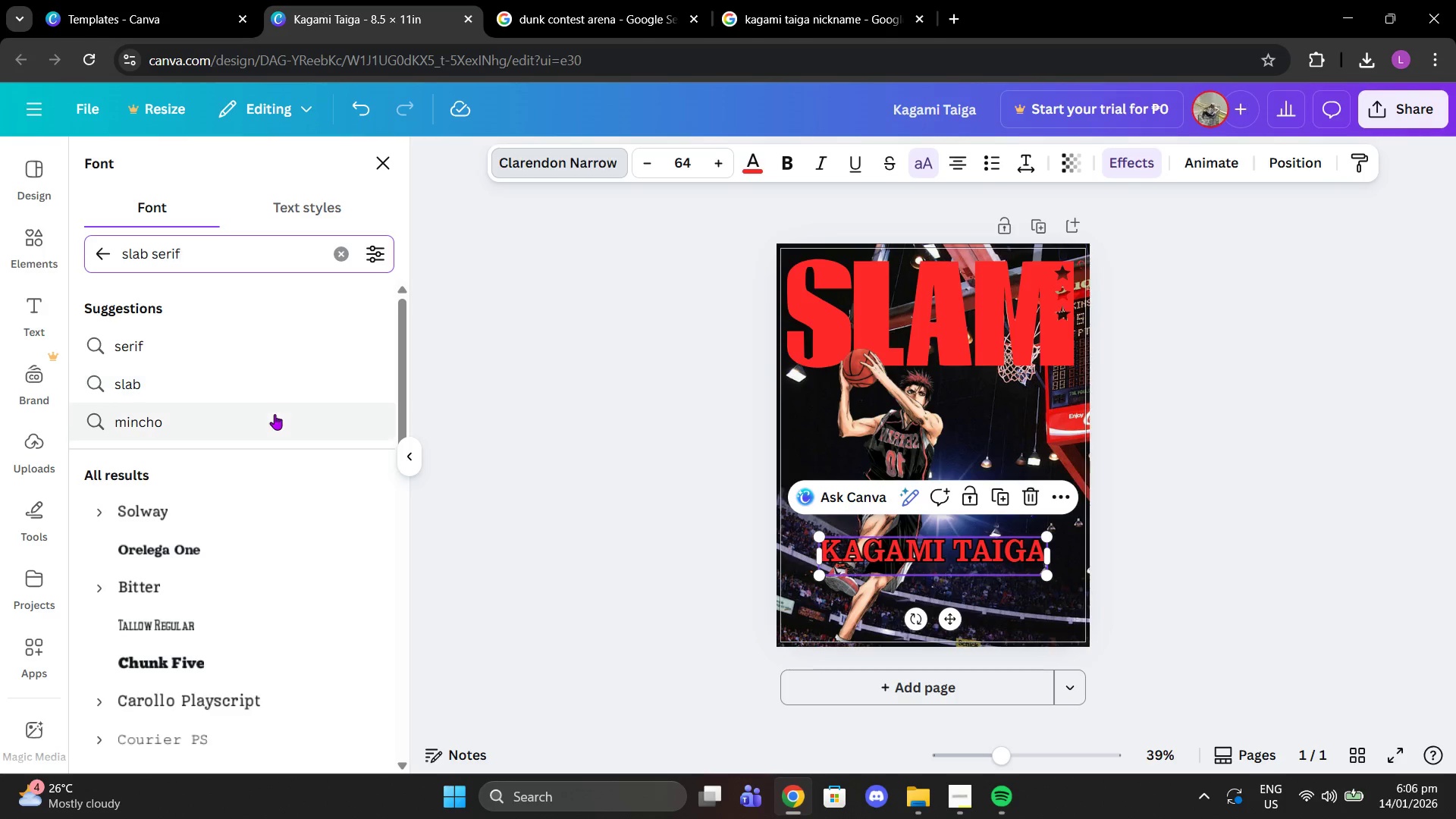 
left_click([250, 504])
 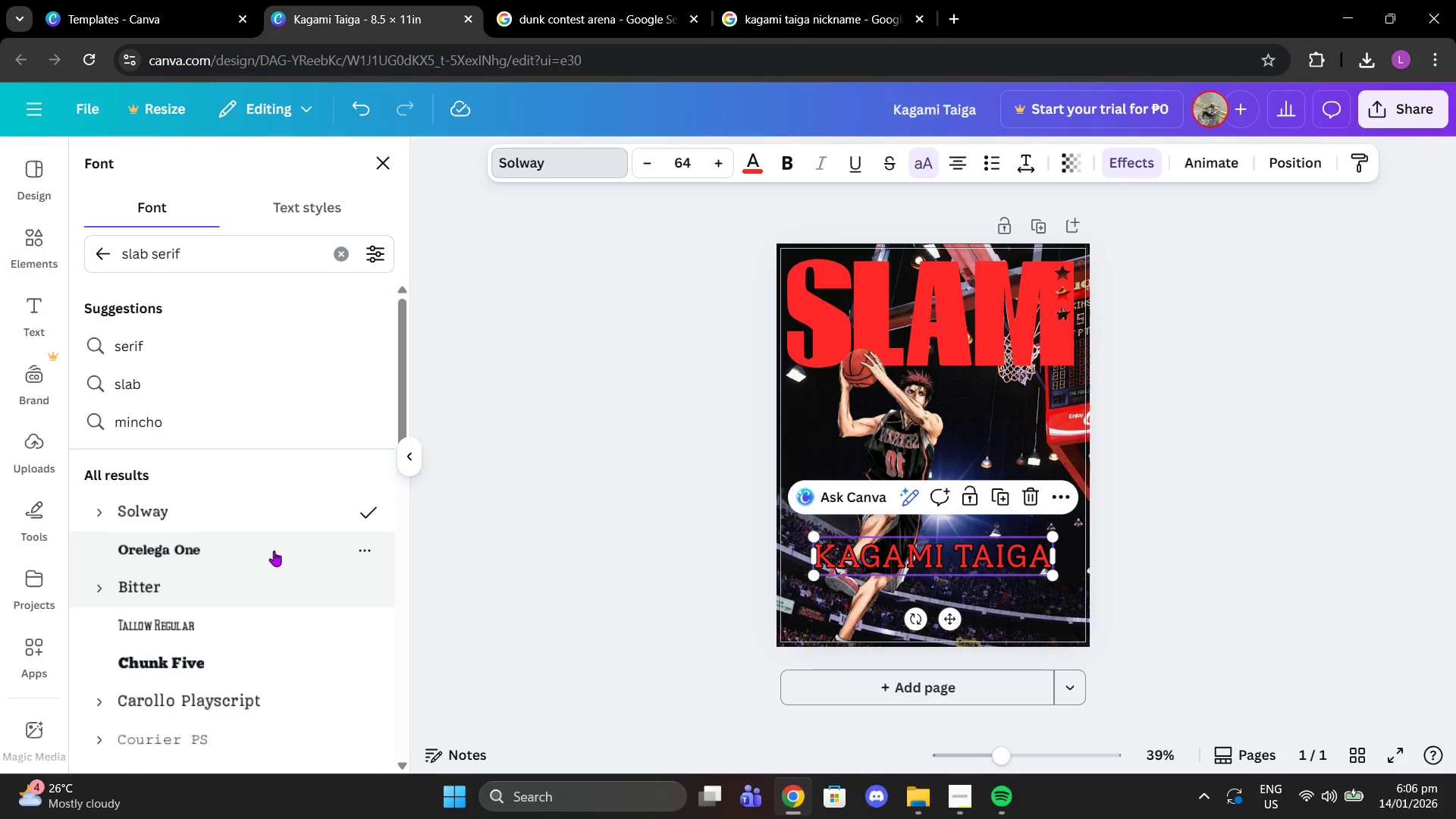 
scroll: coordinate [273, 551], scroll_direction: down, amount: 3.0
 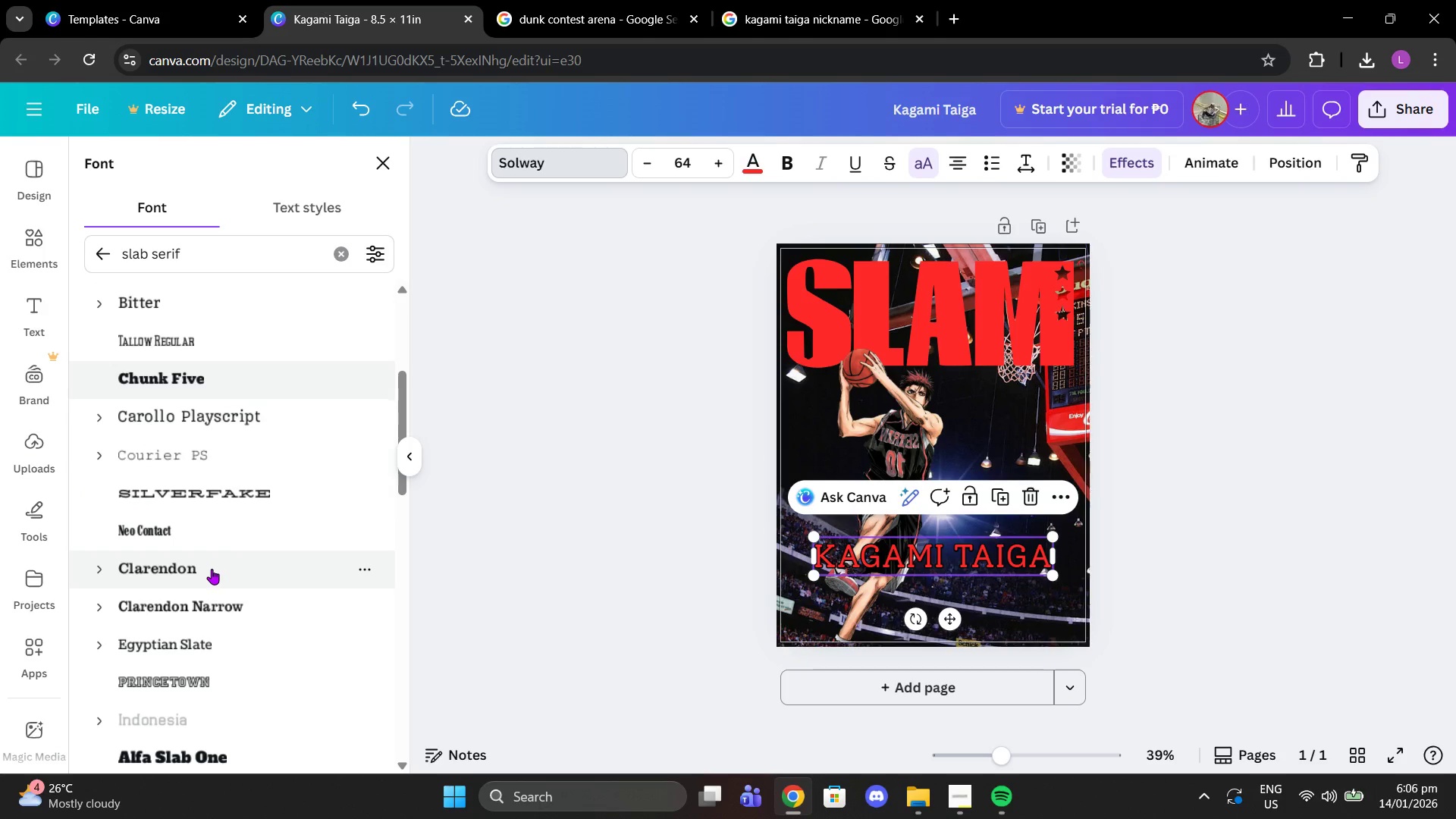 
wait(17.5)
 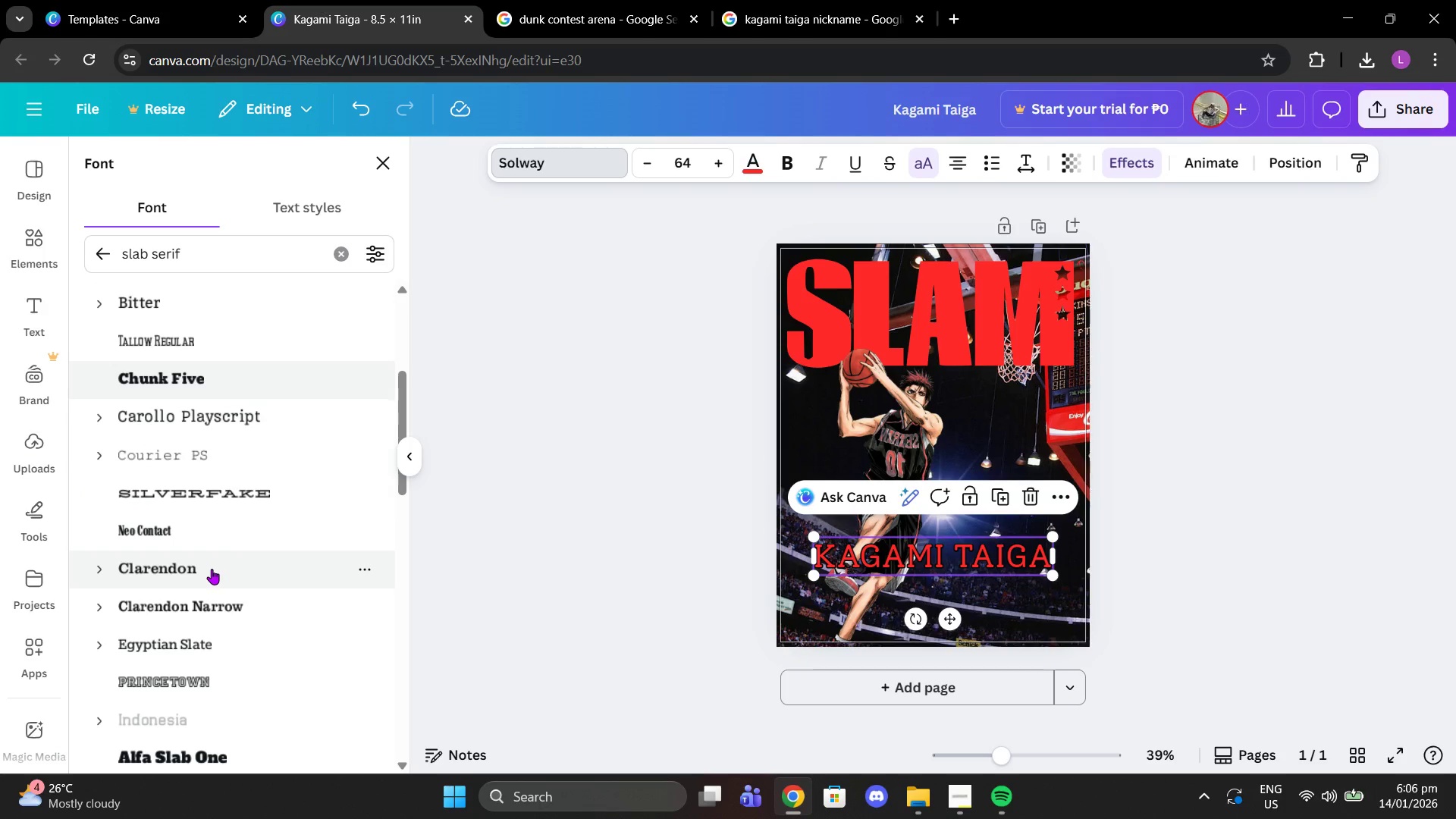 
scroll: coordinate [233, 394], scroll_direction: down, amount: 1.0
 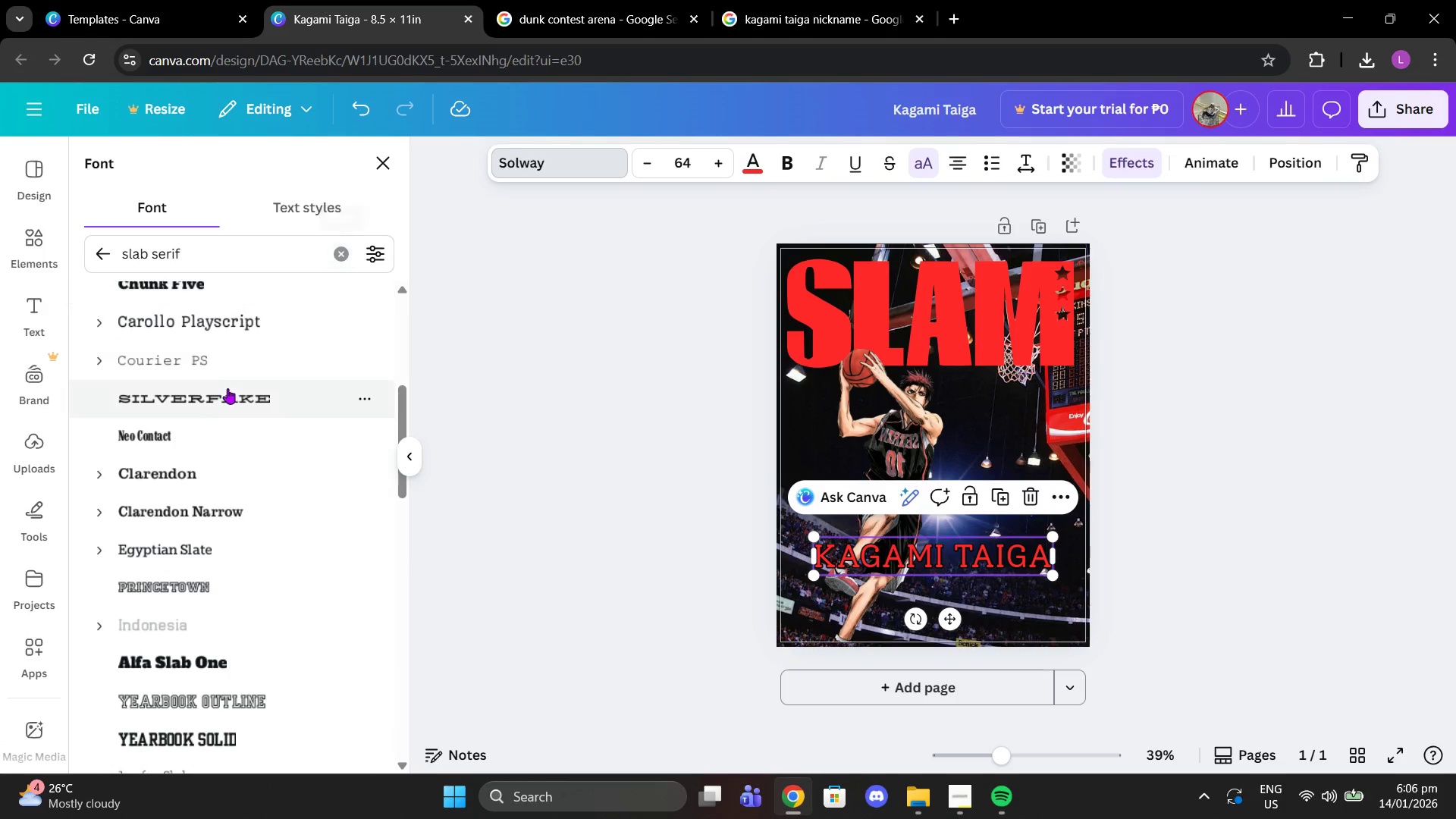 
left_click([226, 434])
 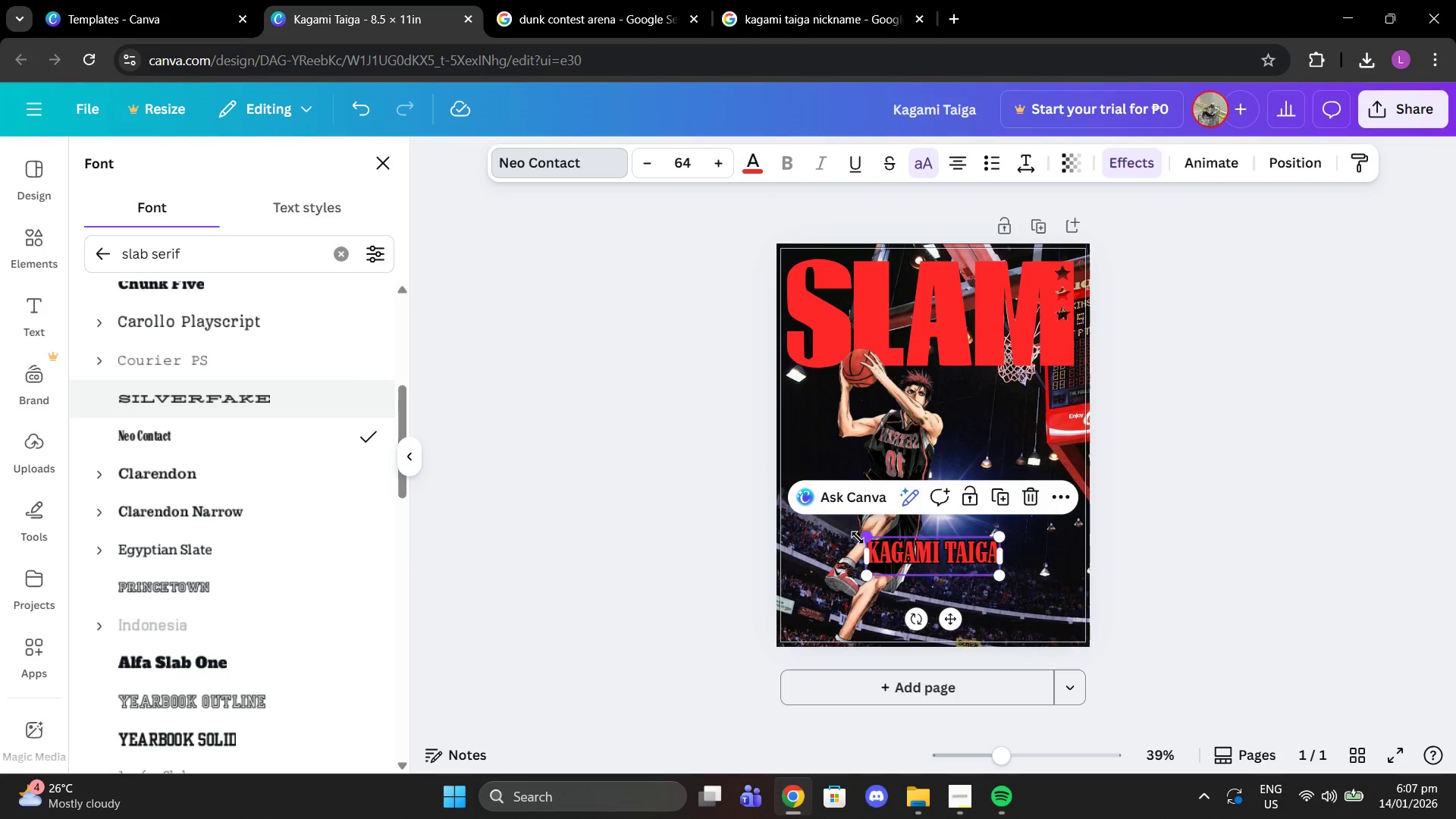 
left_click_drag(start_coordinate=[865, 541], to_coordinate=[789, 491])
 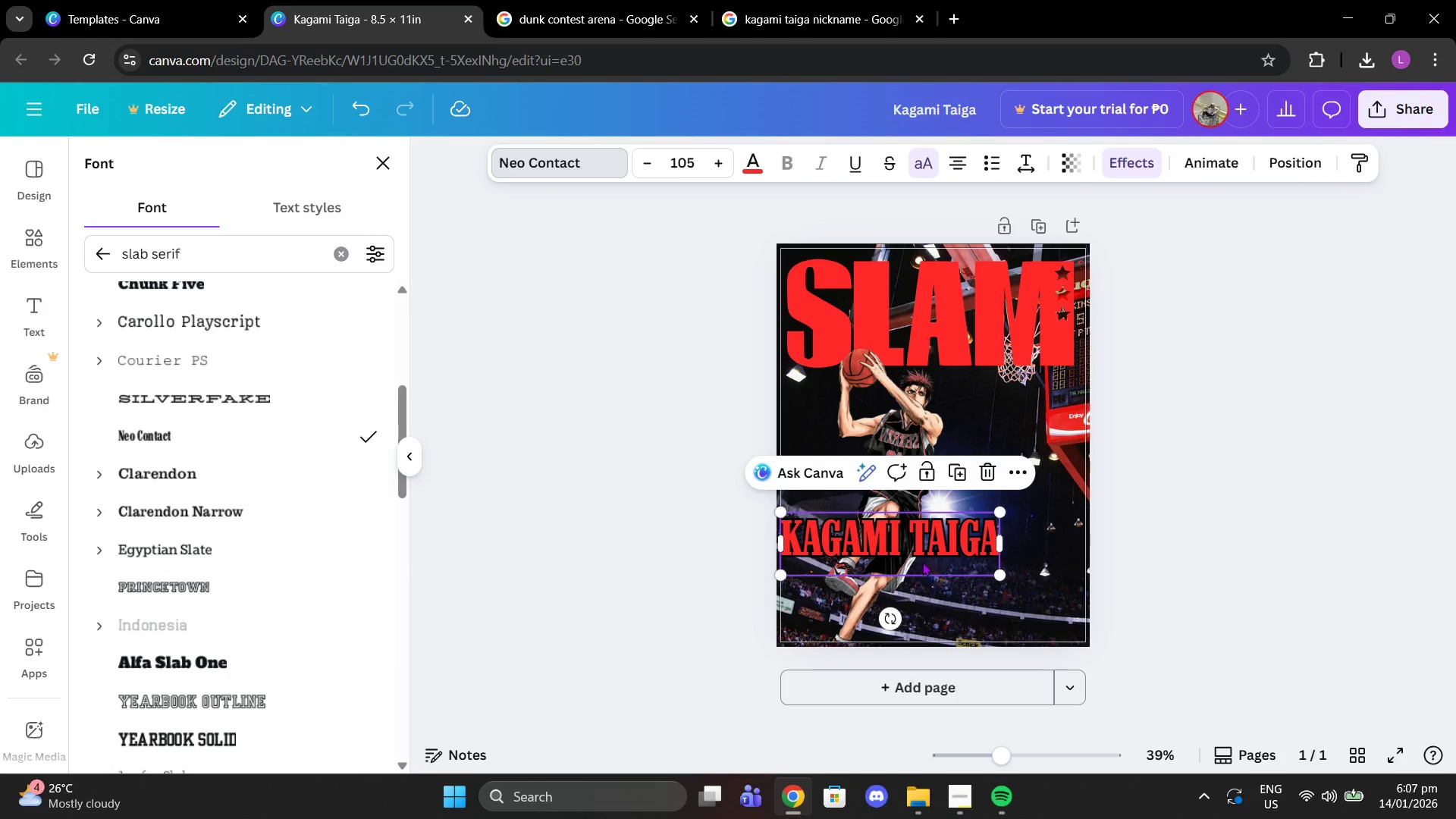 
left_click_drag(start_coordinate=[922, 562], to_coordinate=[963, 576])
 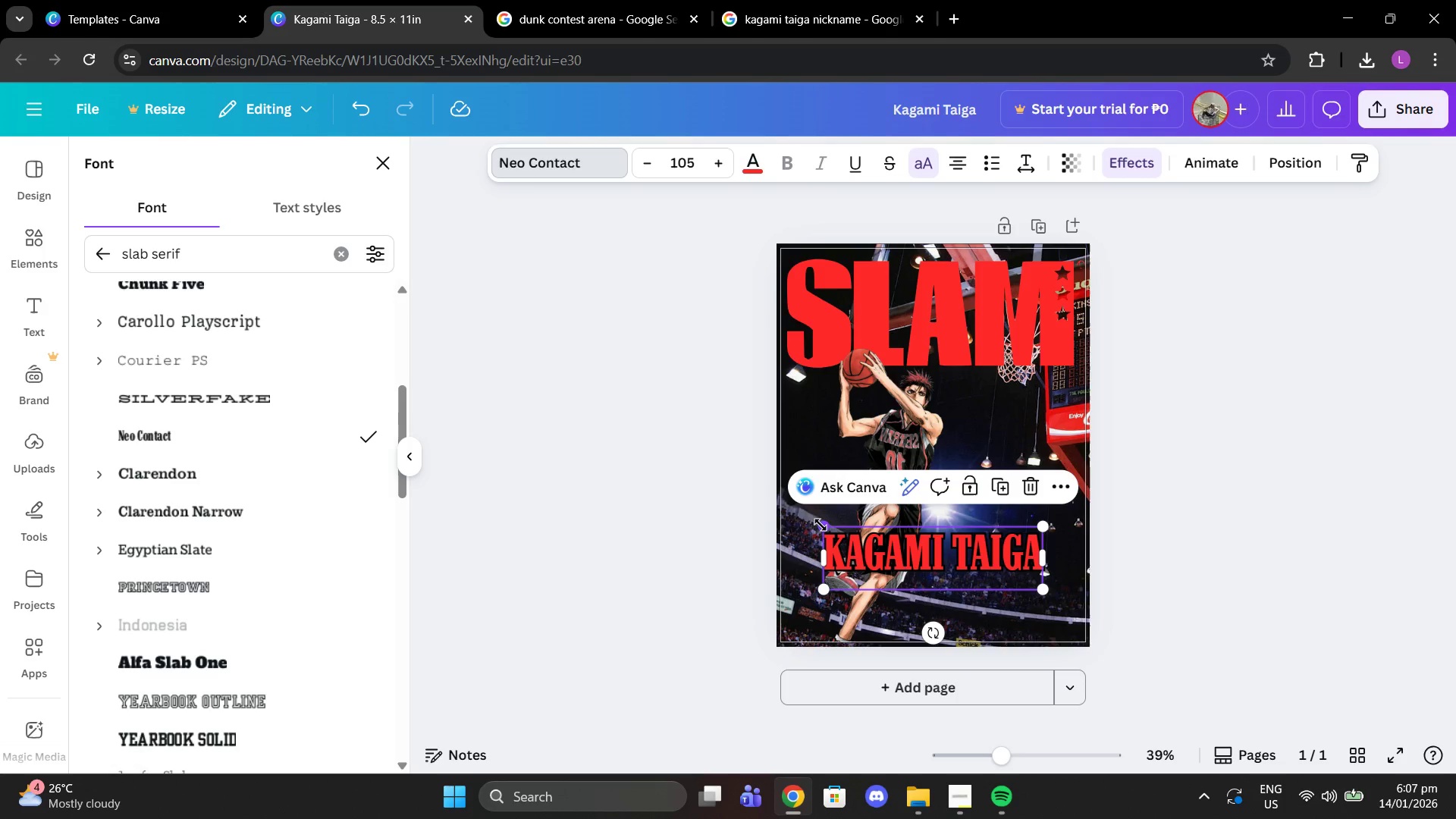 
left_click_drag(start_coordinate=[821, 525], to_coordinate=[788, 504])
 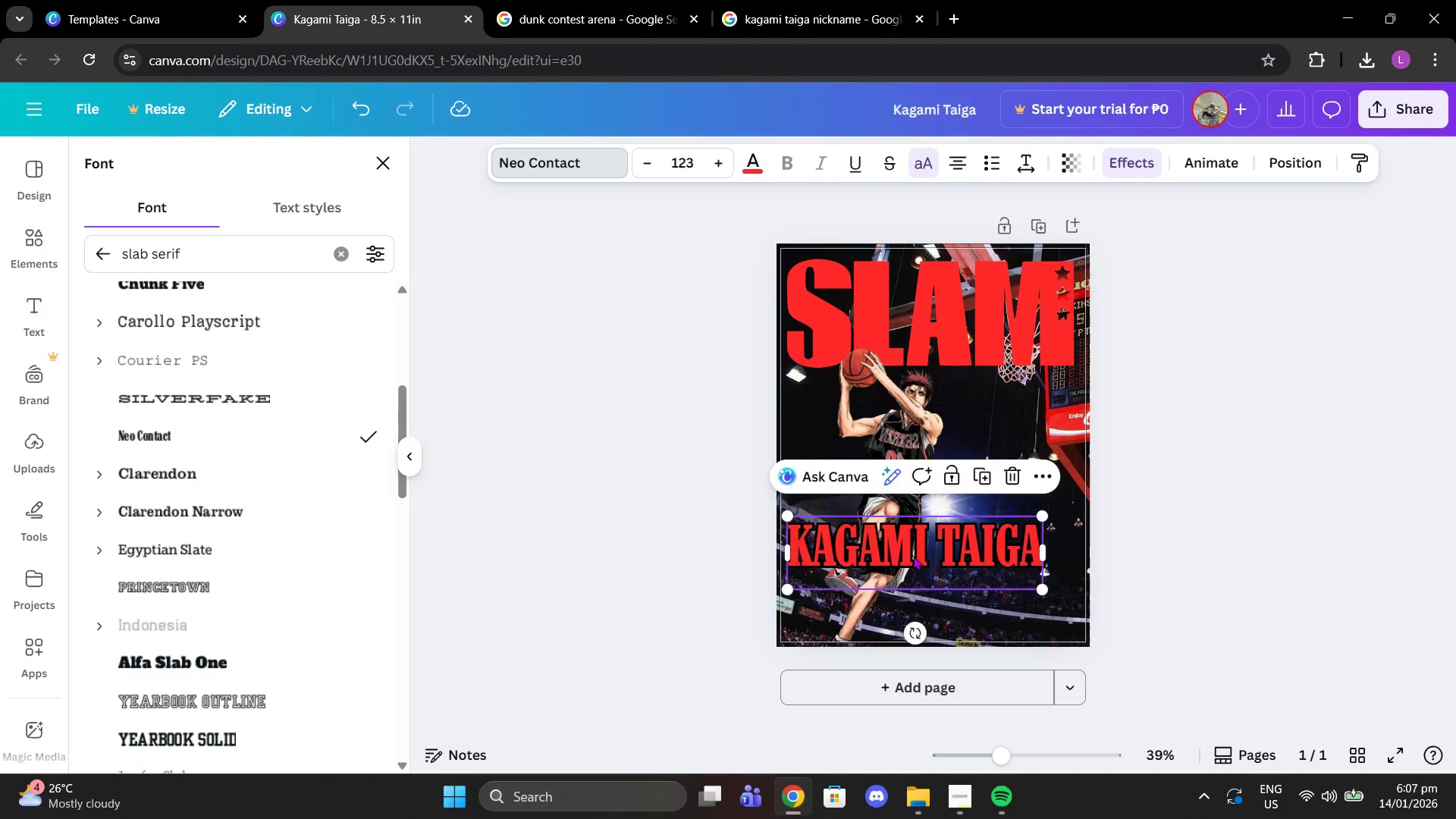 
left_click_drag(start_coordinate=[905, 553], to_coordinate=[947, 562])
 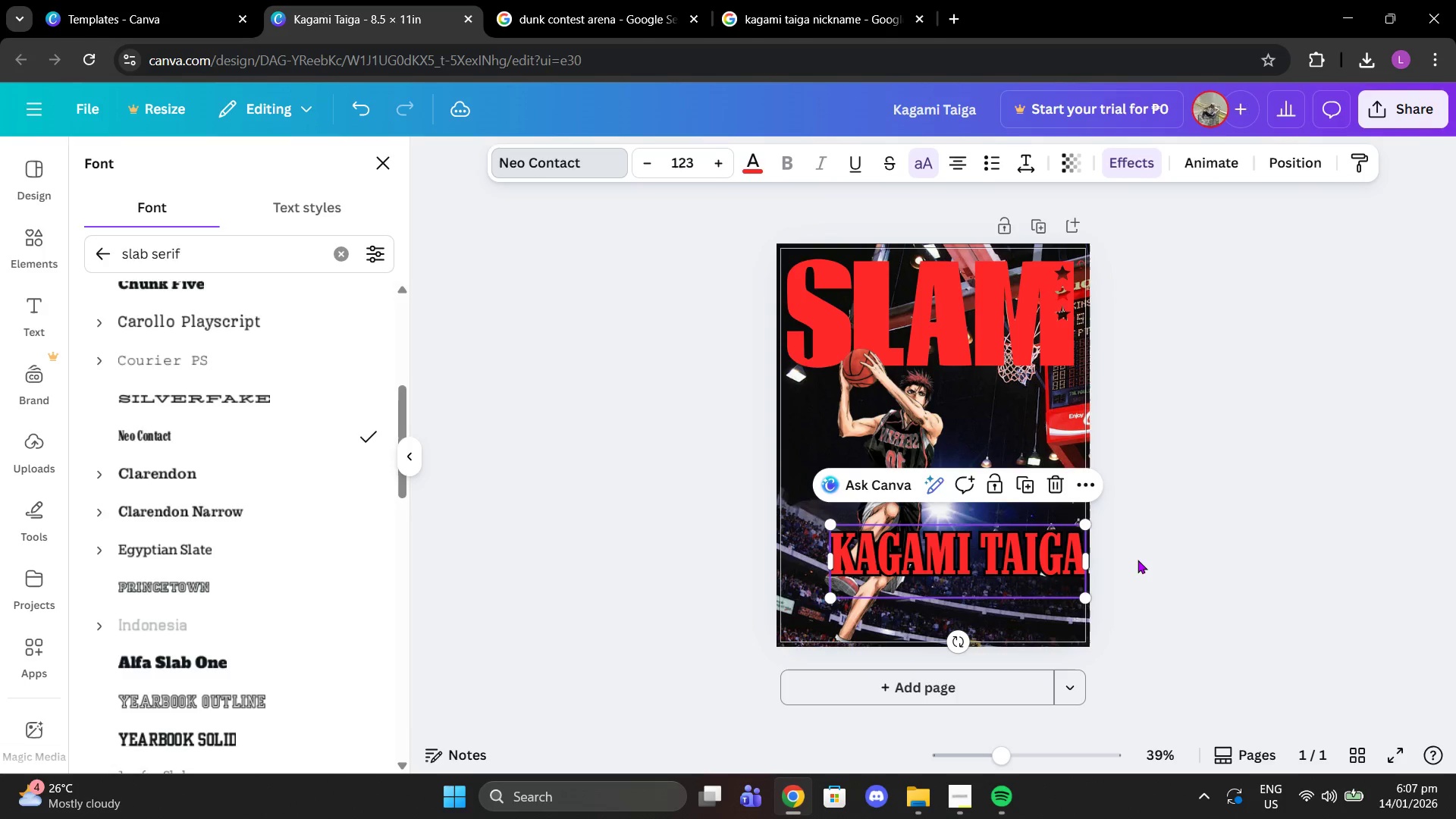 
left_click([1138, 560])
 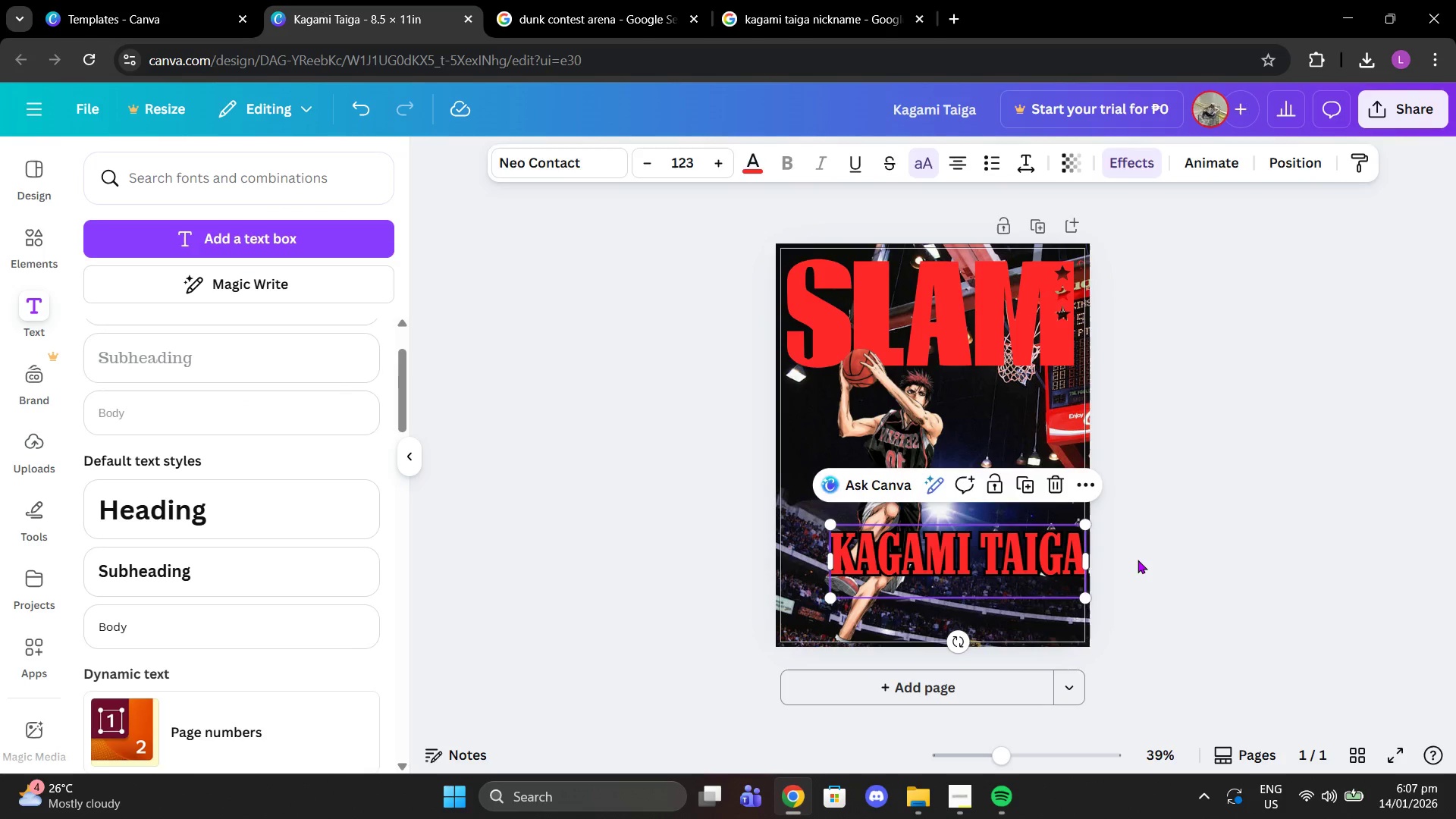 
left_click([1138, 560])
 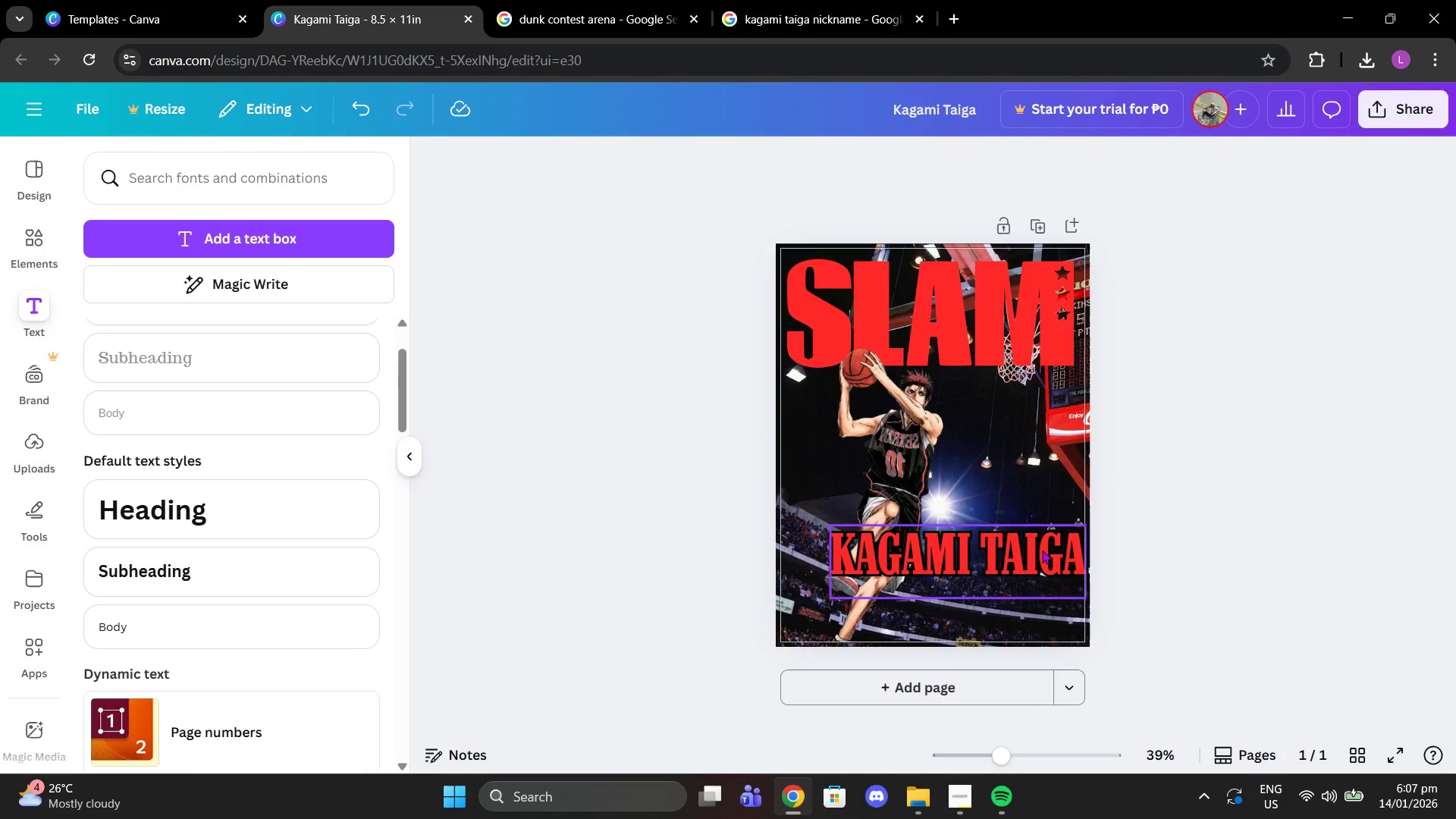 
left_click([1042, 550])
 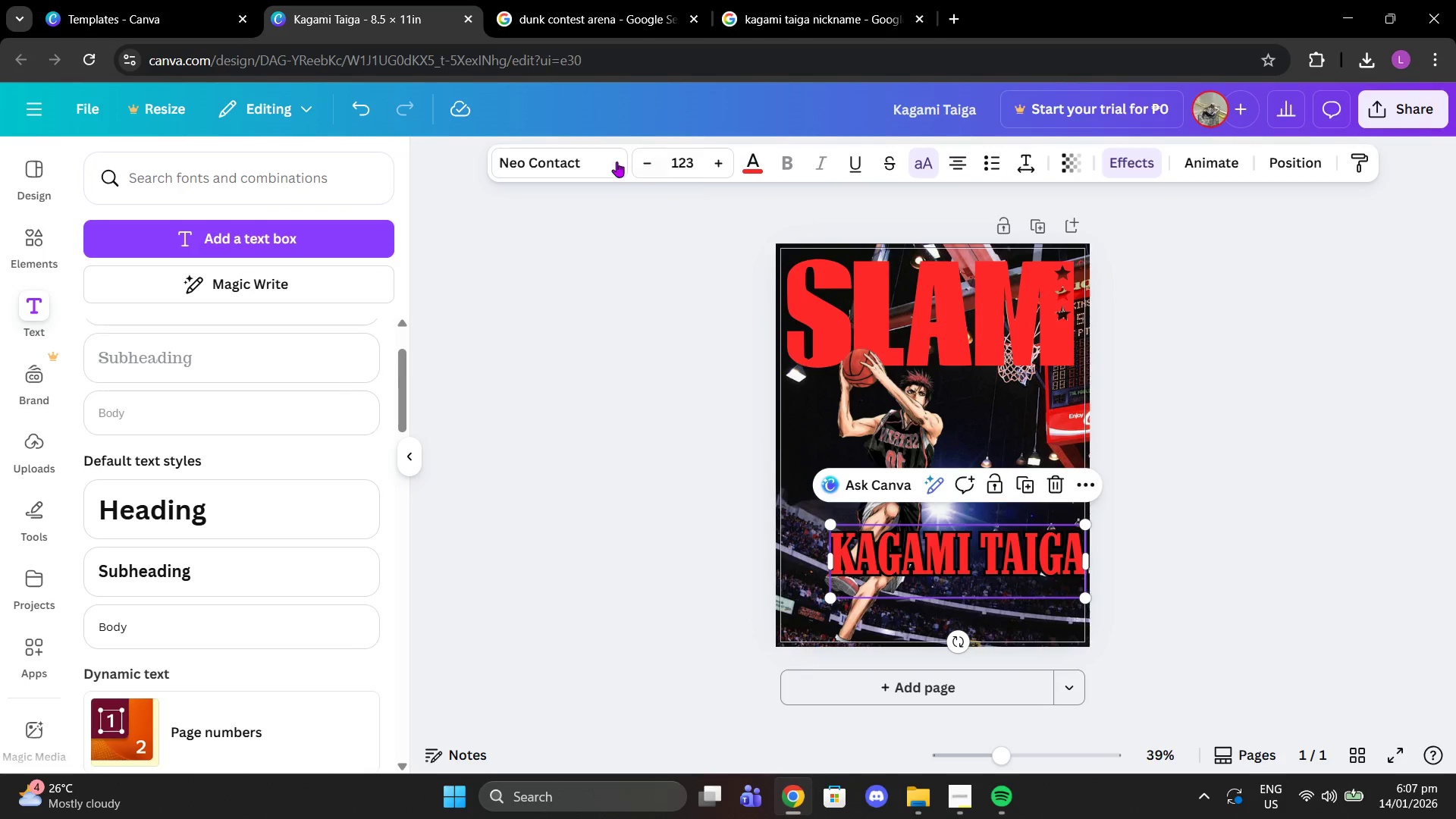 
left_click([605, 162])
 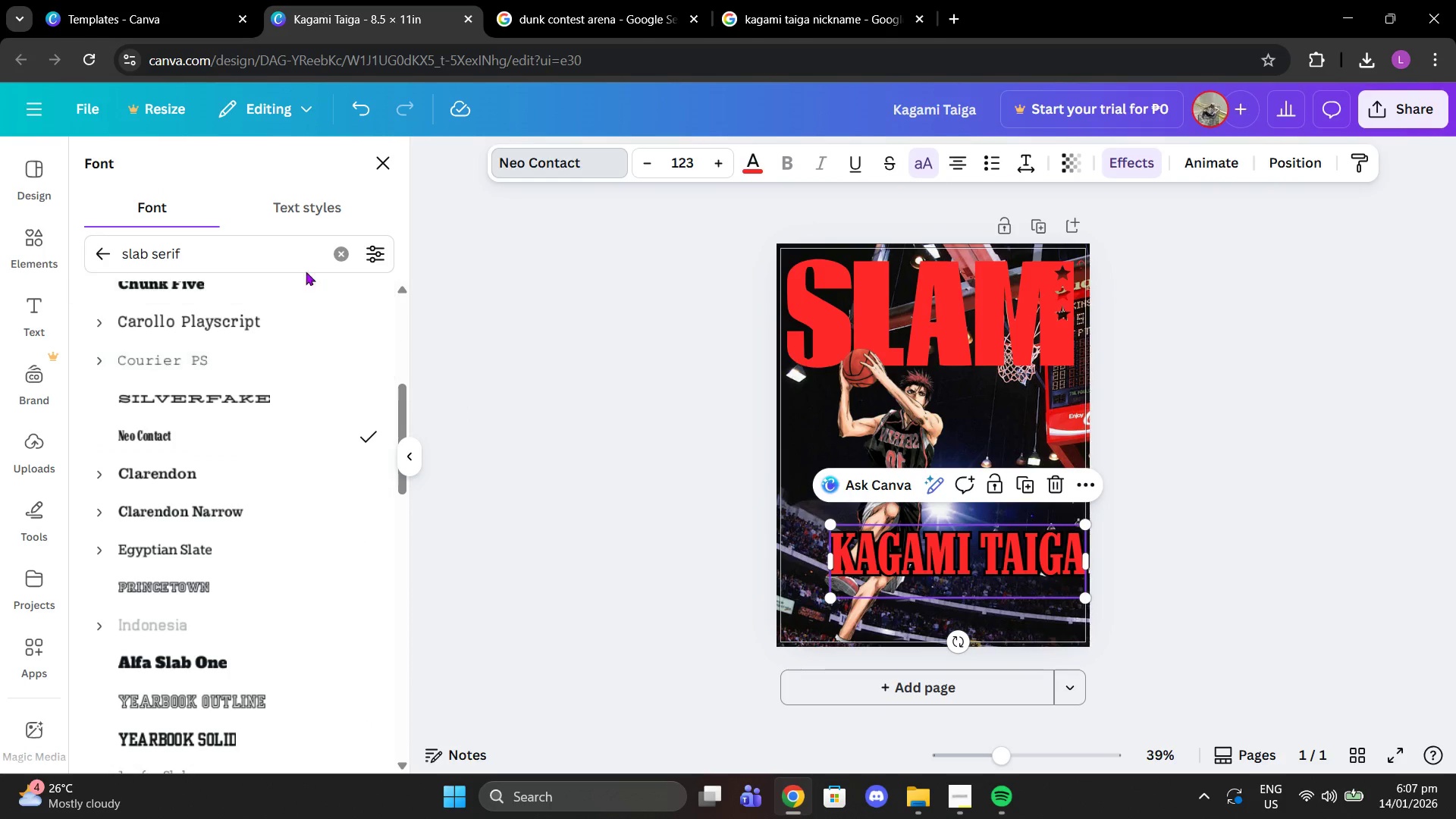 
left_click([241, 547])
 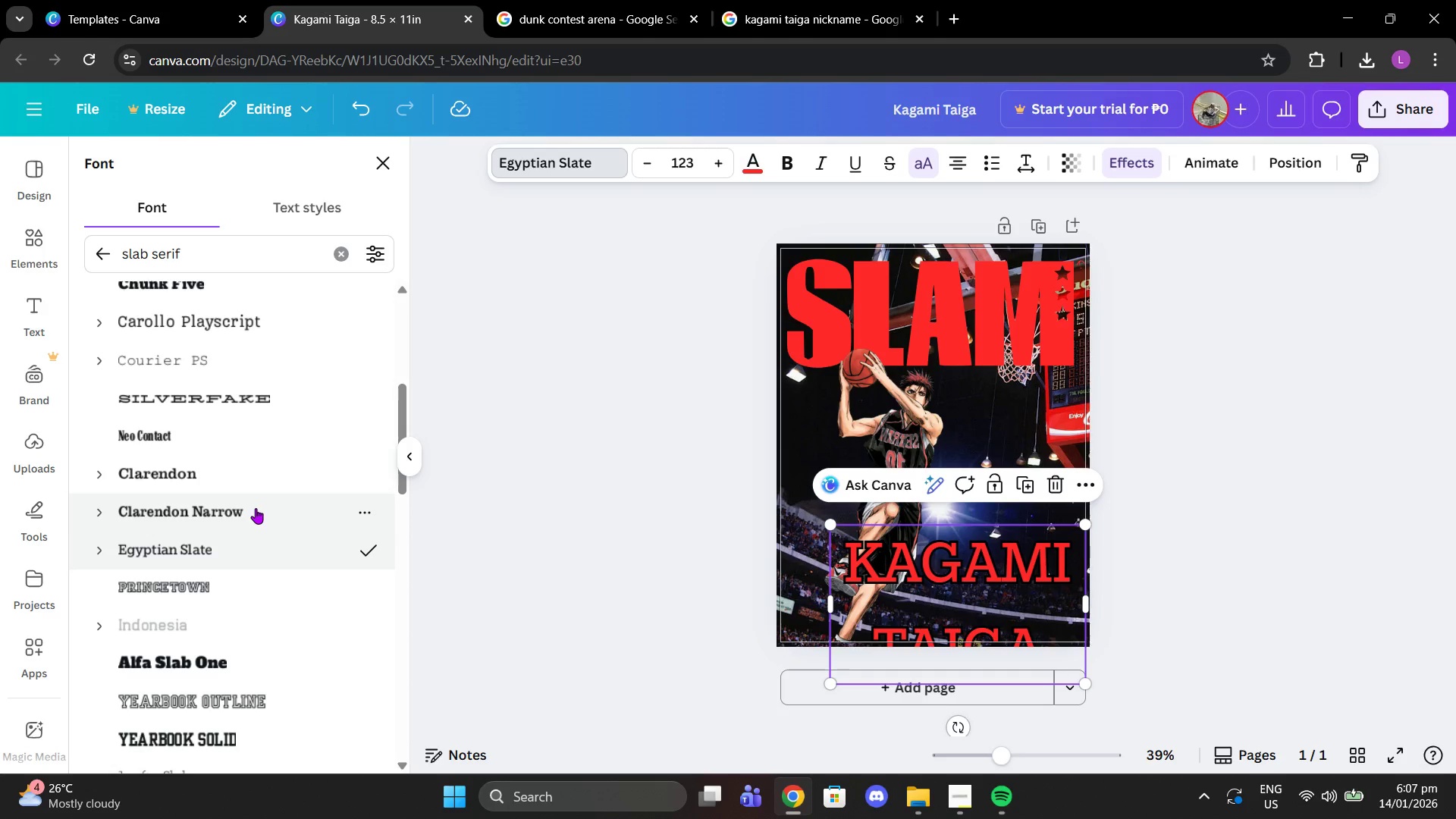 
left_click([238, 439])
 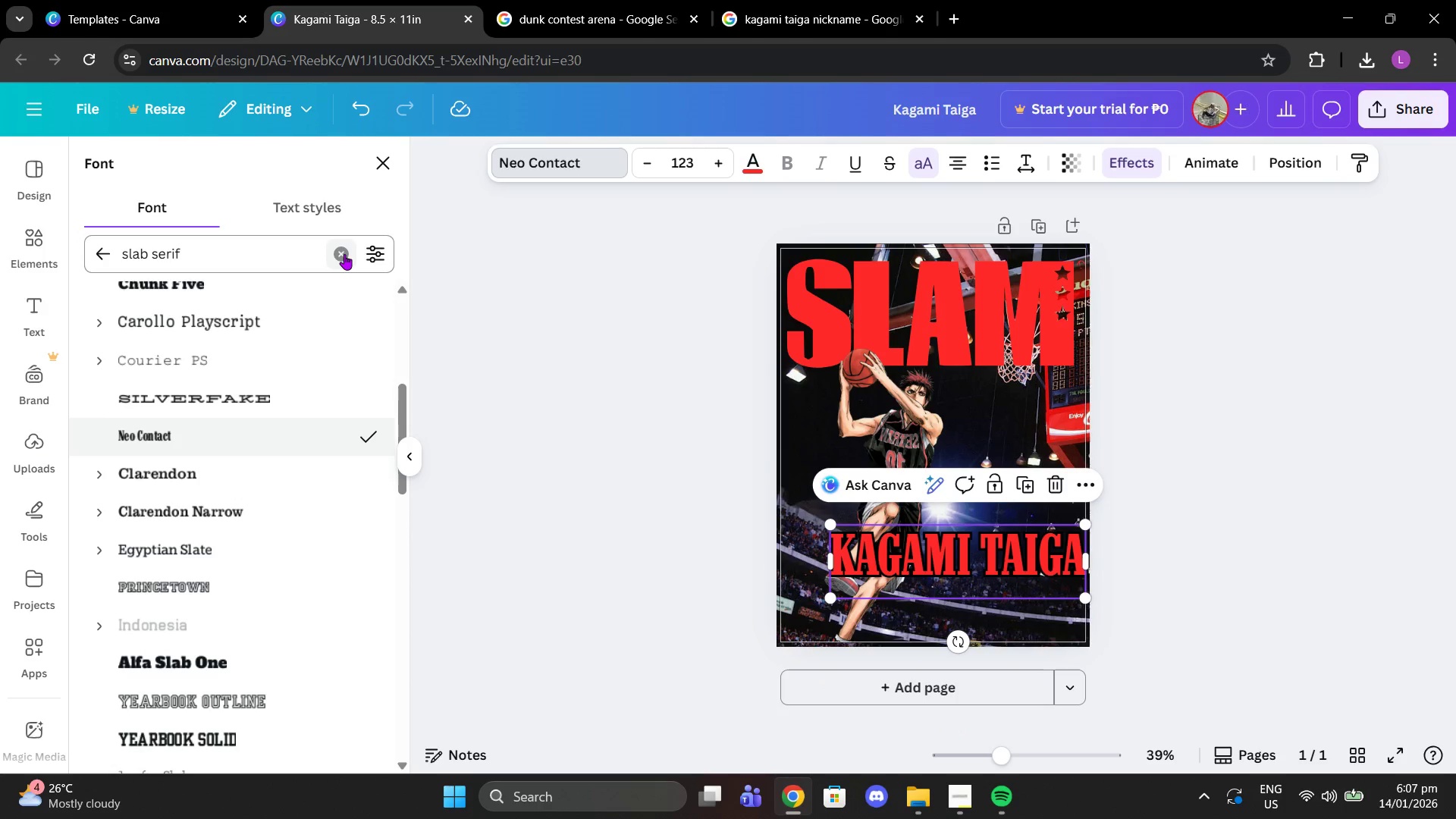 
double_click([308, 254])
 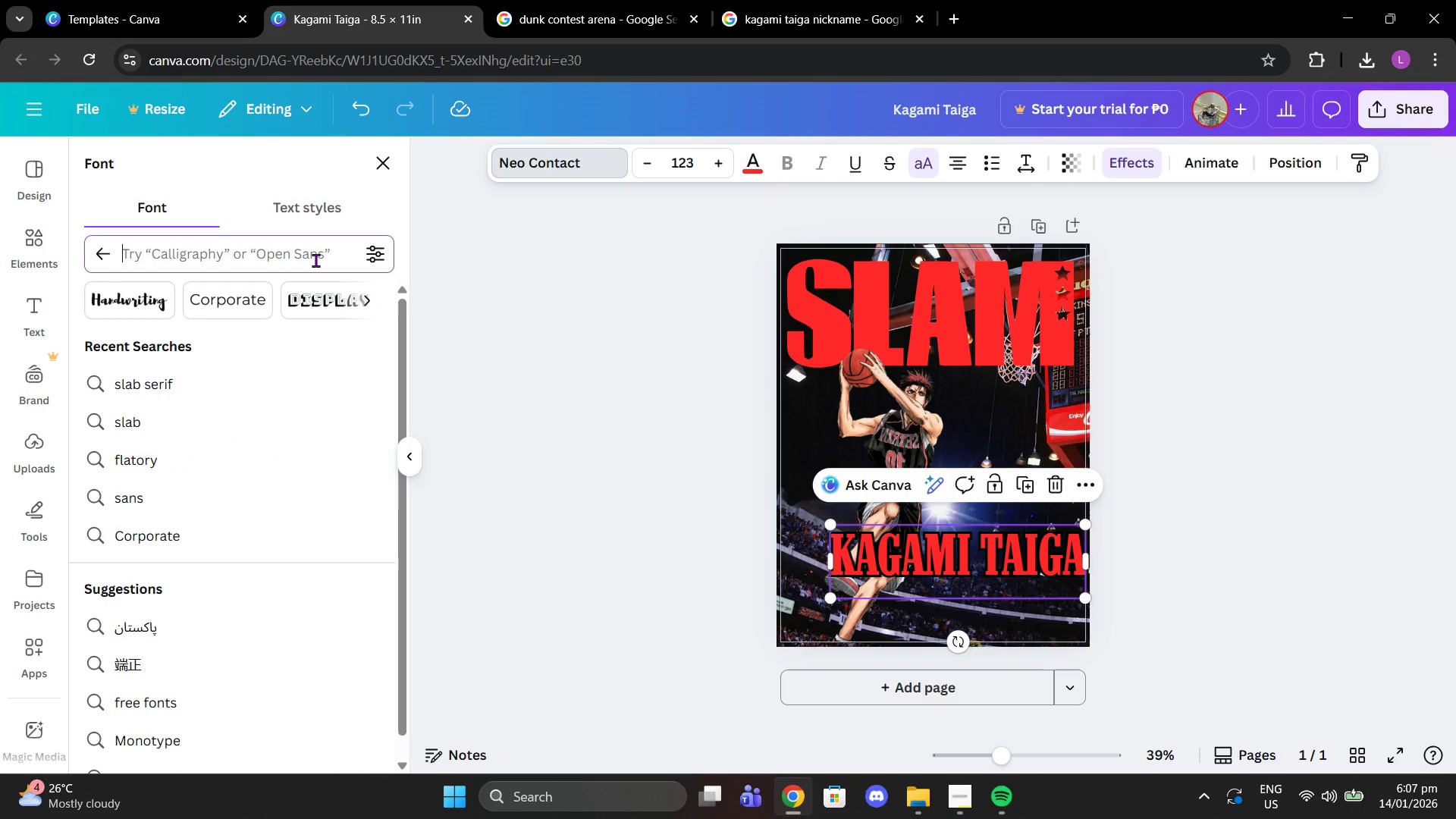 
type(neo contachg)
key(Backspace)
key(Backspace)
type(r)
key(Backspace)
type(t)
 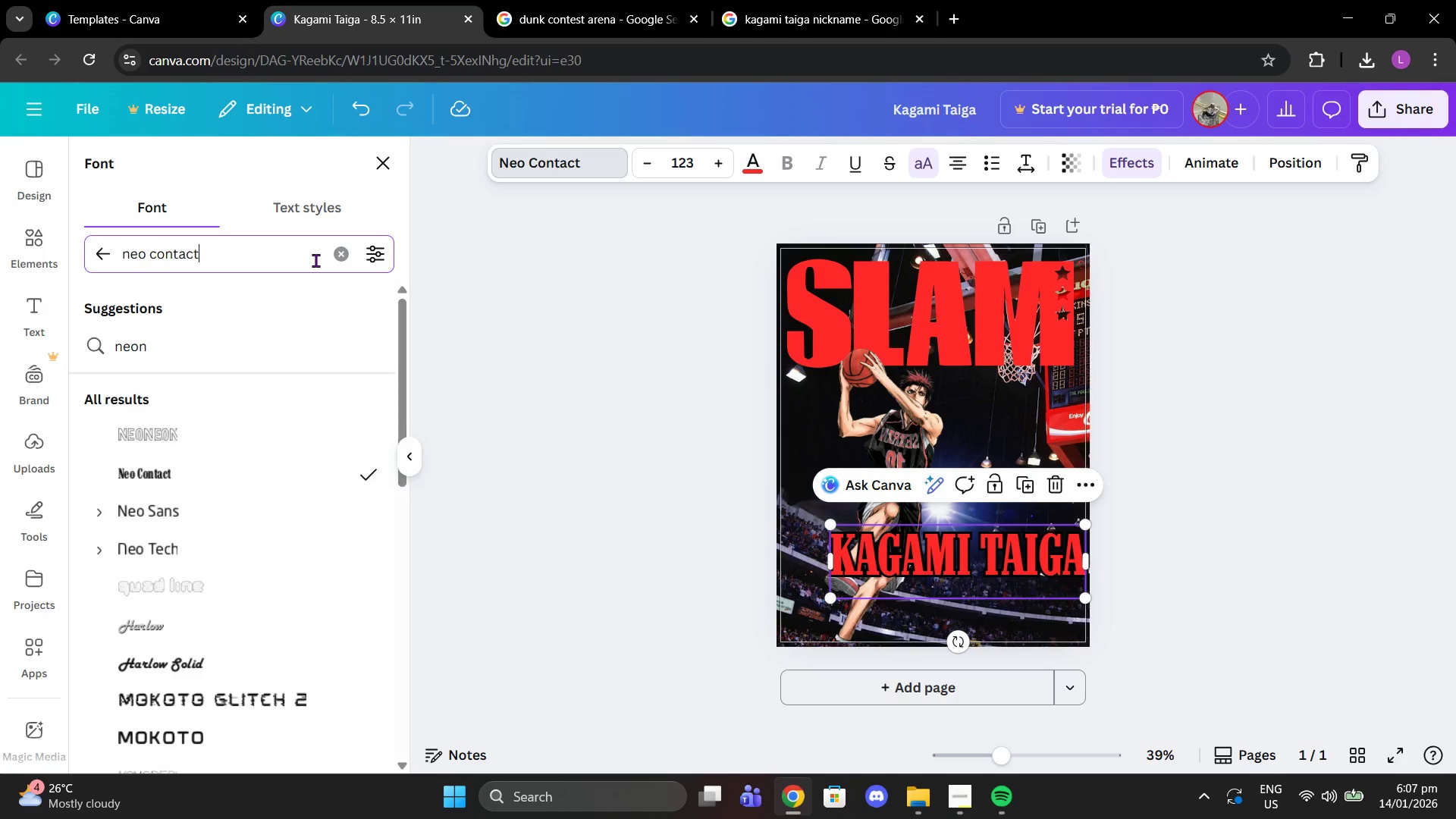 
key(Enter)
 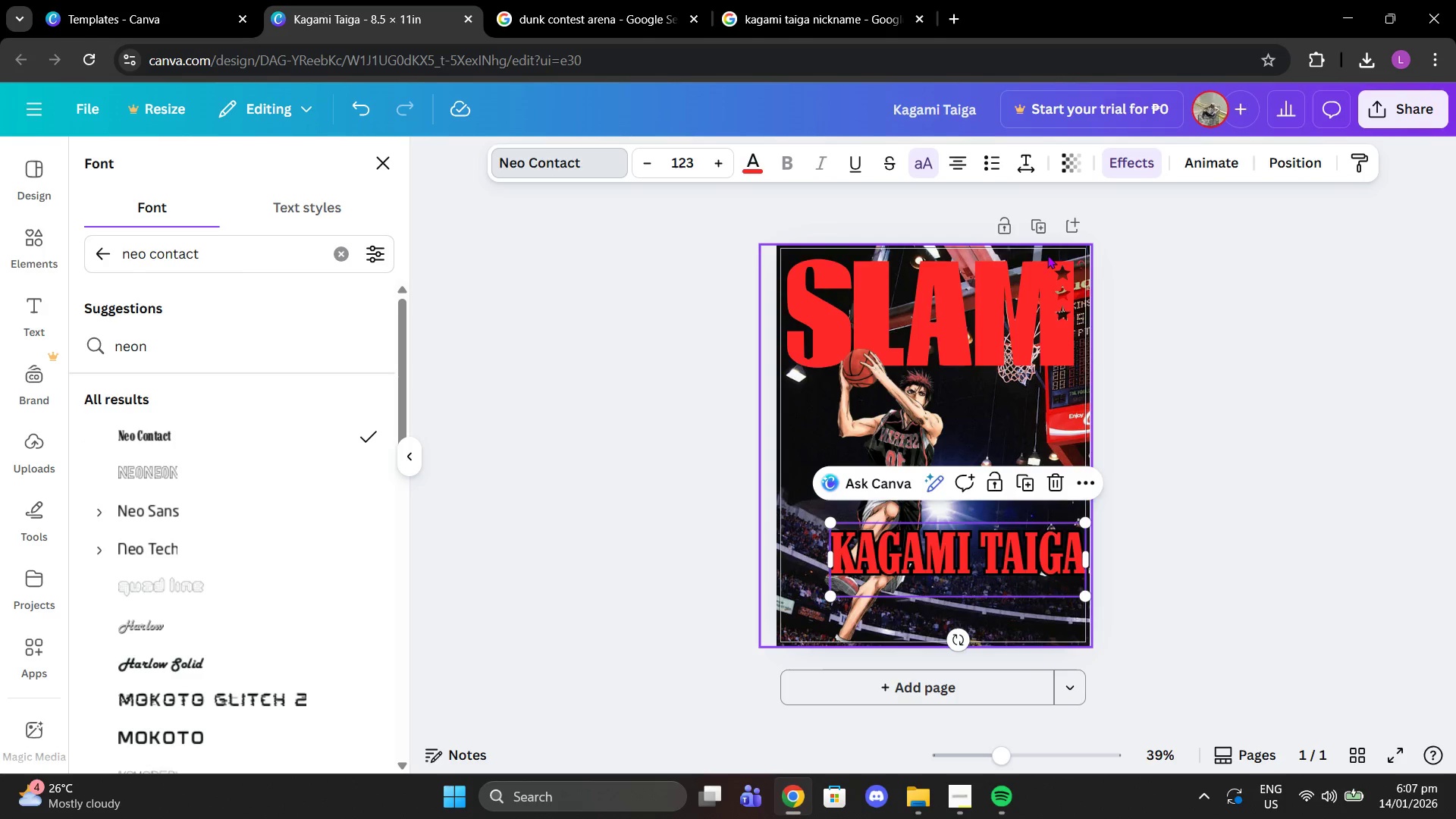 
left_click([1146, 168])
 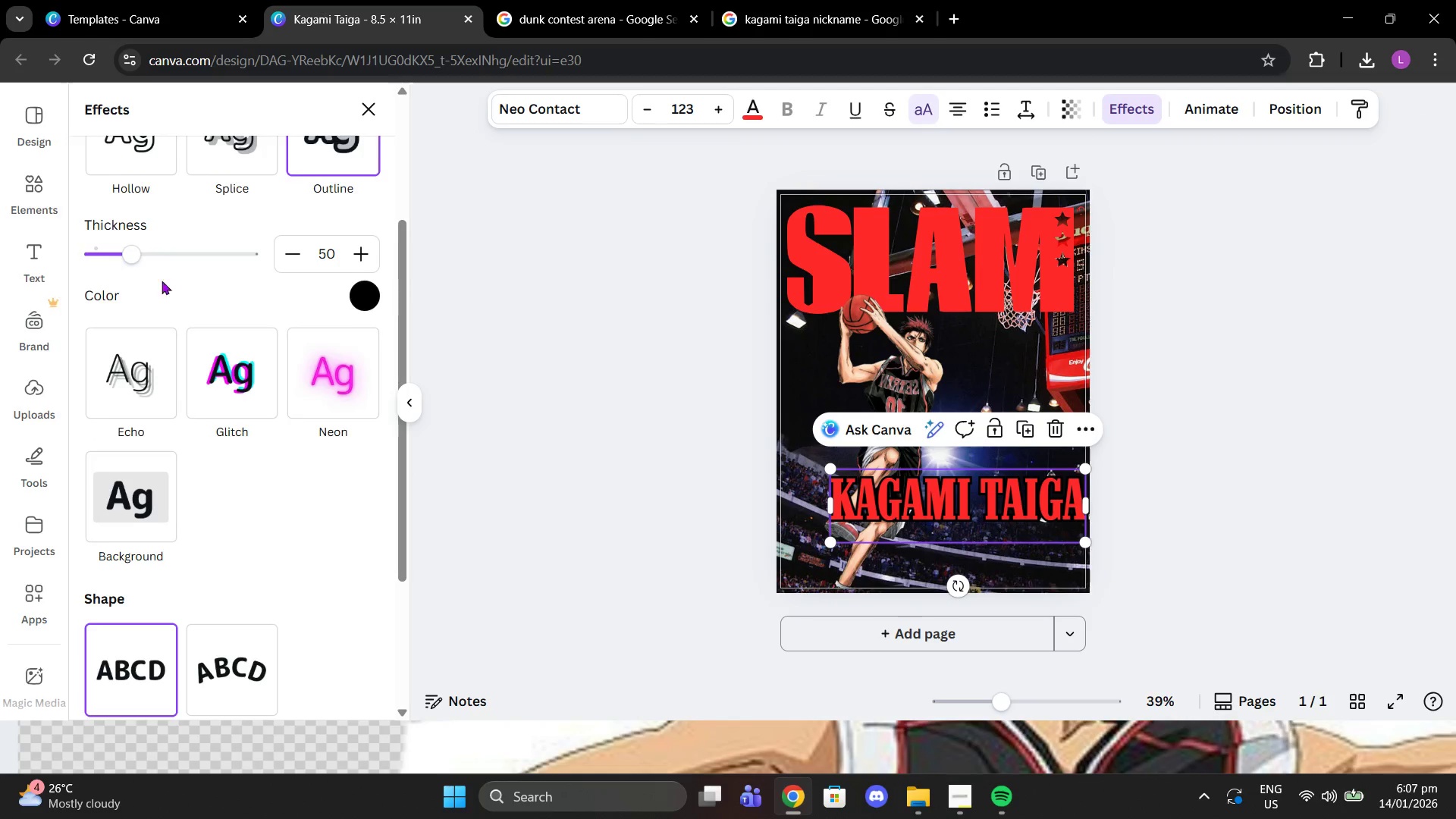 
scroll: coordinate [189, 277], scroll_direction: up, amount: 2.0
 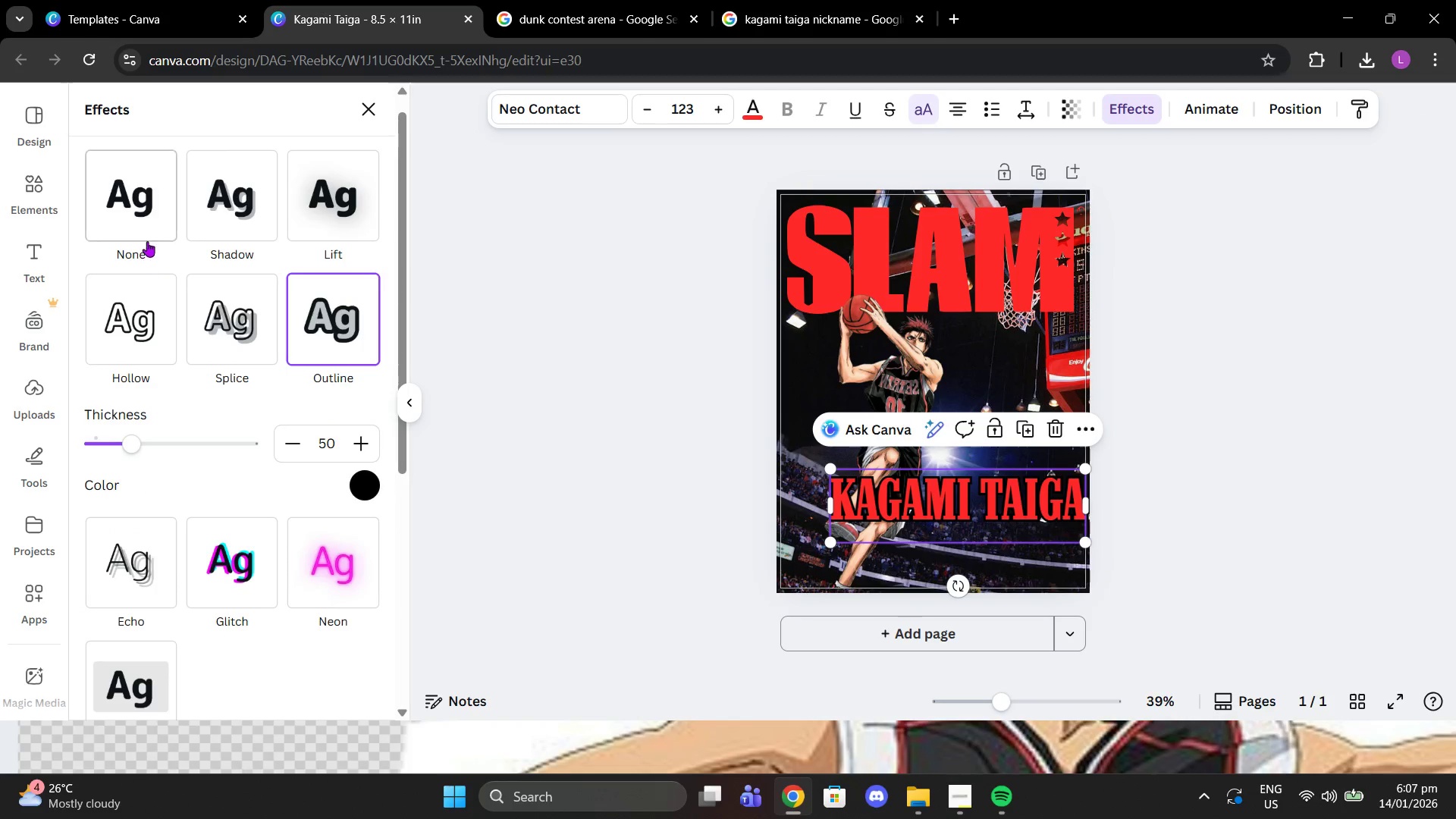 
left_click([147, 241])
 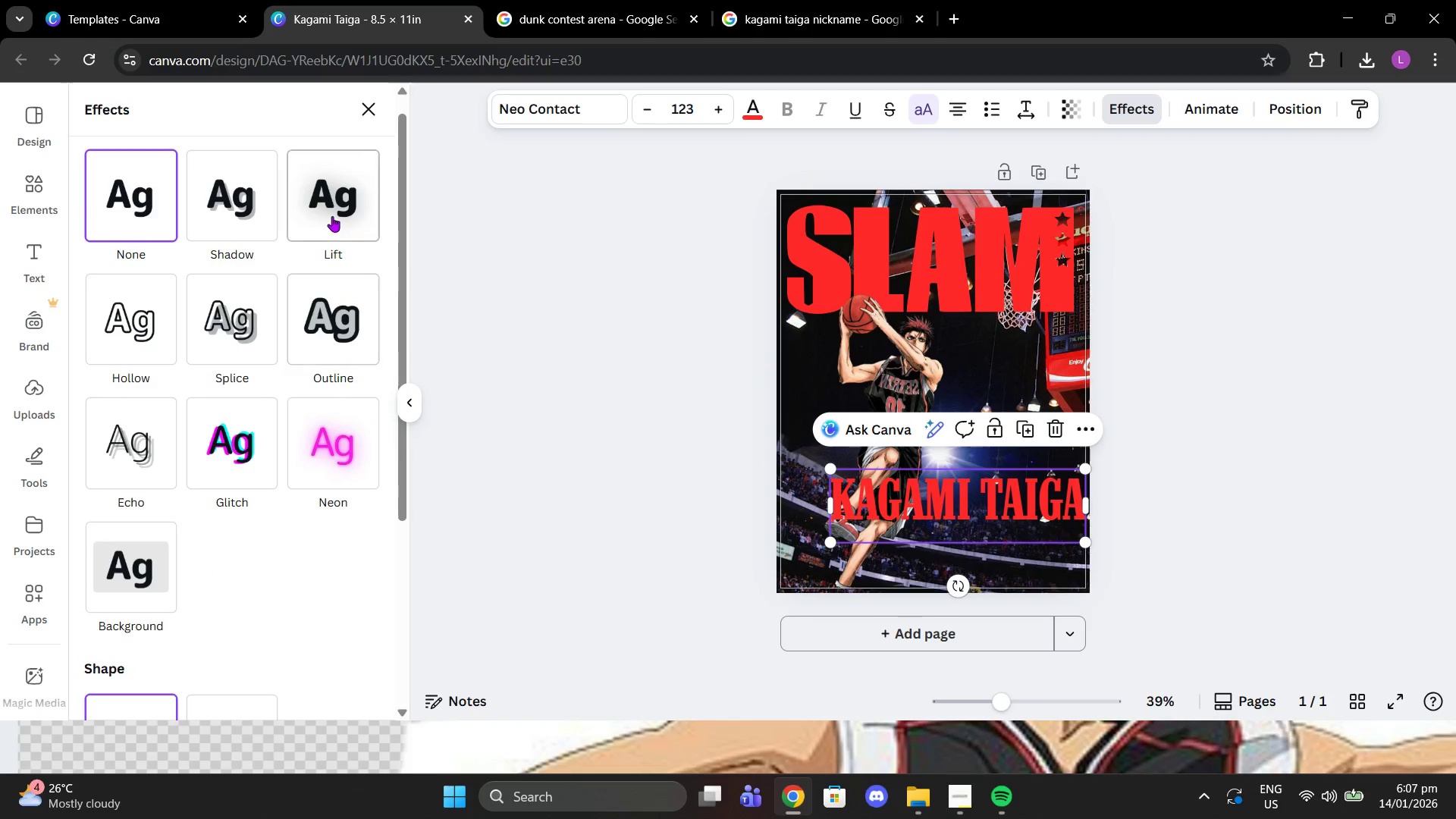 
left_click([327, 296])
 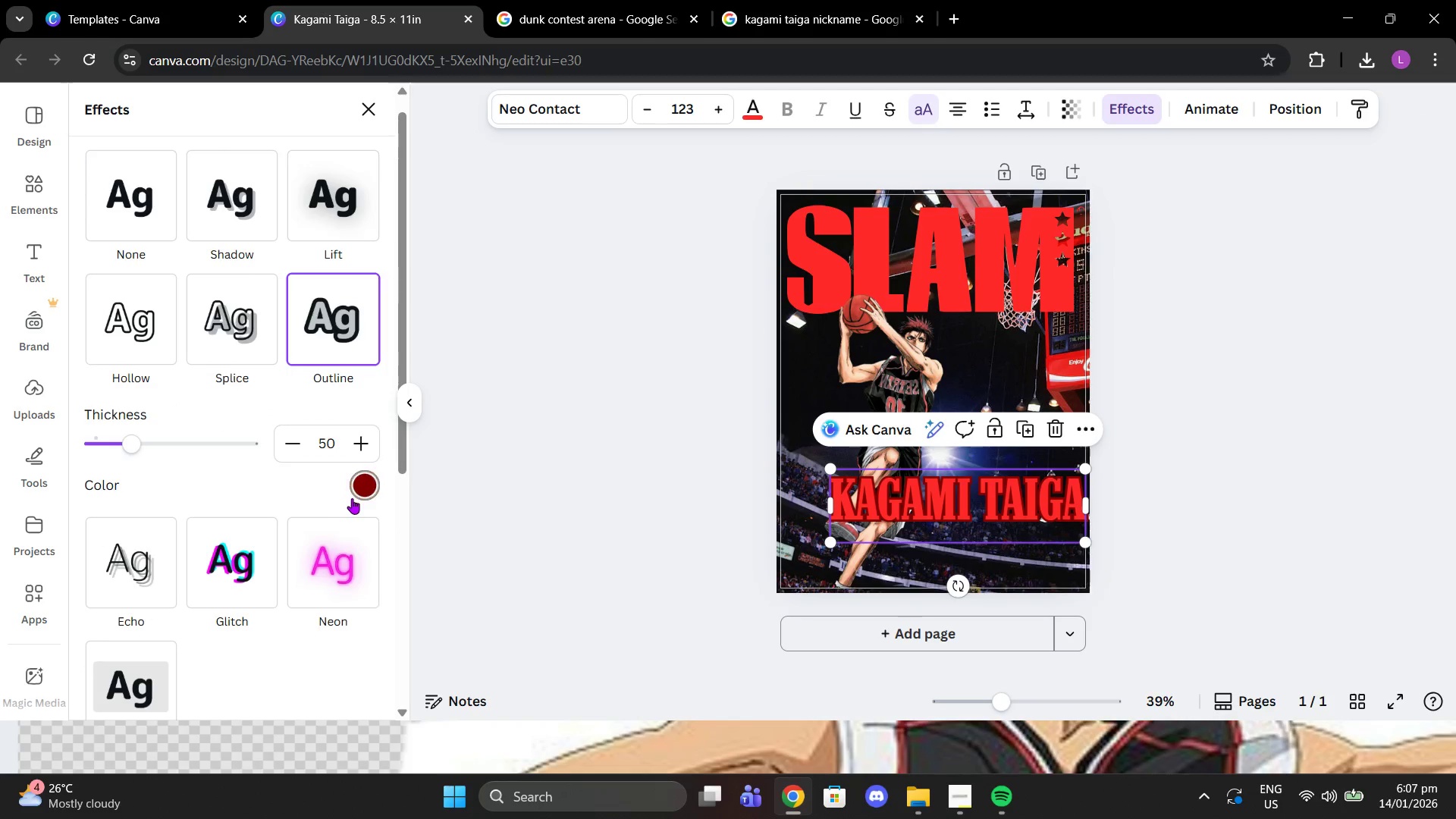 
left_click([356, 495])
 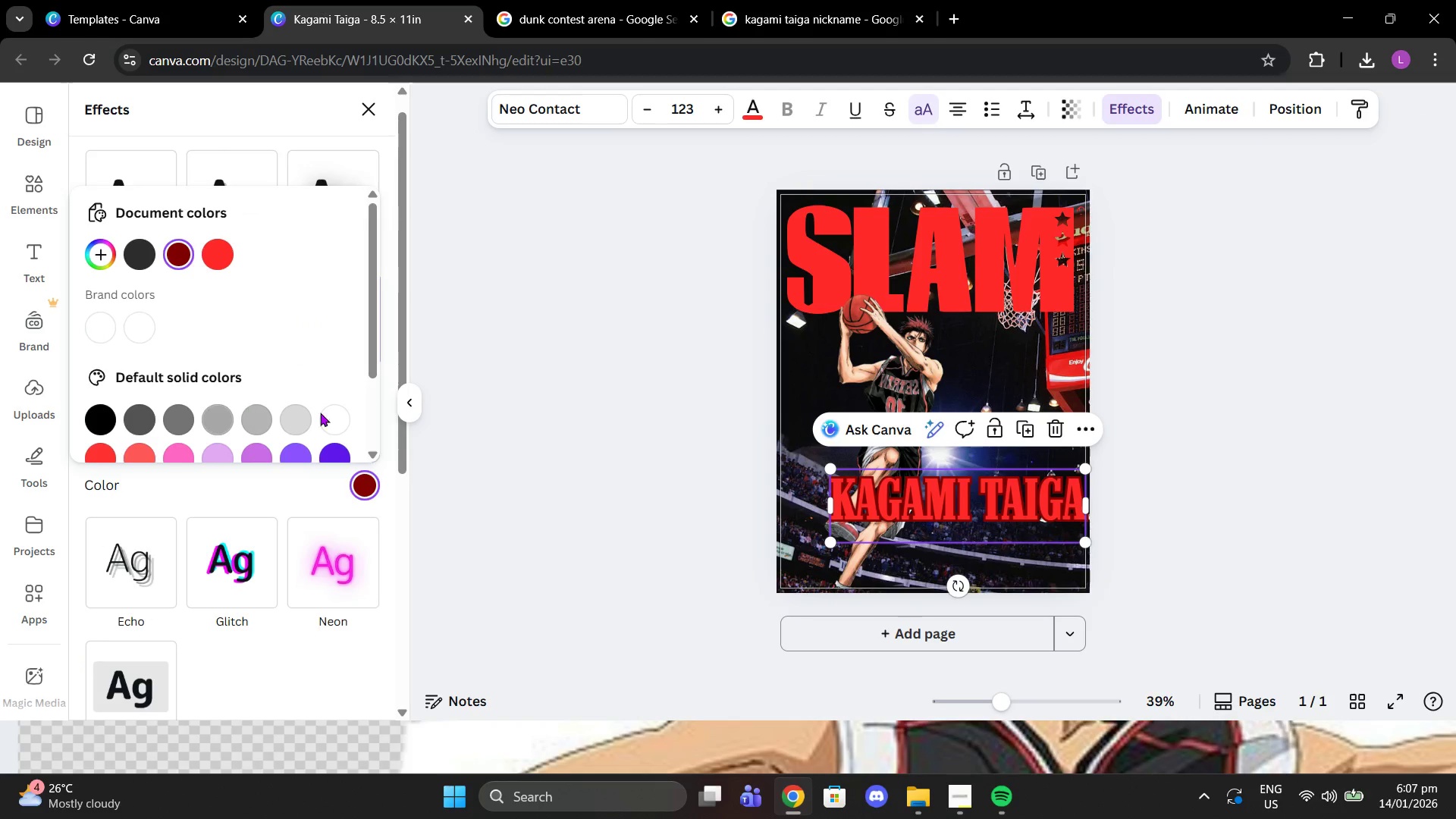 
left_click([321, 413])
 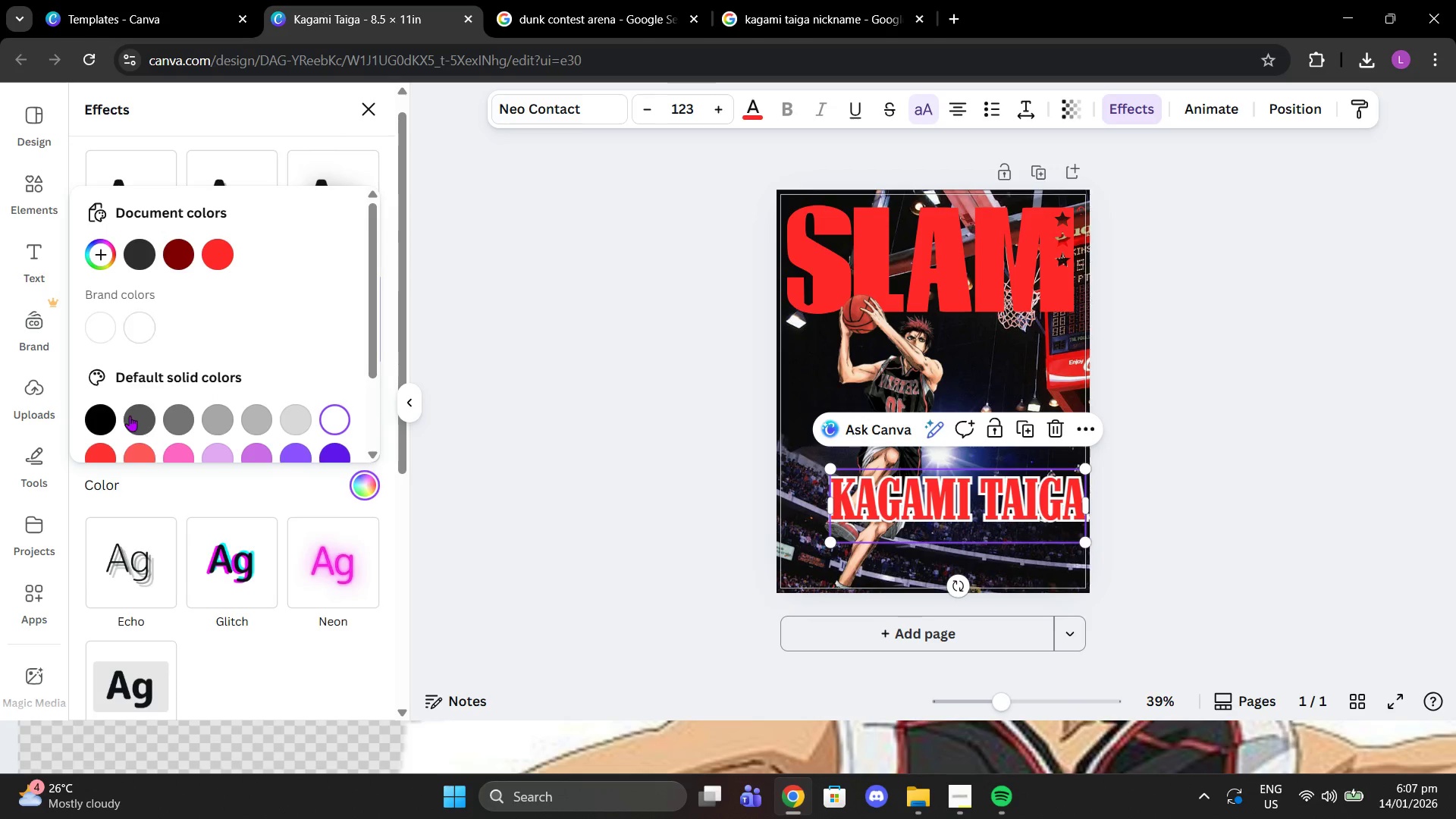 
left_click([106, 417])
 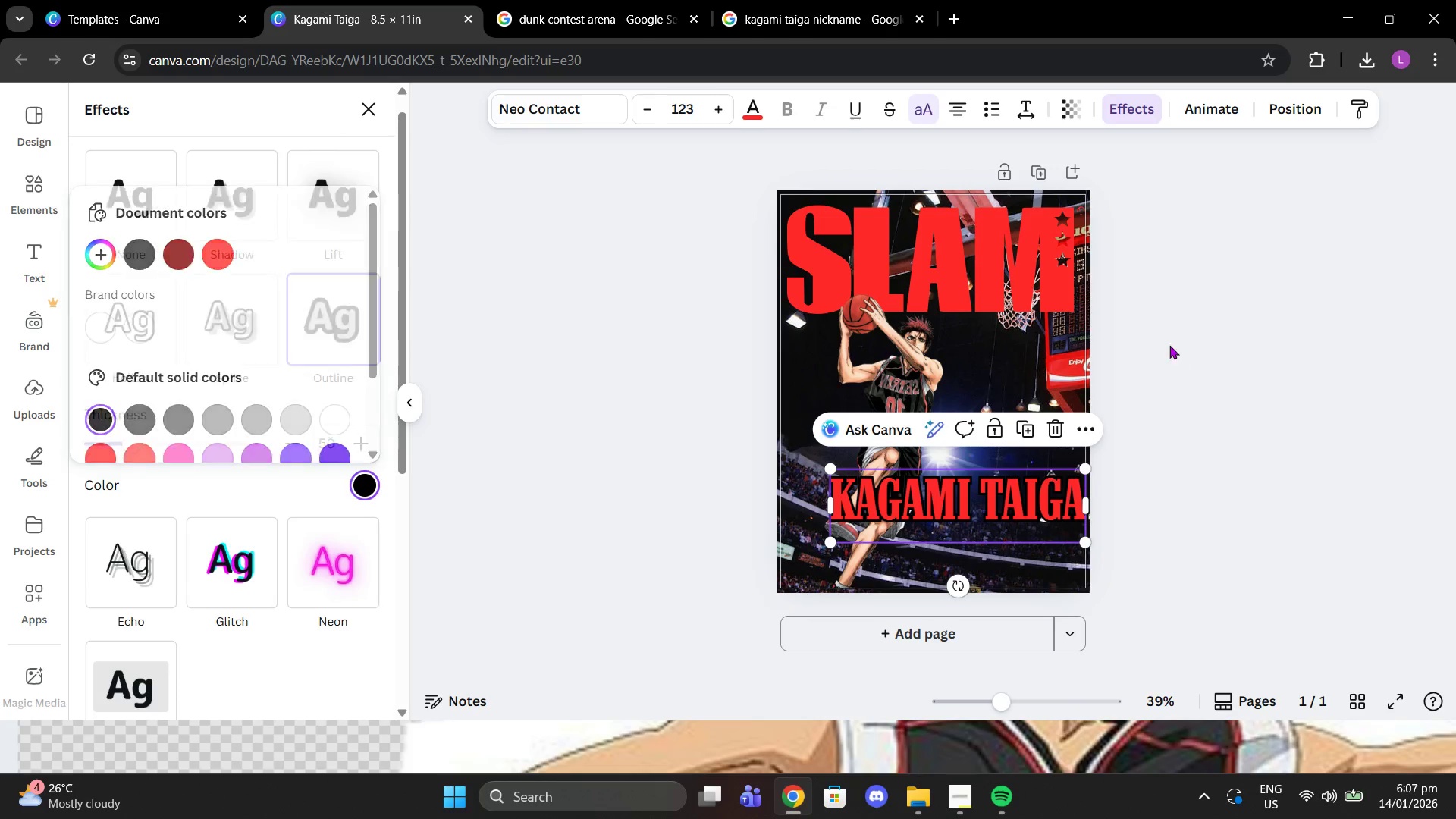 
double_click([992, 265])
 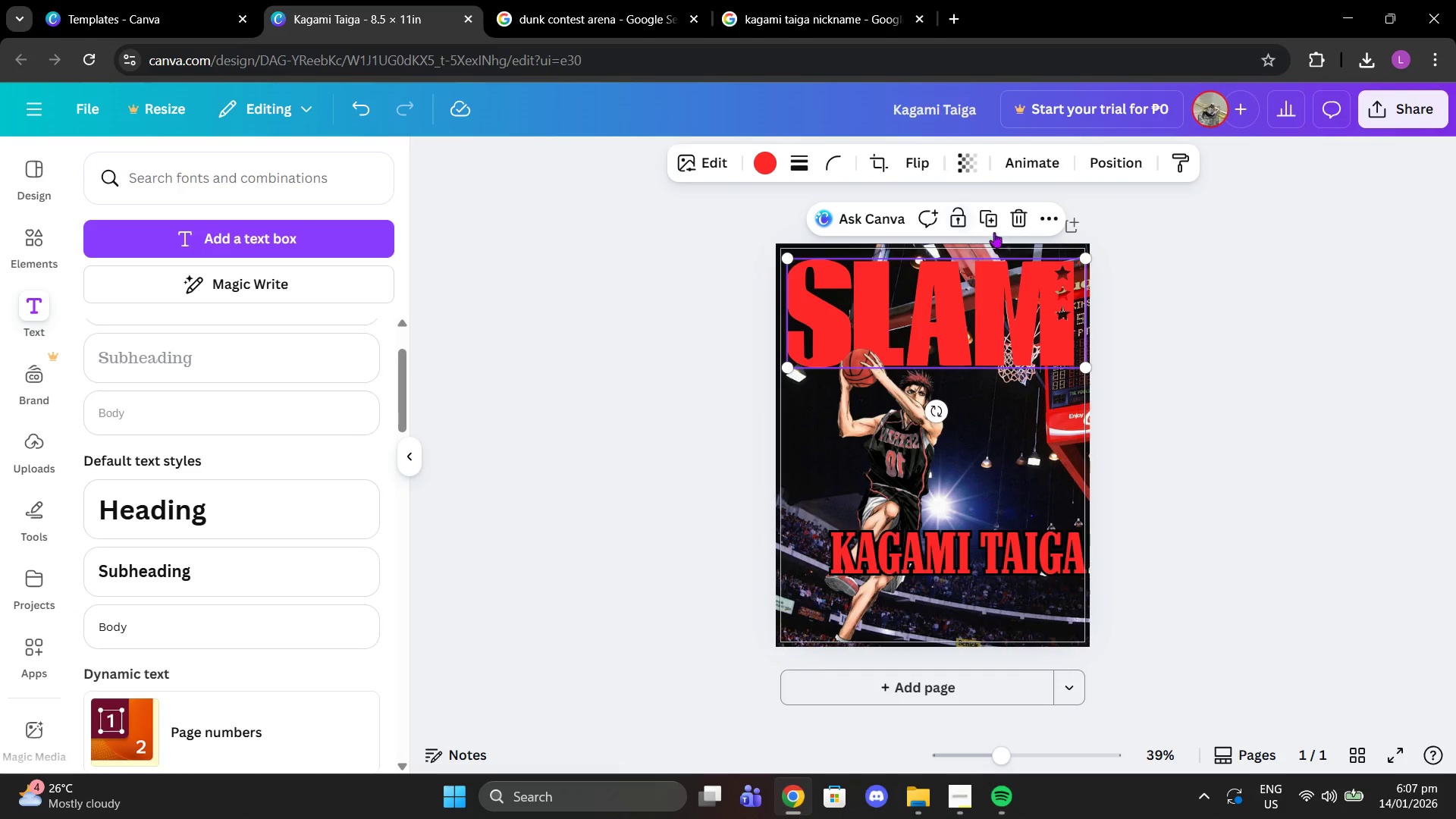 
left_click([977, 218])
 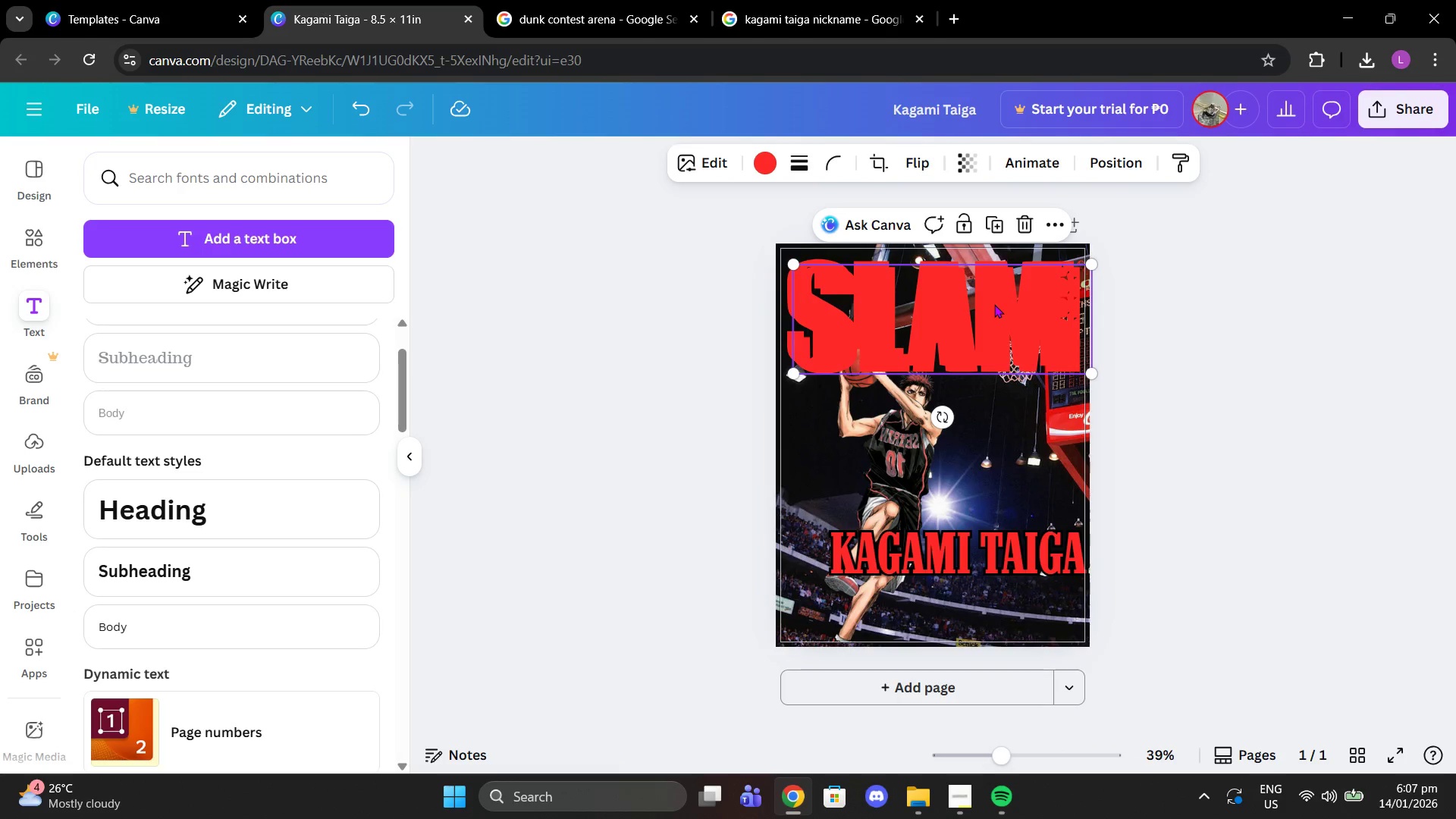 
left_click_drag(start_coordinate=[993, 304], to_coordinate=[984, 301])
 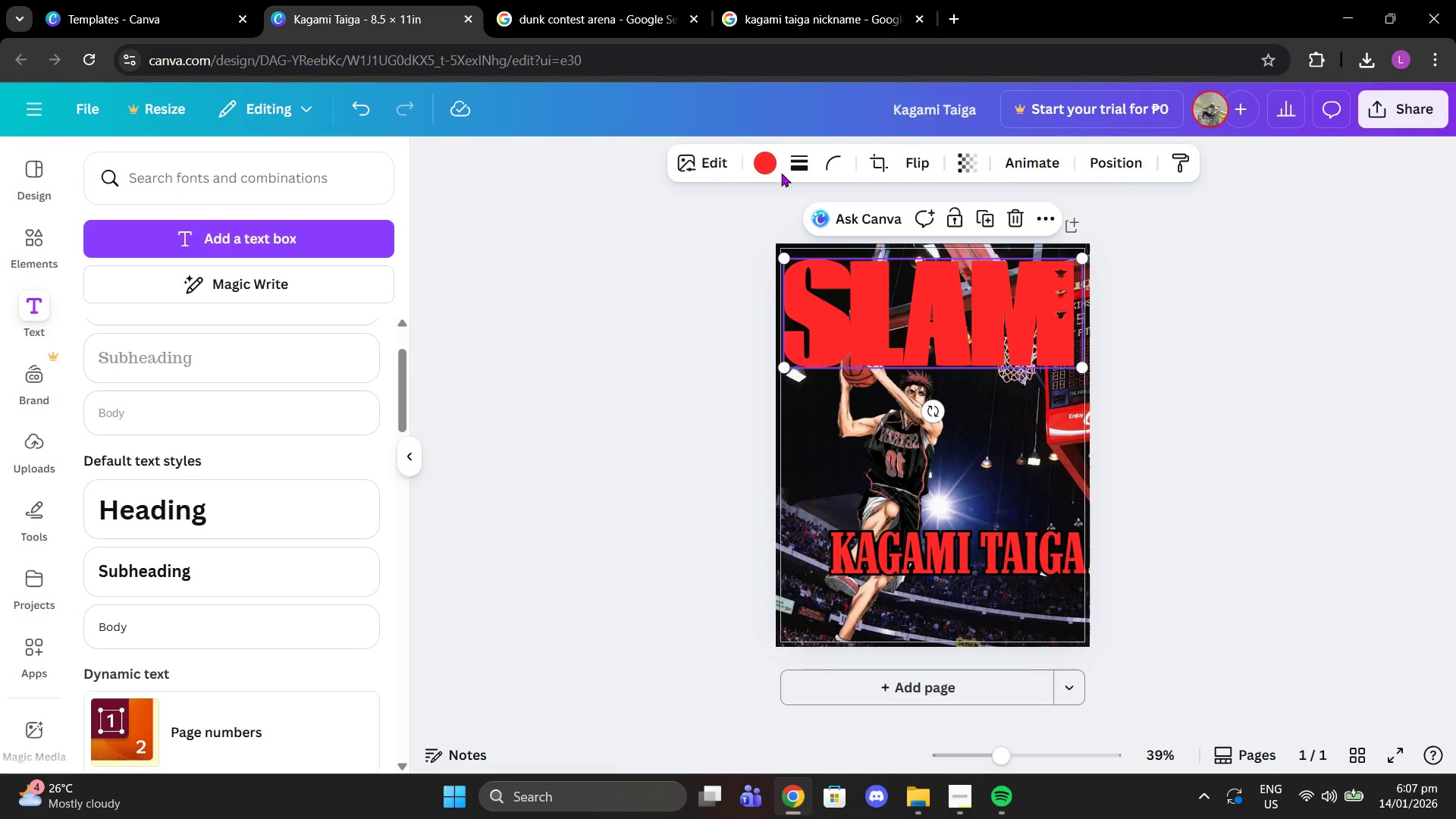 
left_click([769, 165])
 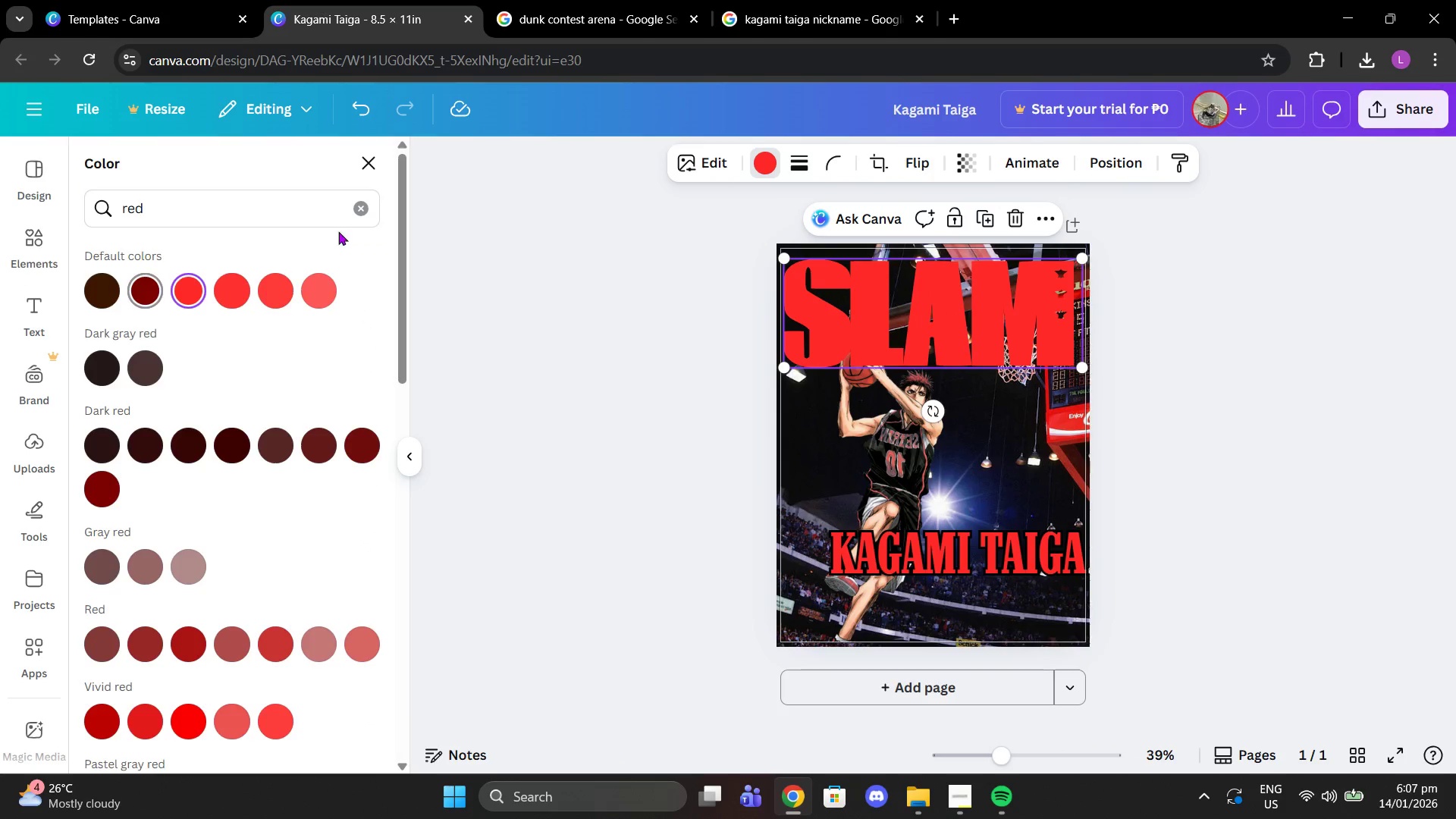 
left_click([360, 218])
 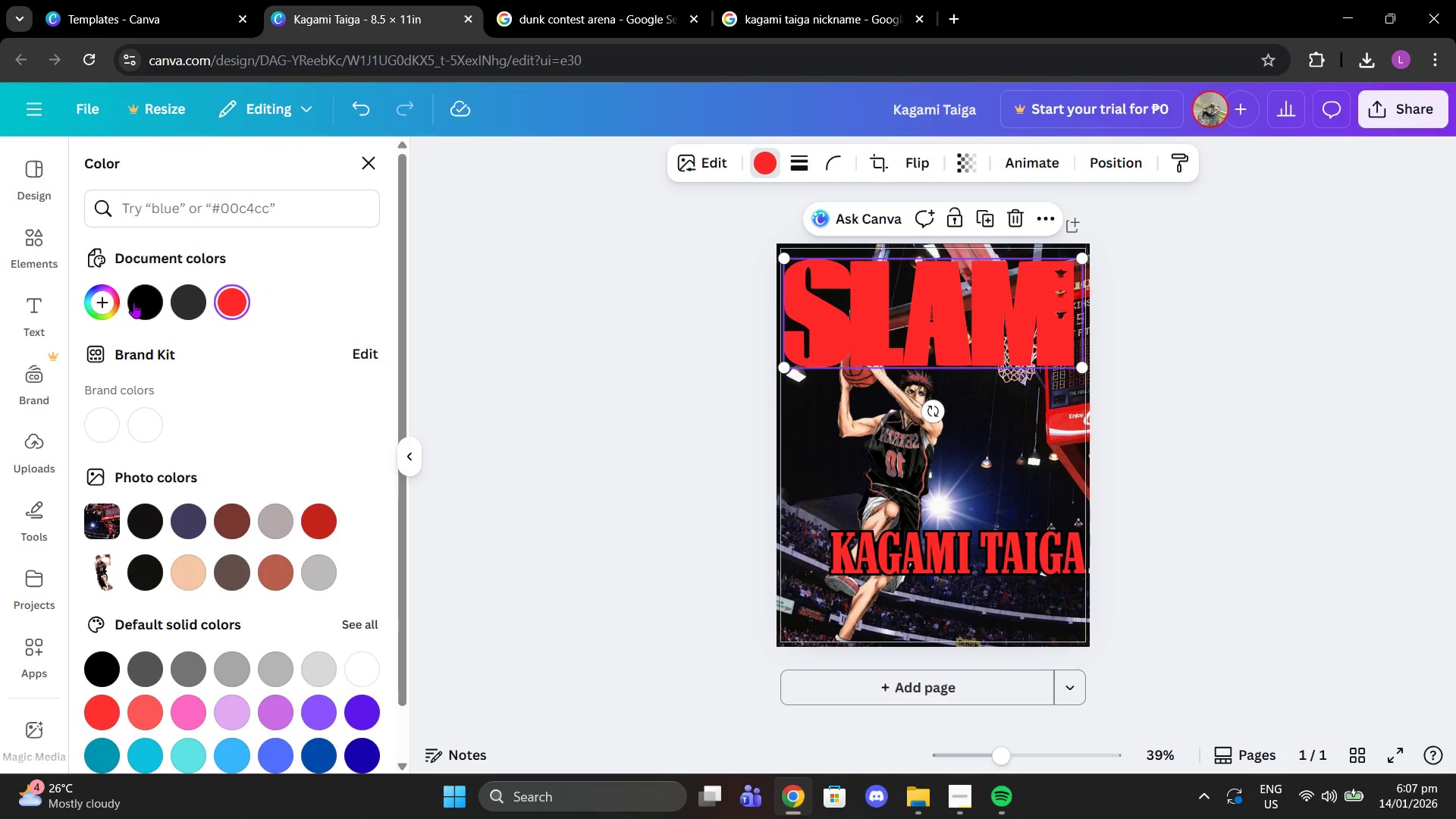 
left_click([133, 303])
 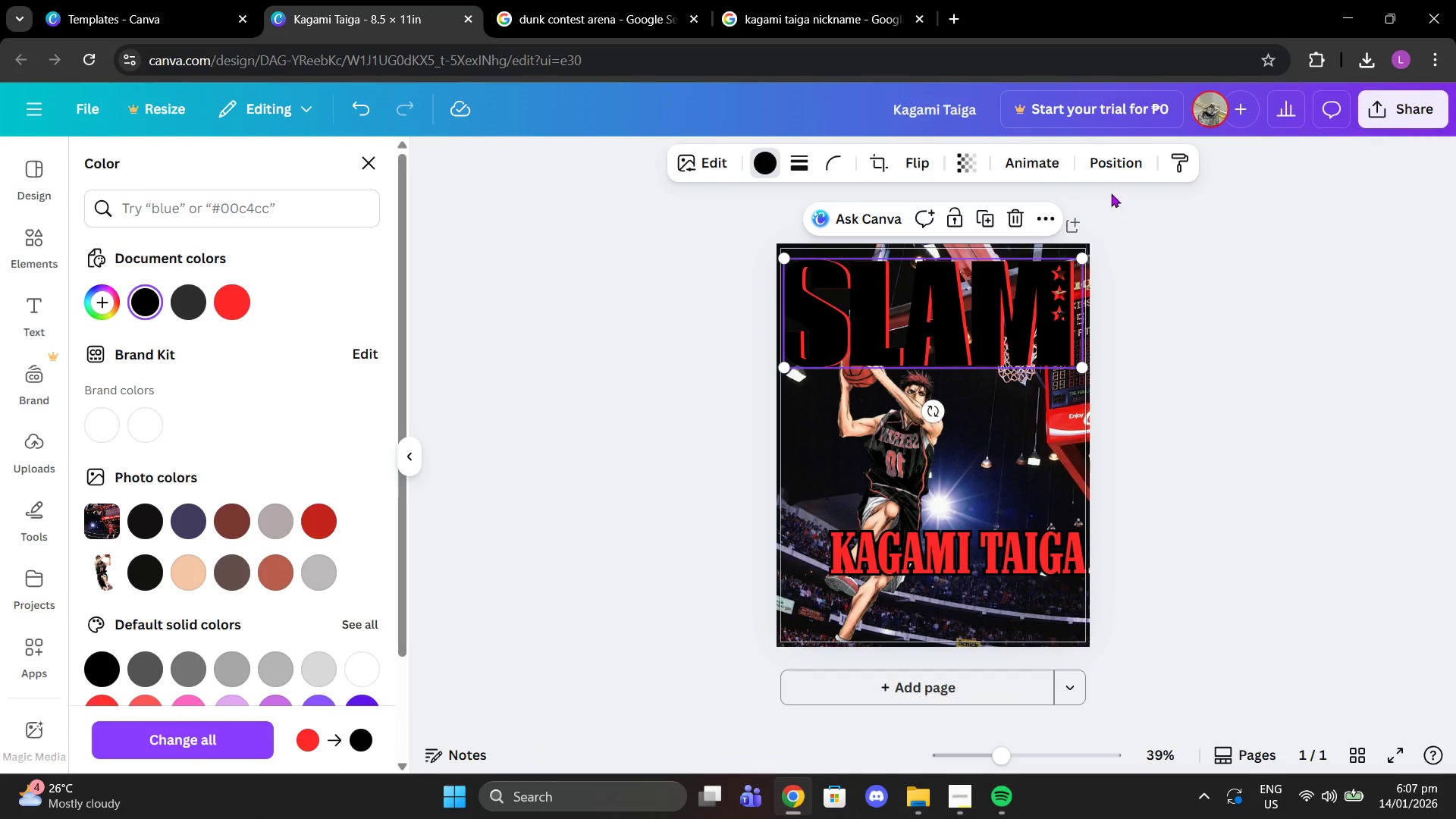 
left_click([1116, 166])
 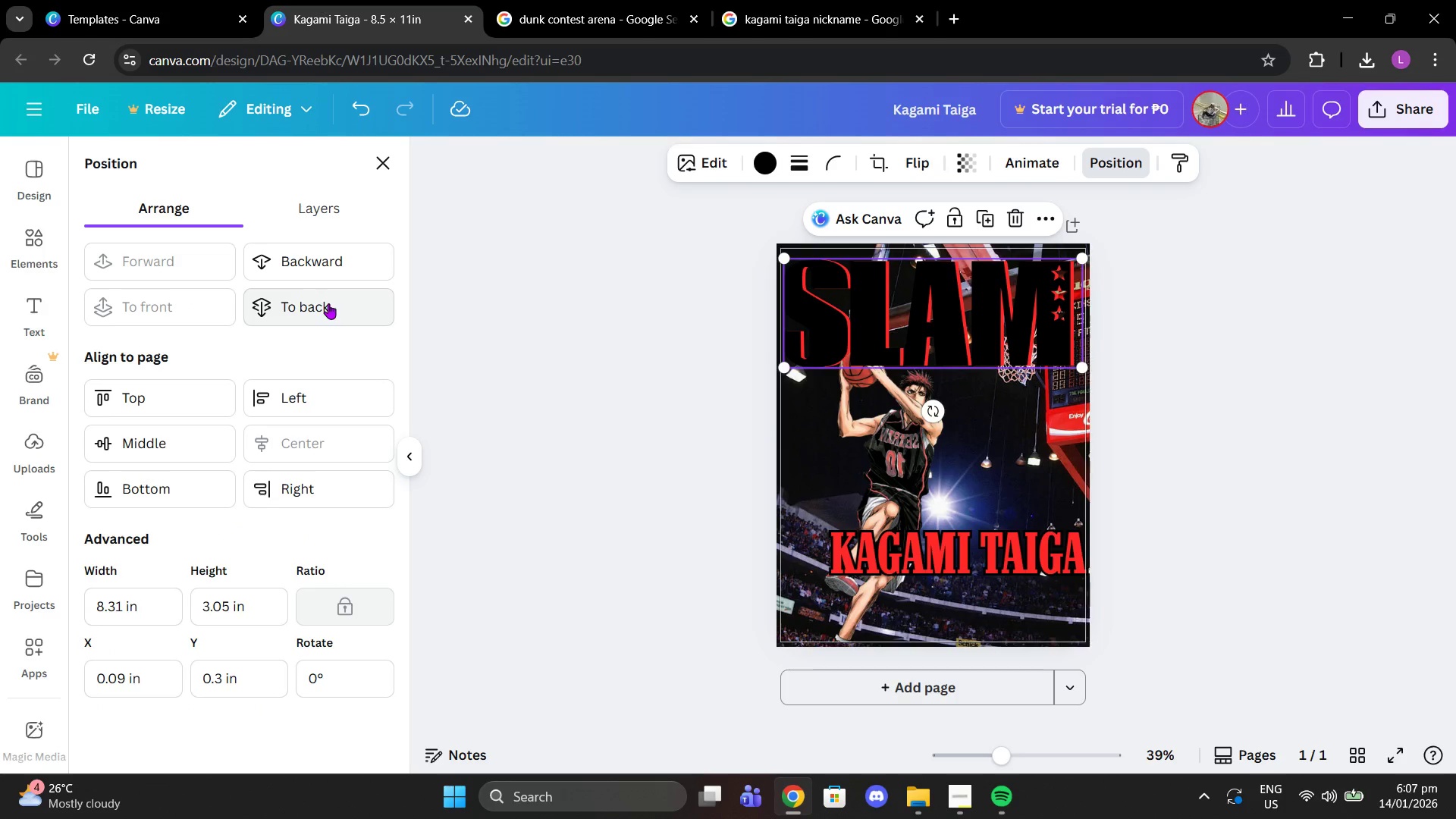 
left_click([312, 280])
 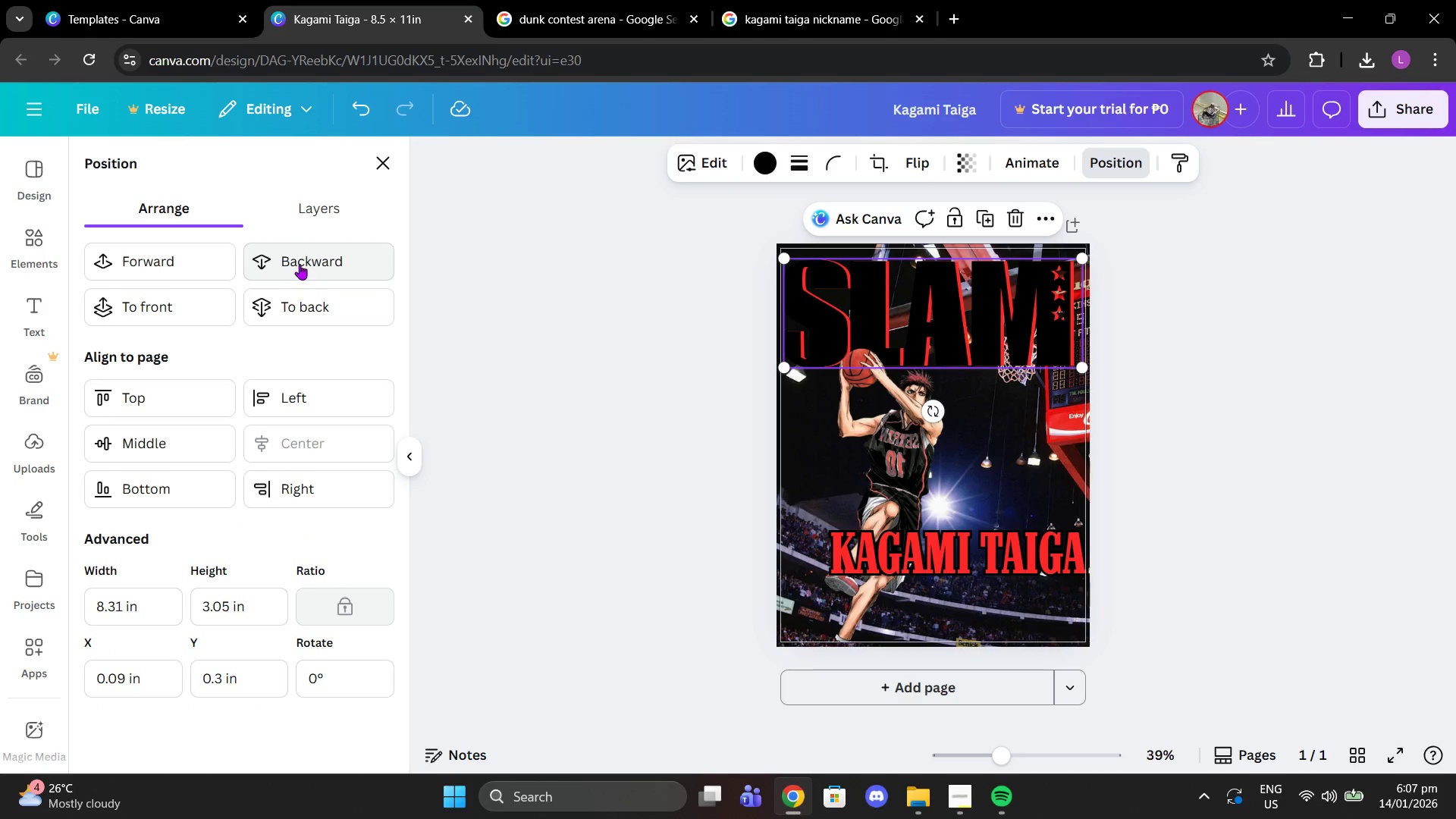 
left_click([300, 264])
 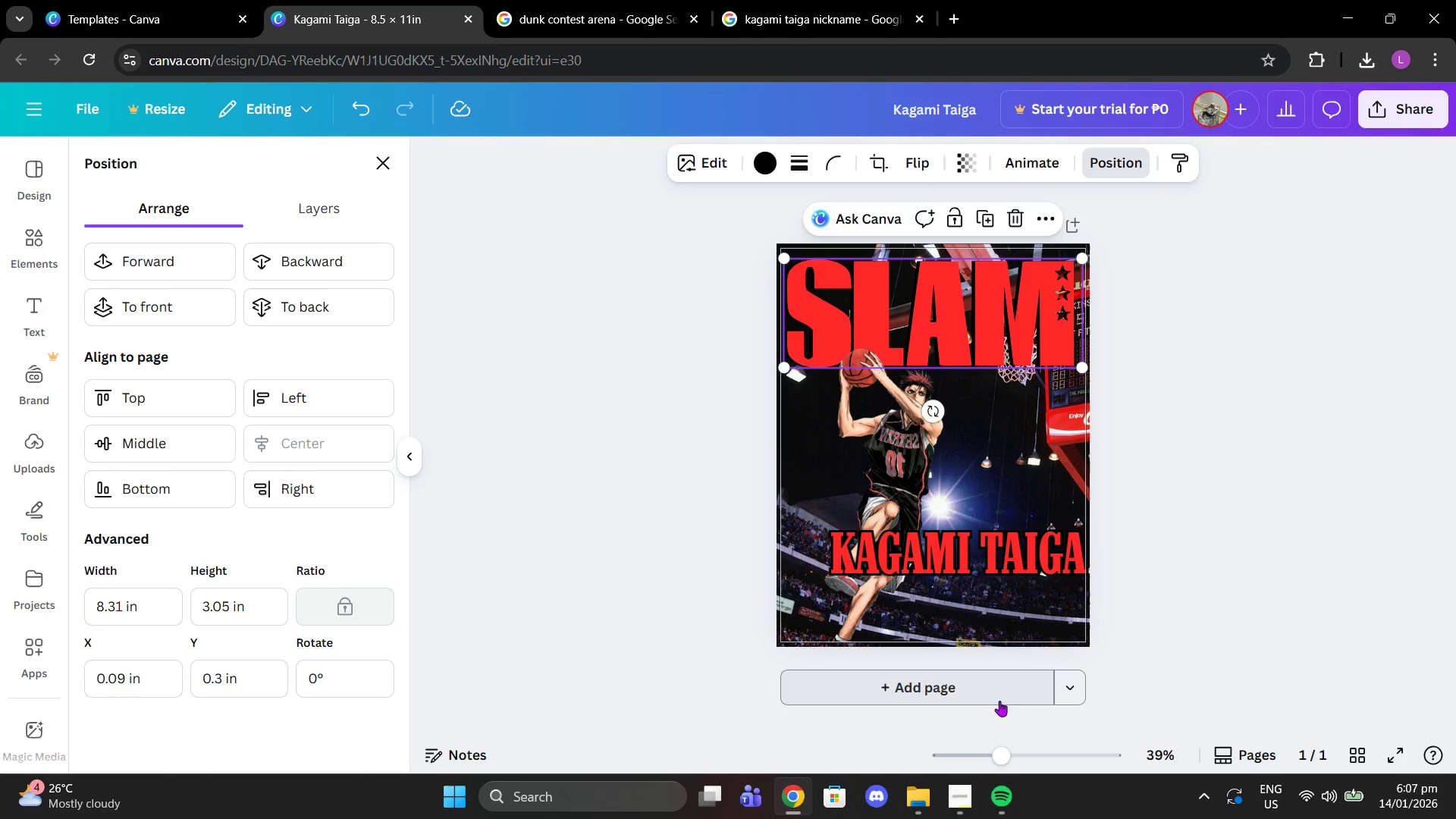 
left_click_drag(start_coordinate=[1000, 747], to_coordinate=[1019, 742])
 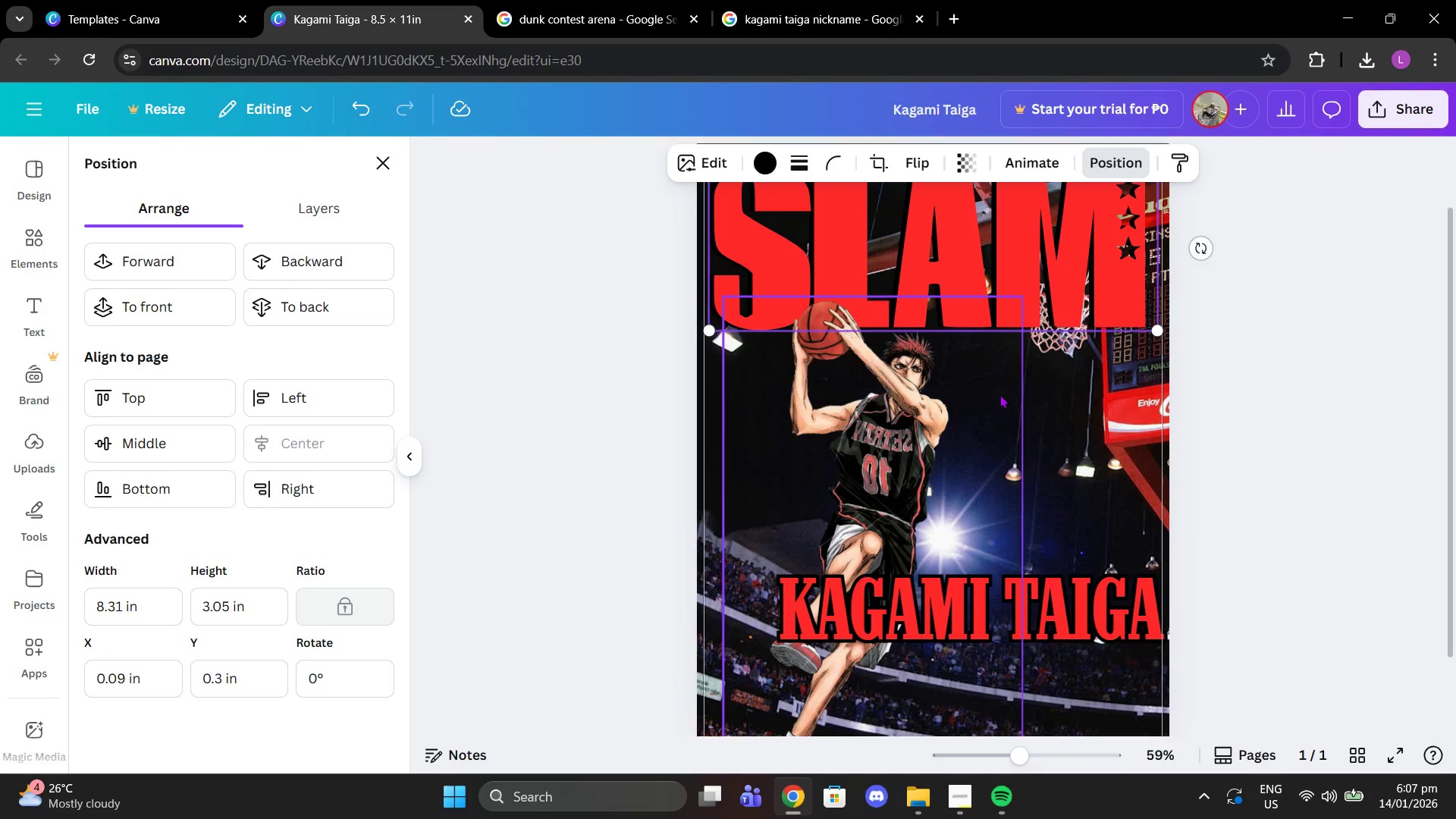 
scroll: coordinate [999, 394], scroll_direction: up, amount: 4.0
 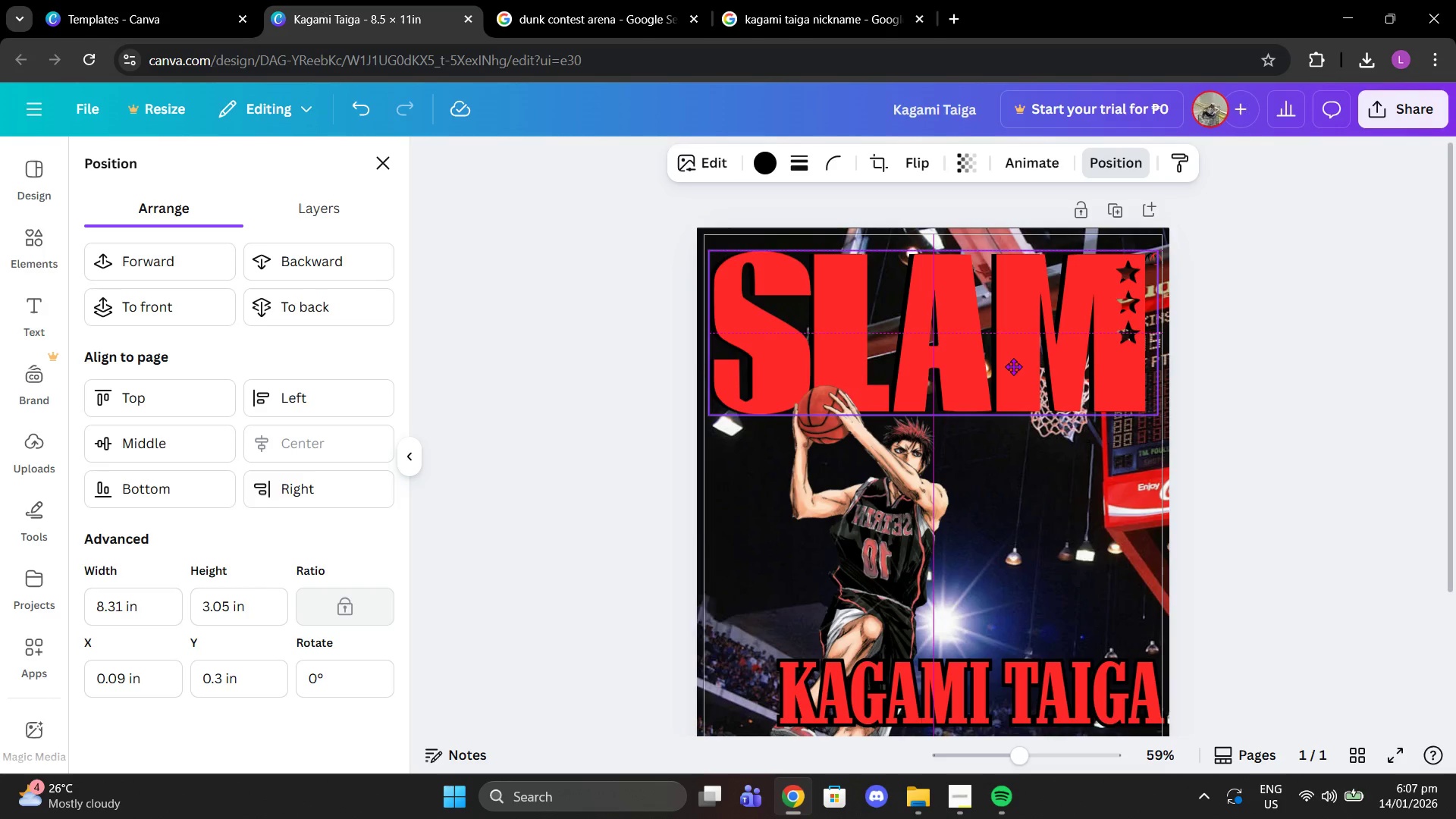 
wait(5.07)
 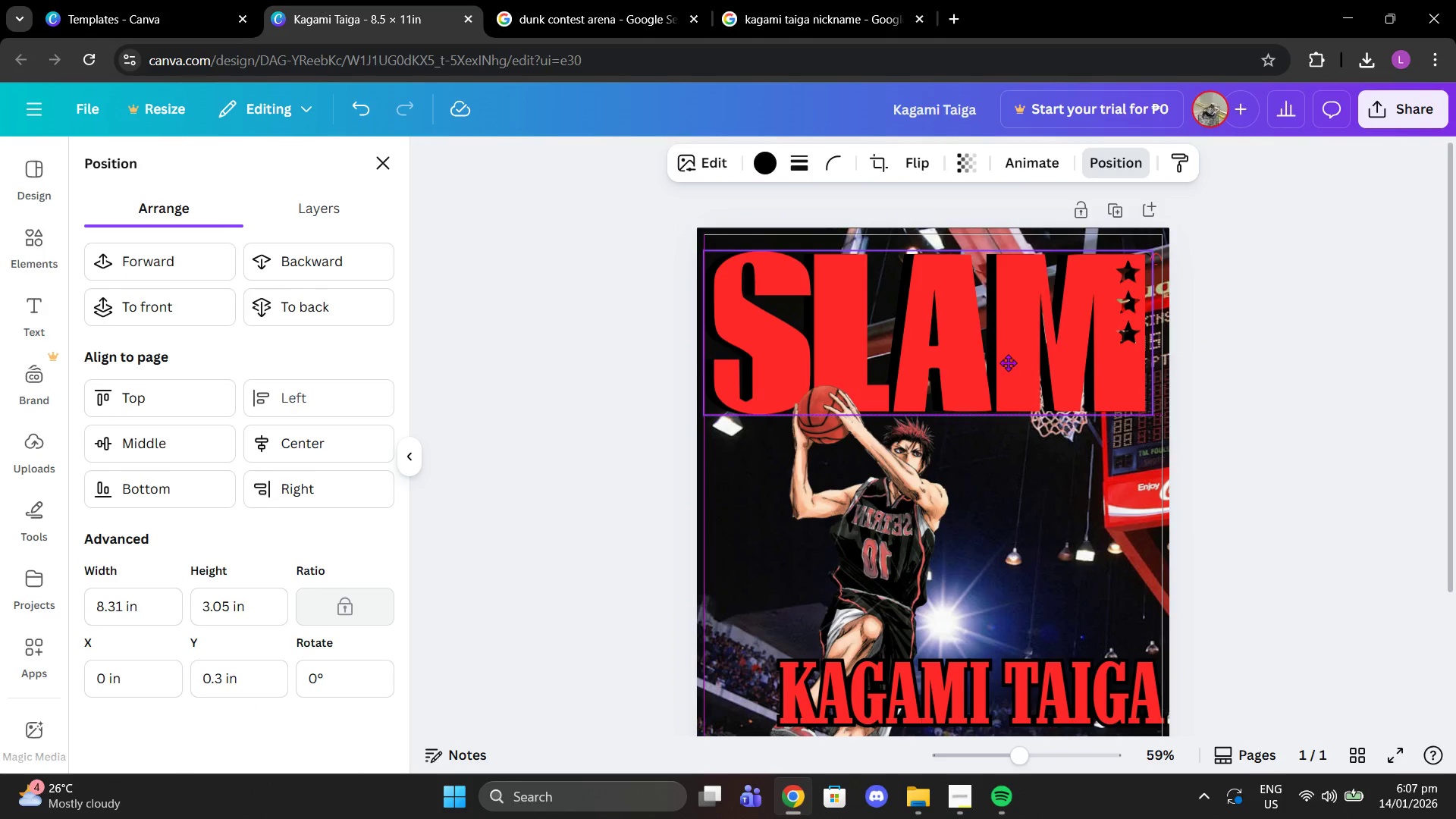 
double_click([1248, 344])
 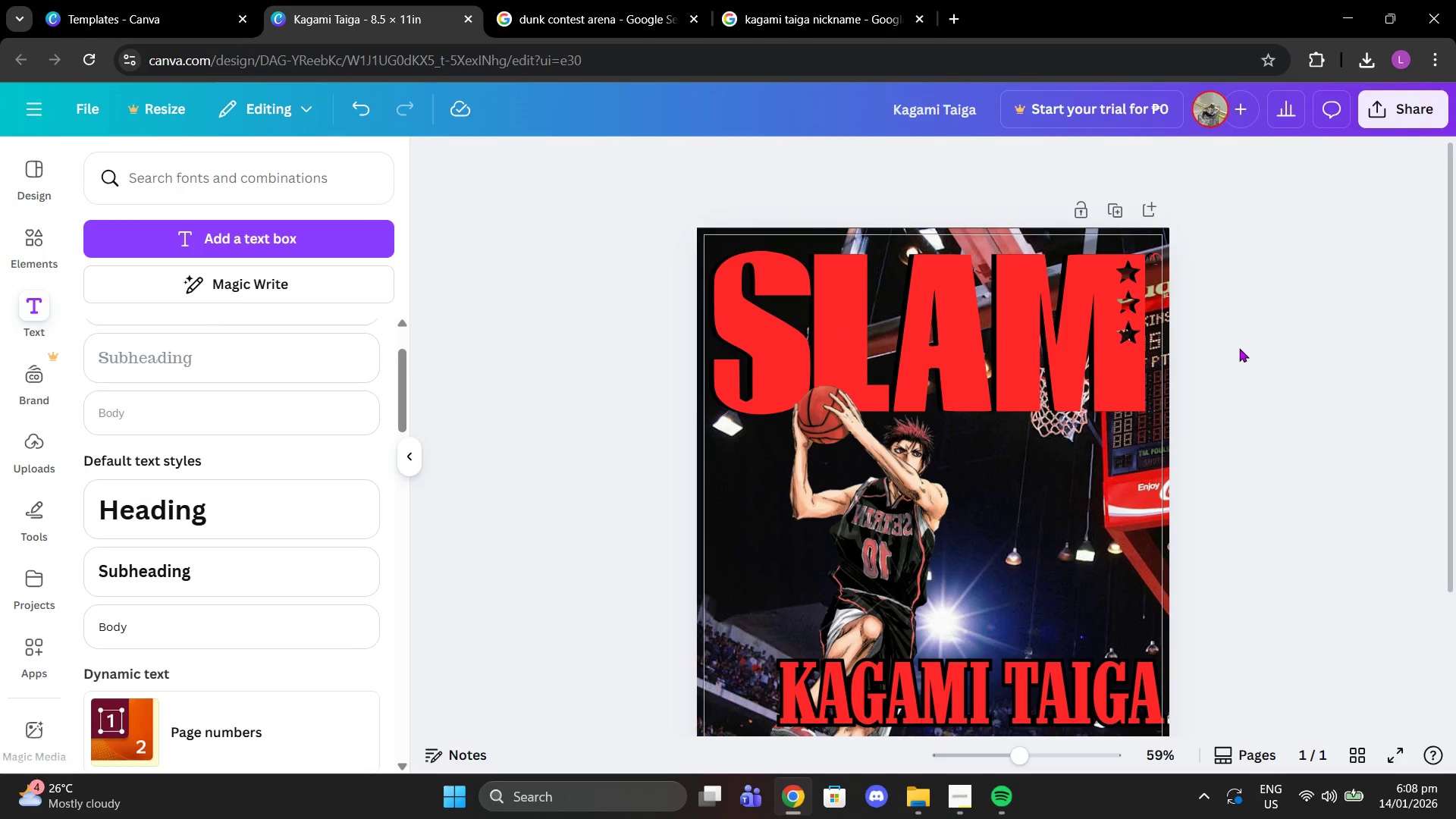 
scroll: coordinate [1236, 355], scroll_direction: down, amount: 2.0
 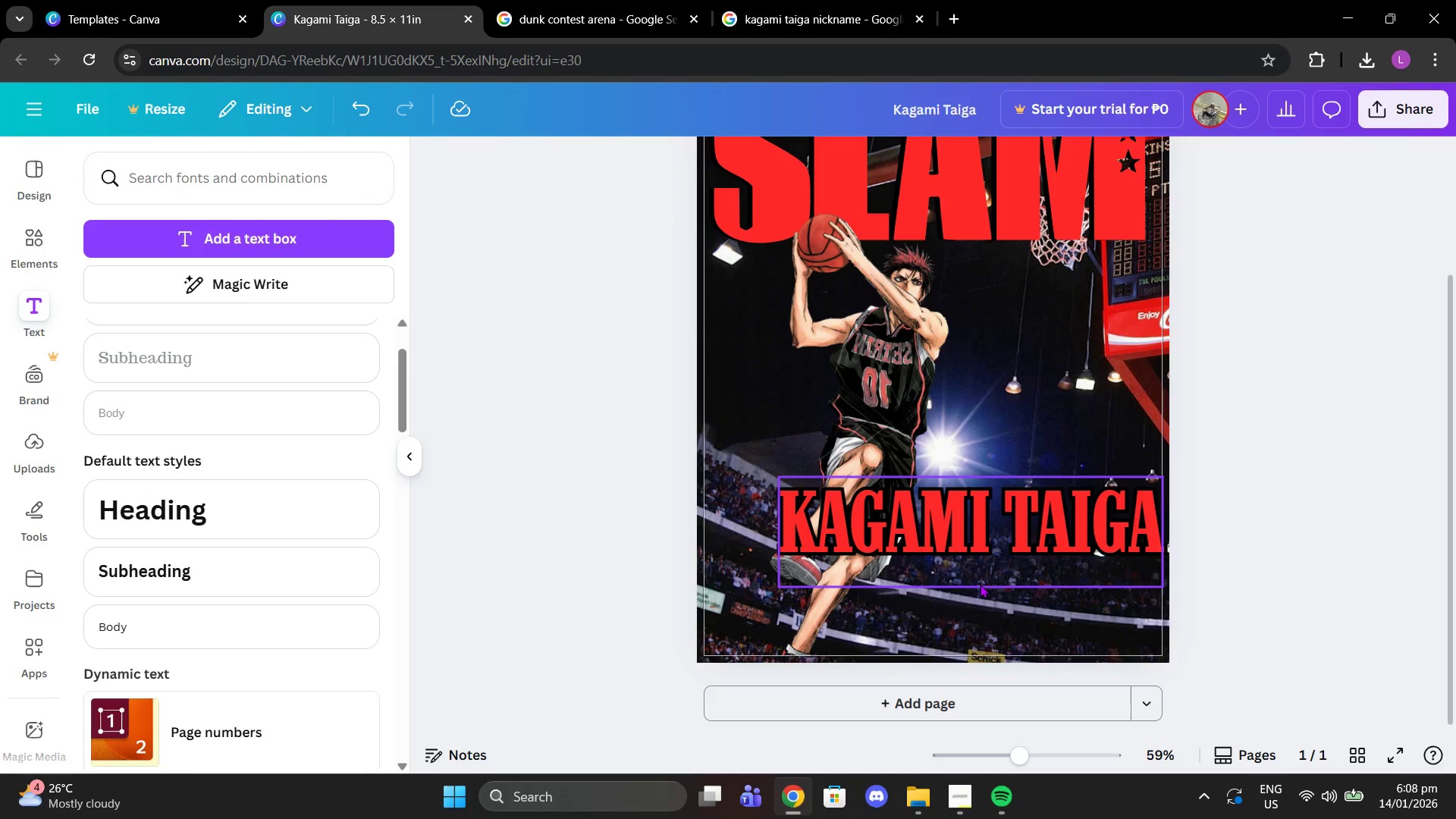 
left_click_drag(start_coordinate=[1044, 535], to_coordinate=[1039, 535])
 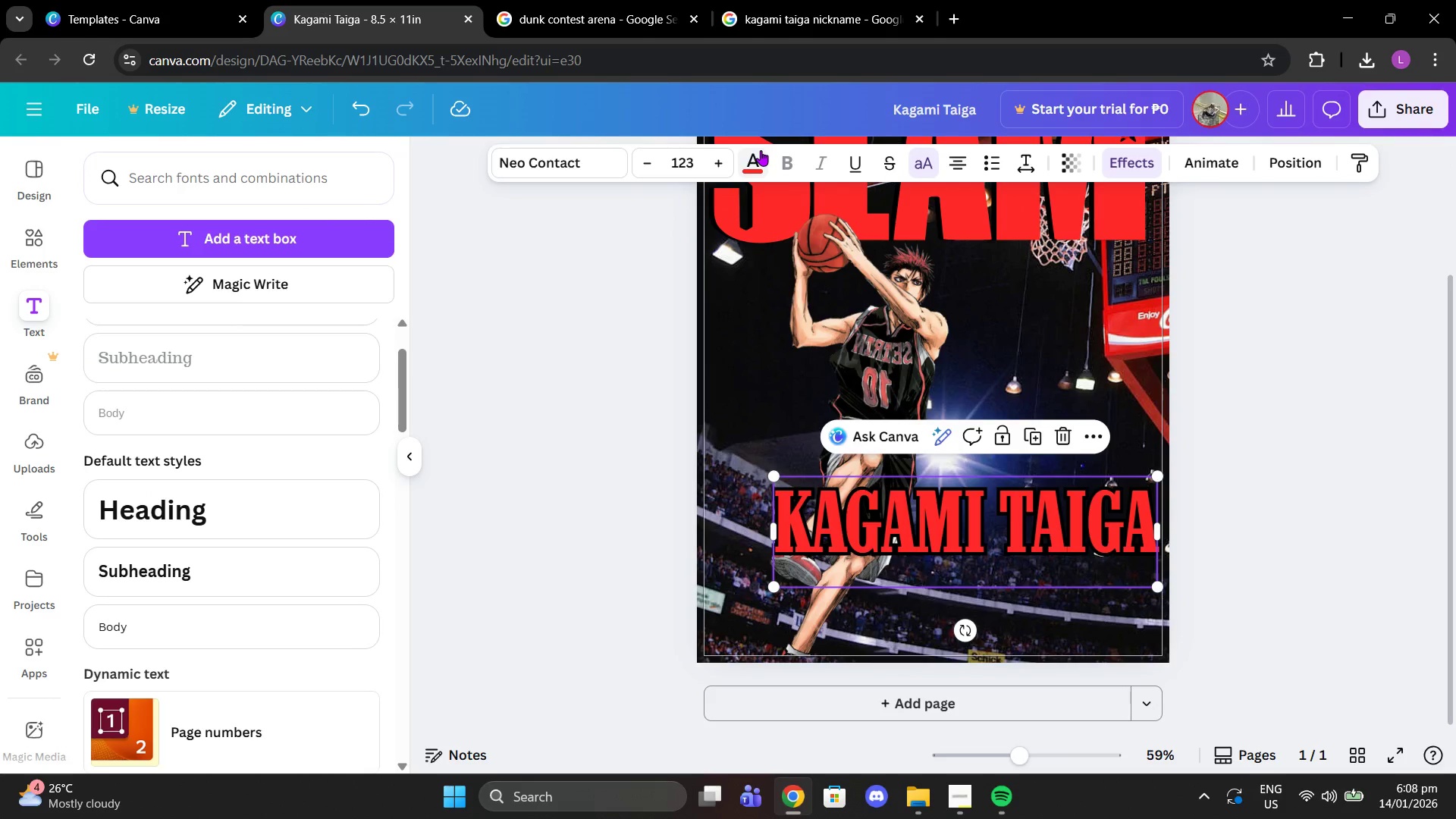 
left_click([760, 151])
 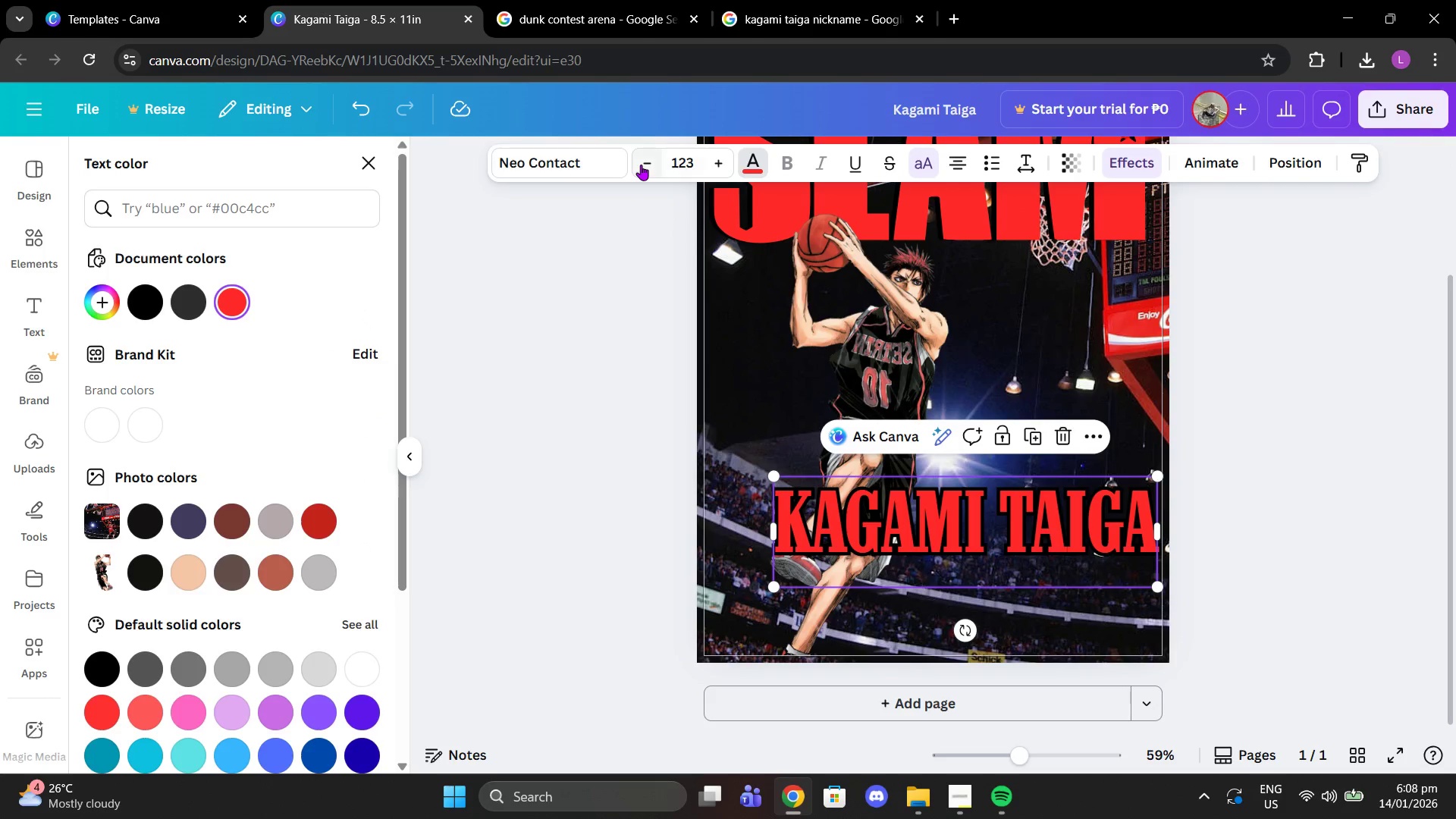 
double_click([641, 165])
 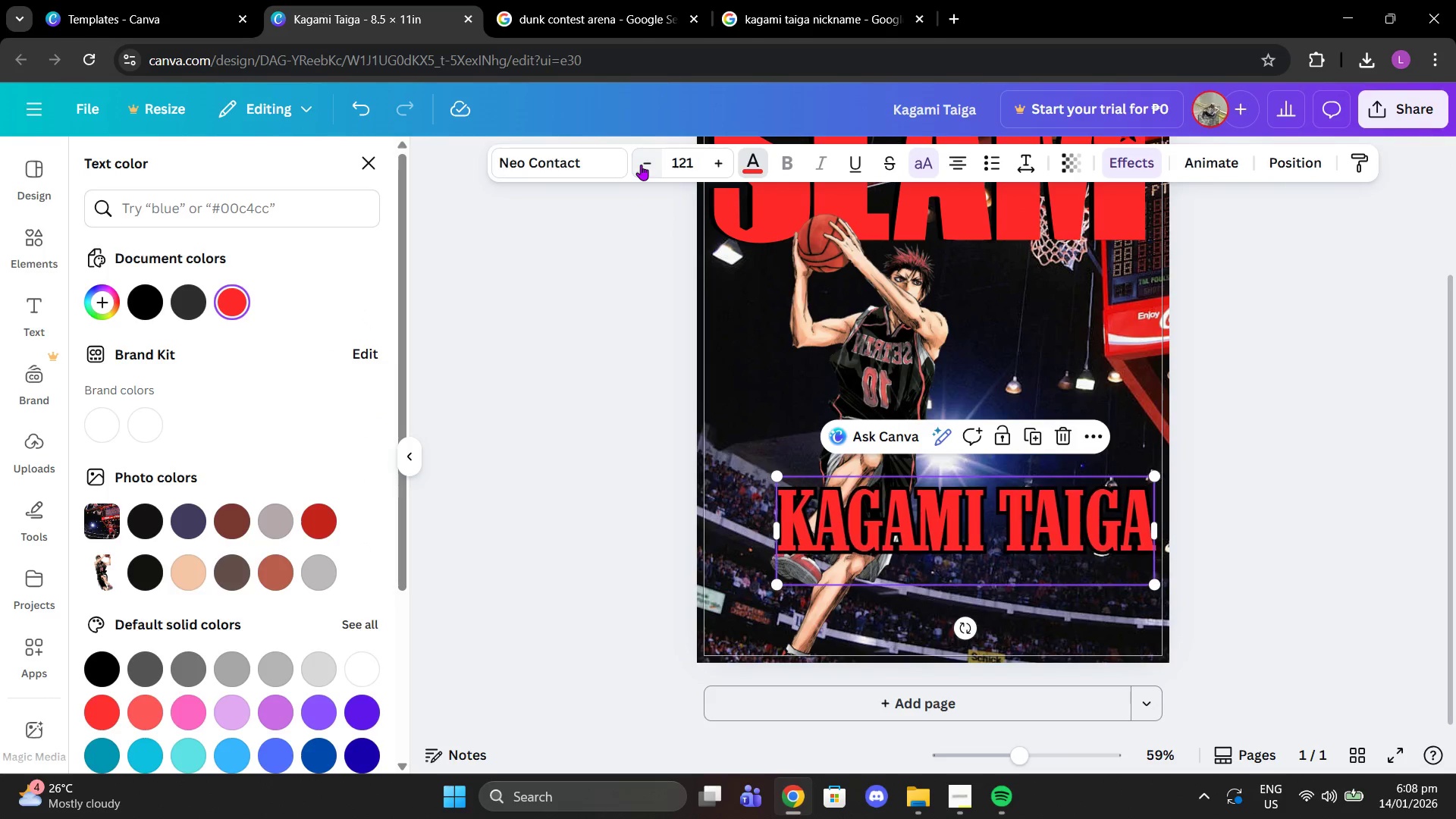 
triple_click([641, 165])
 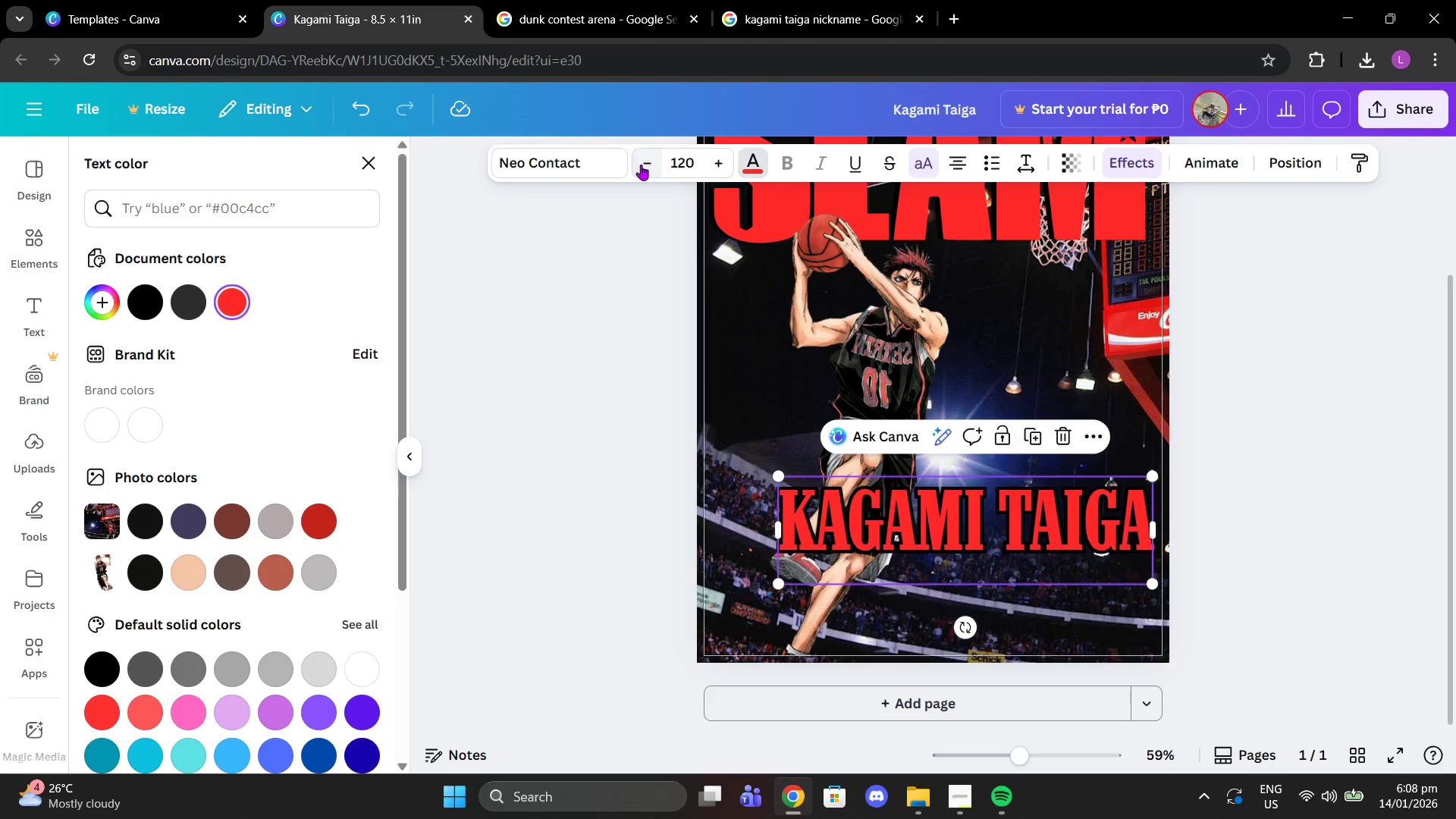 
triple_click([641, 165])
 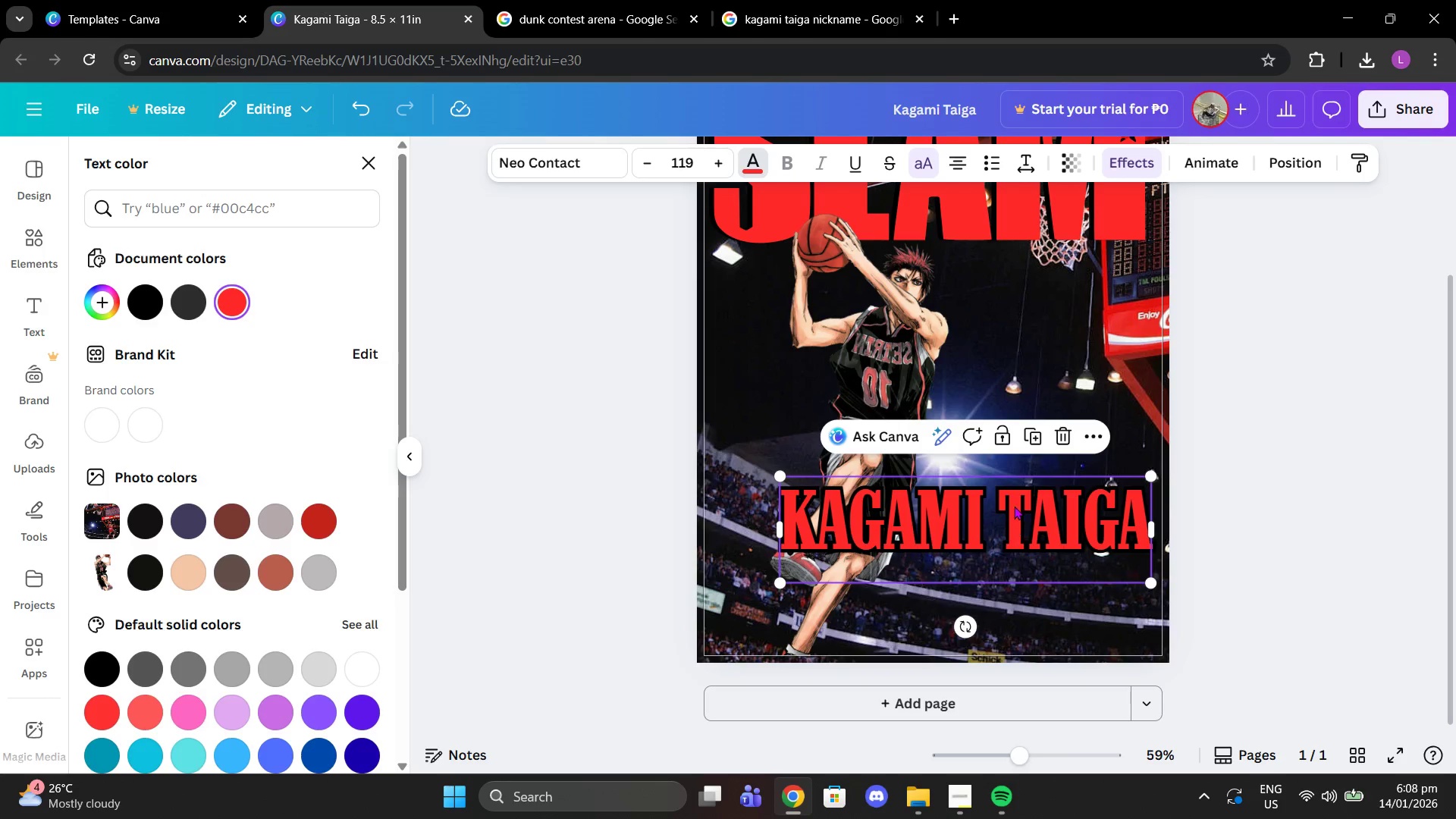 
left_click_drag(start_coordinate=[1014, 504], to_coordinate=[1018, 508])
 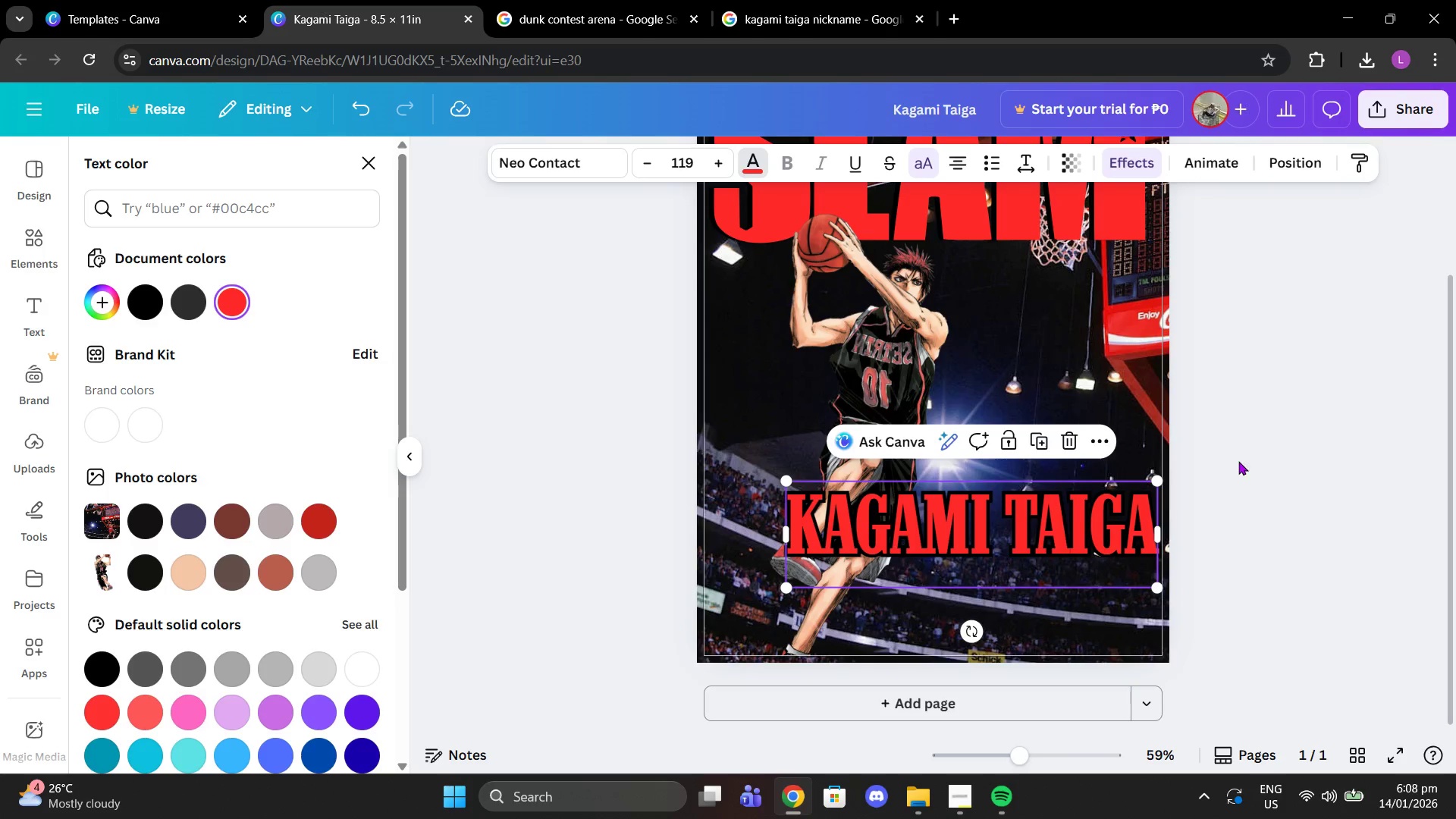 
left_click([1238, 461])
 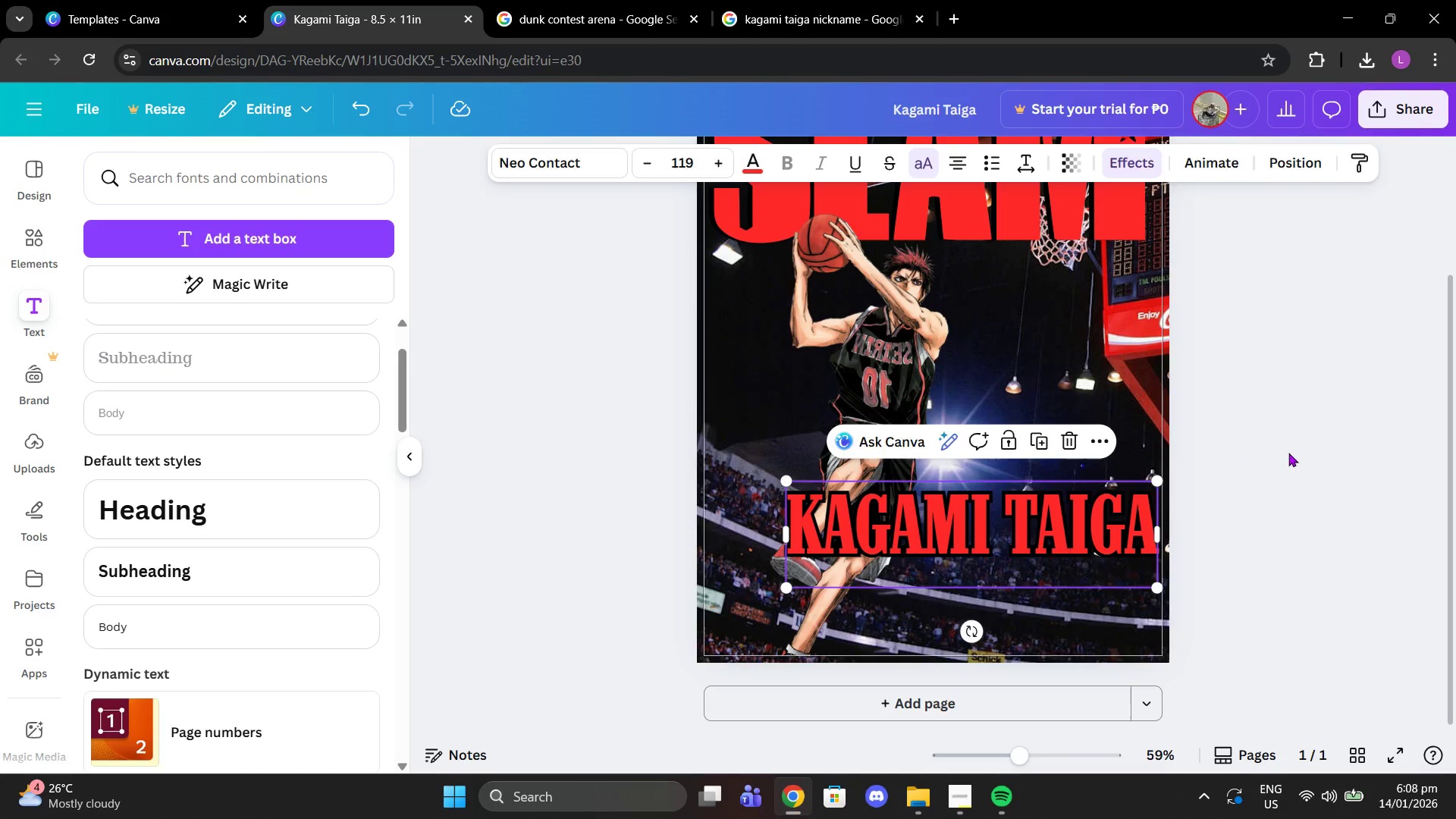 
left_click([1291, 452])
 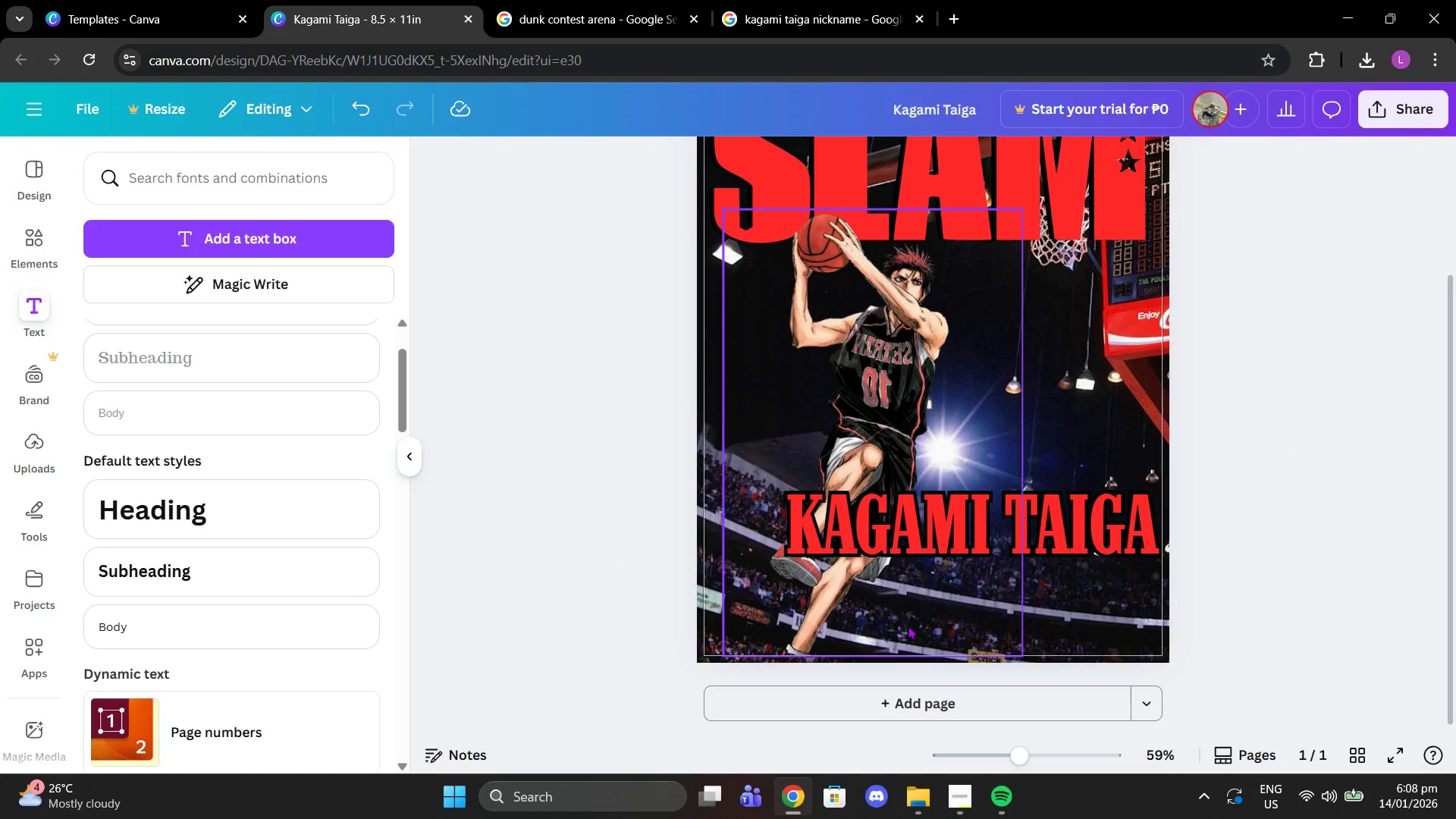 
left_click([910, 527])
 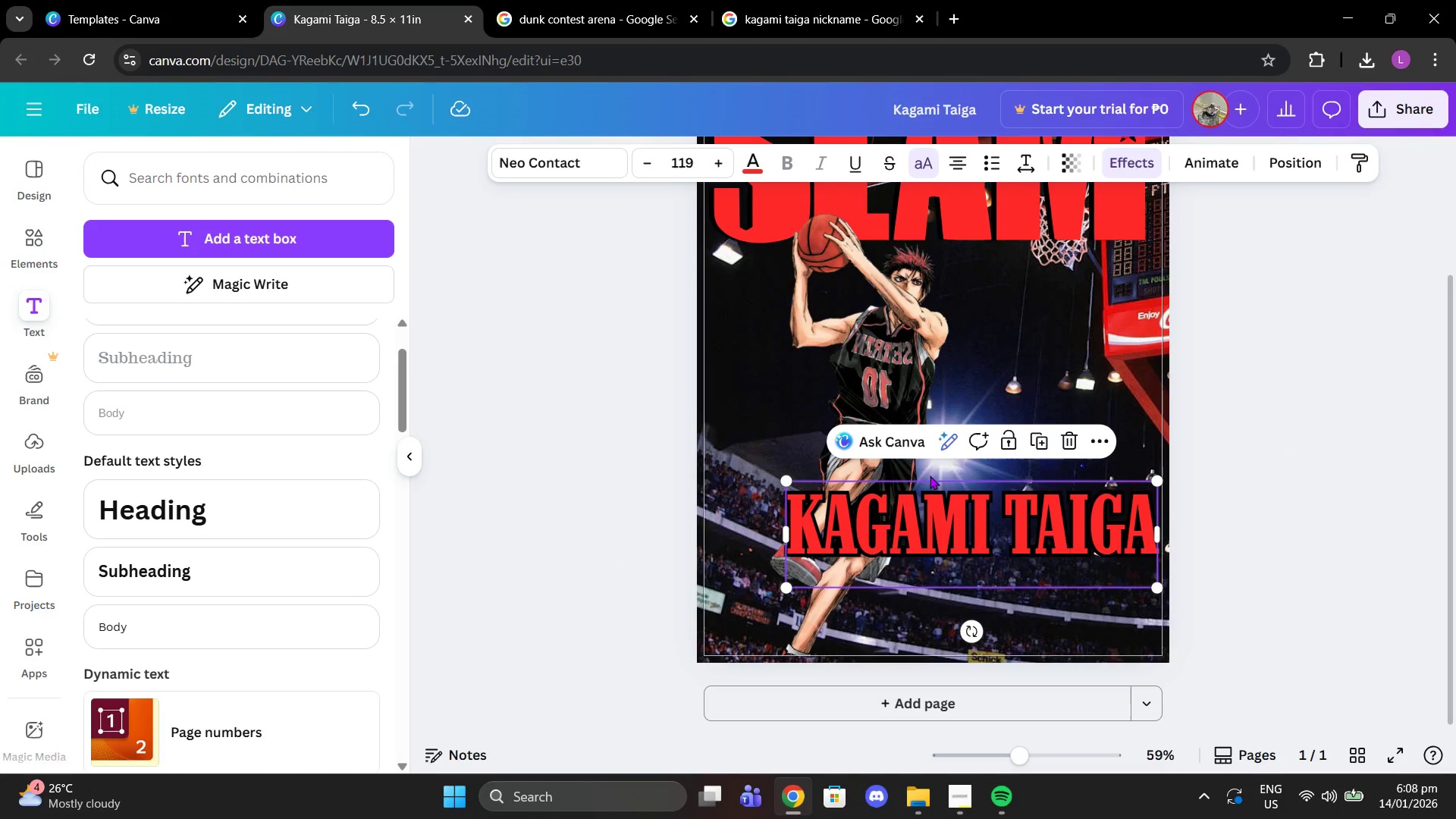 
key(Control+C)
 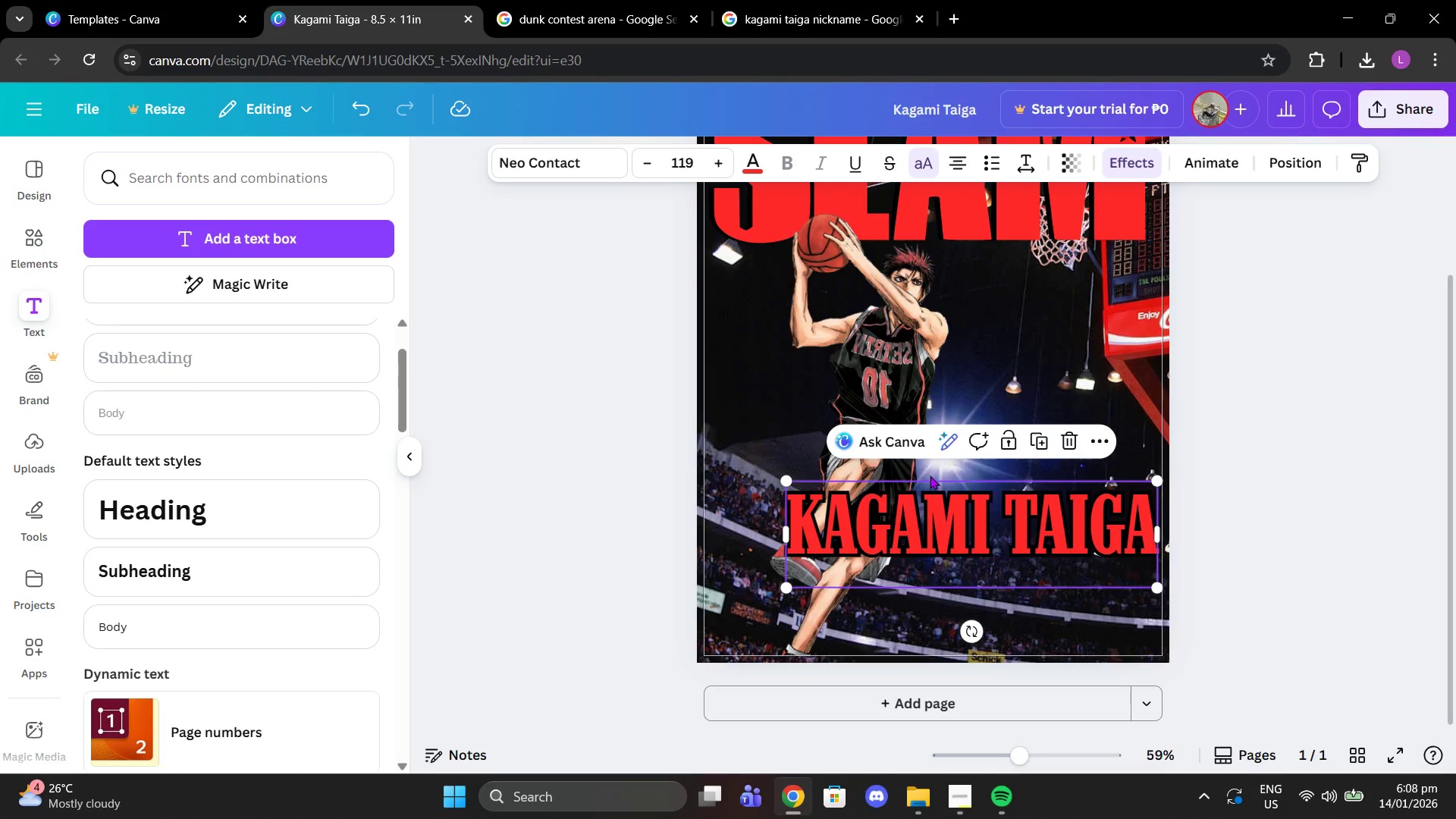 
key(Control+ControlLeft)
 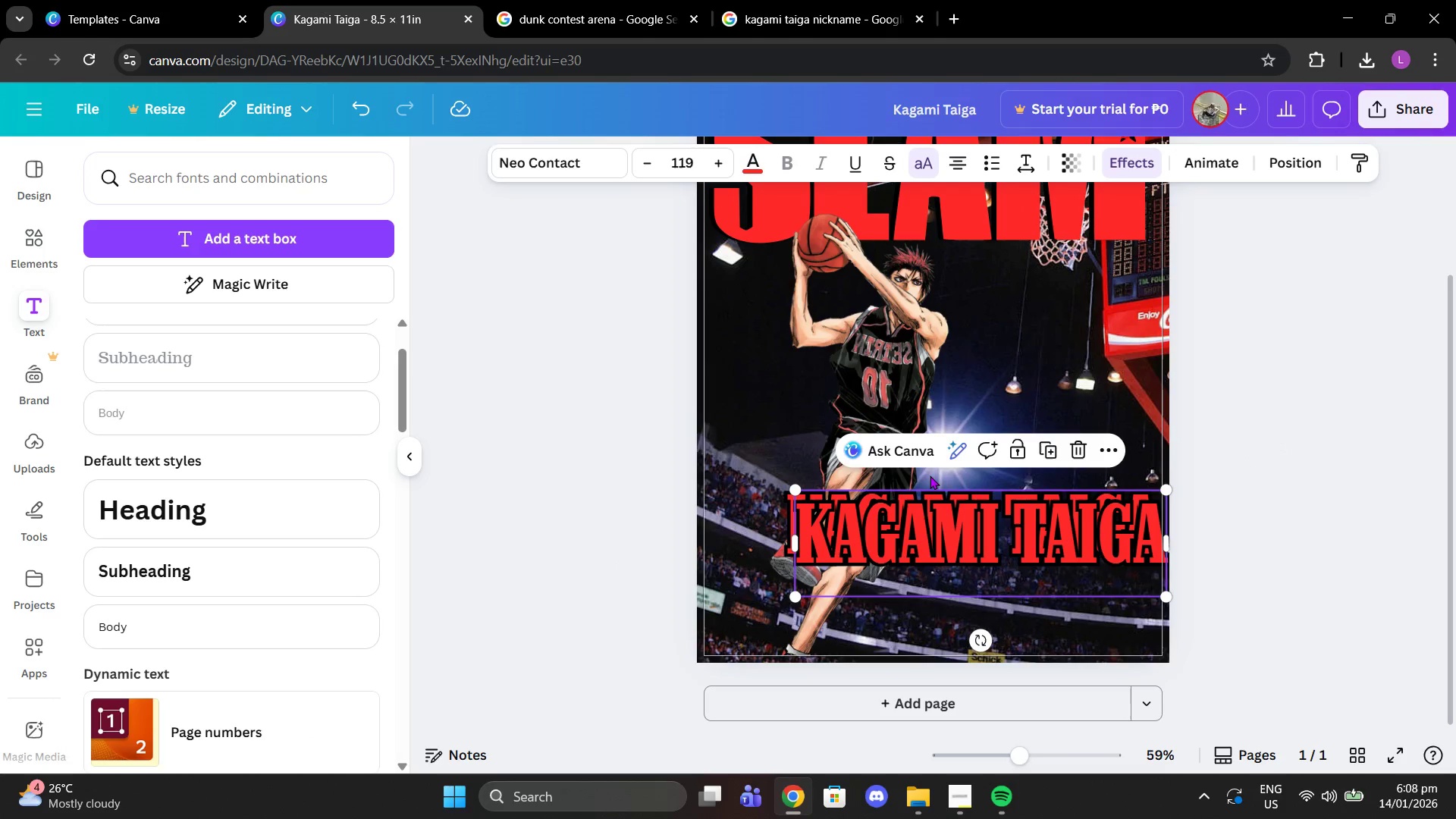 
key(Control+V)
 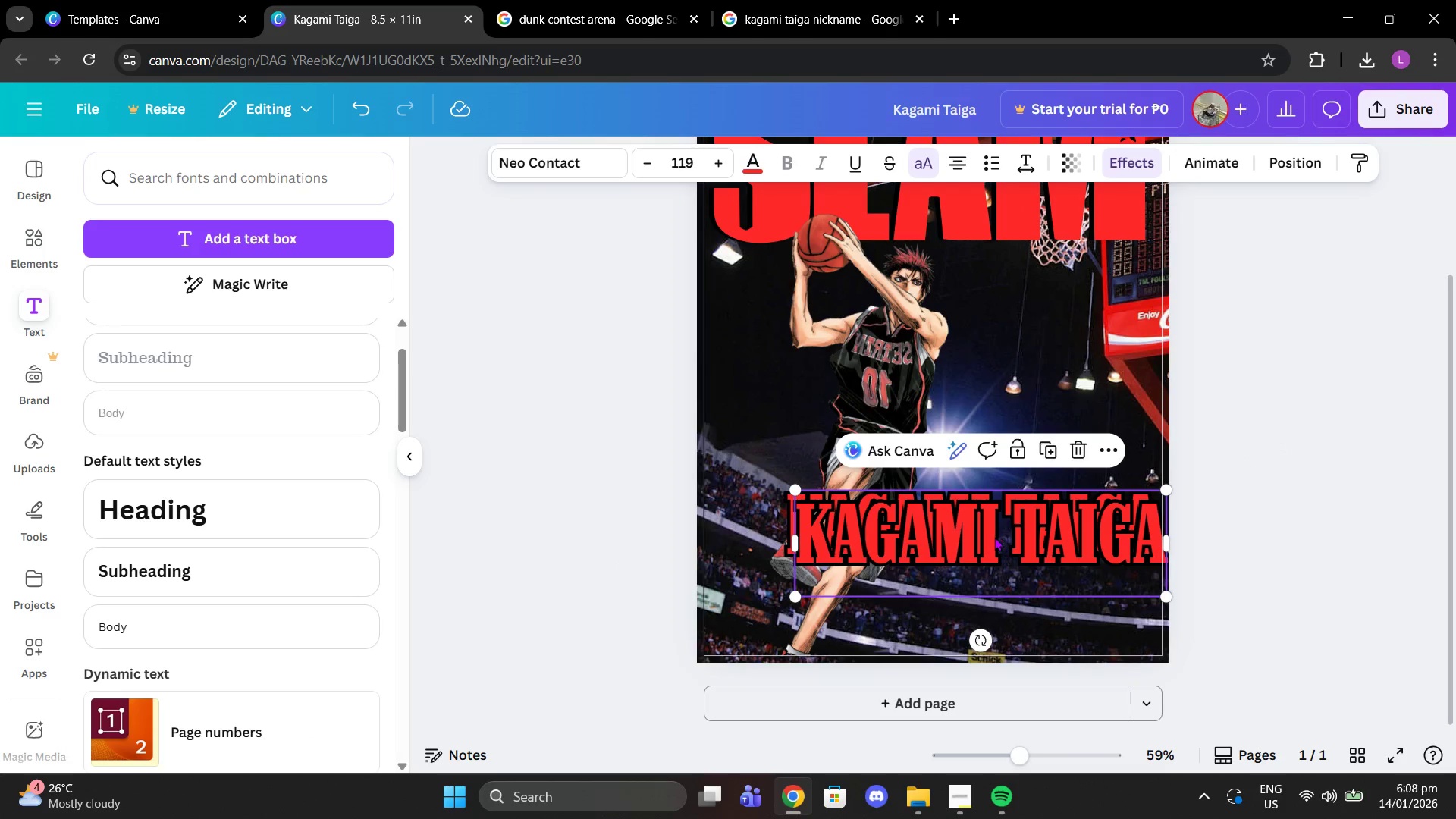 
left_click_drag(start_coordinate=[993, 539], to_coordinate=[987, 601])
 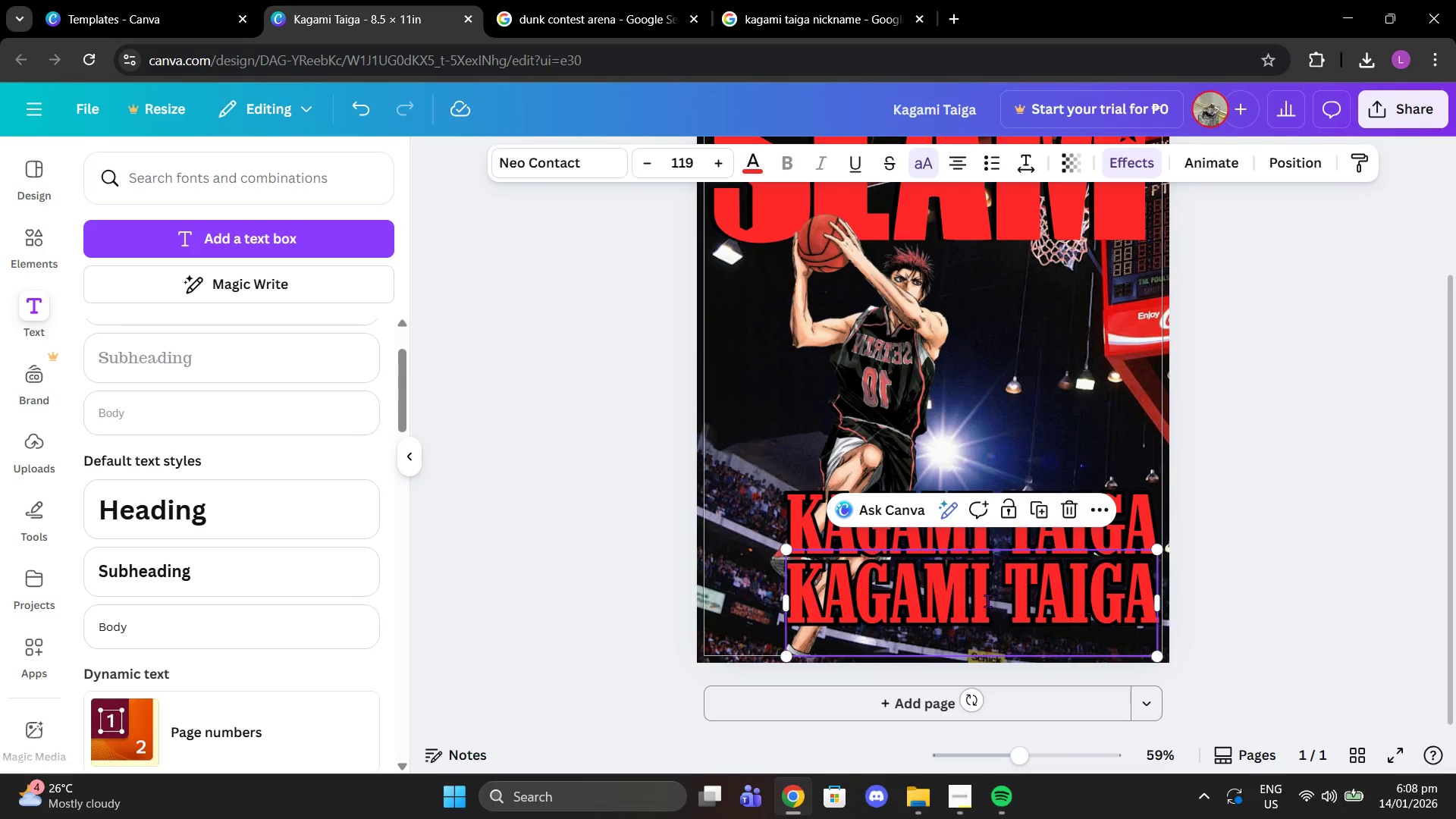 
left_click([987, 601])
 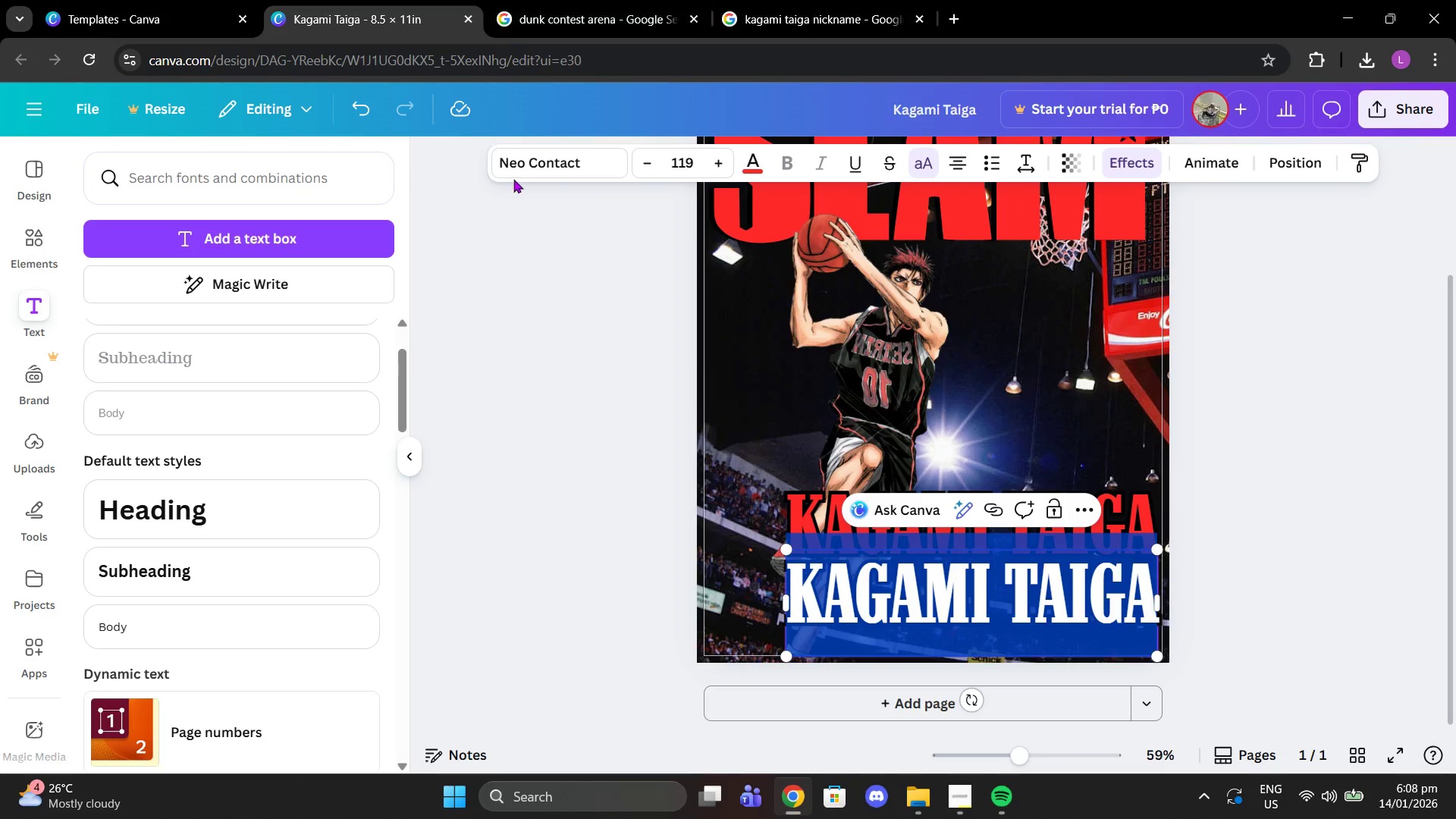 
left_click([554, 170])
 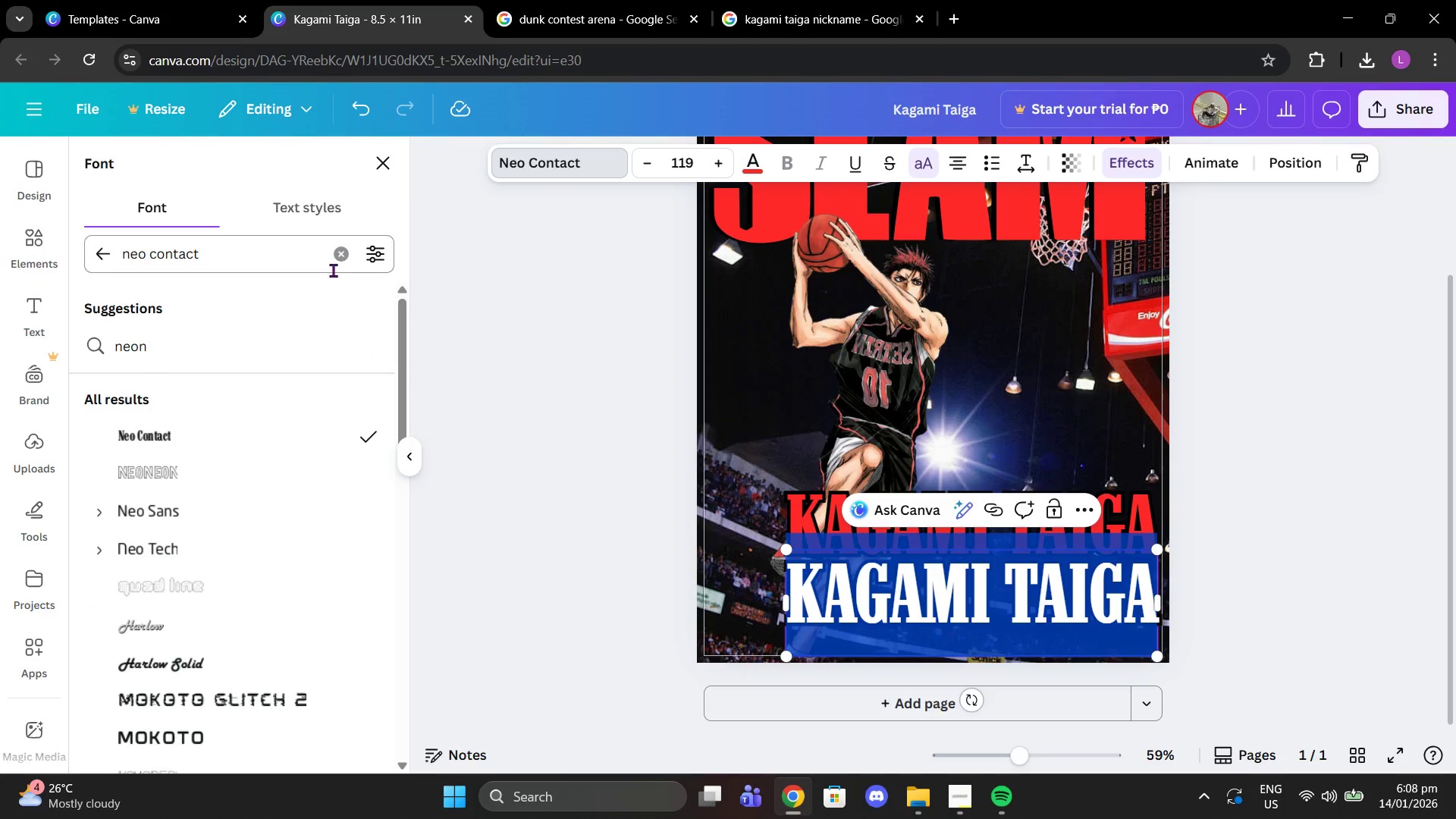 
left_click([328, 261])
 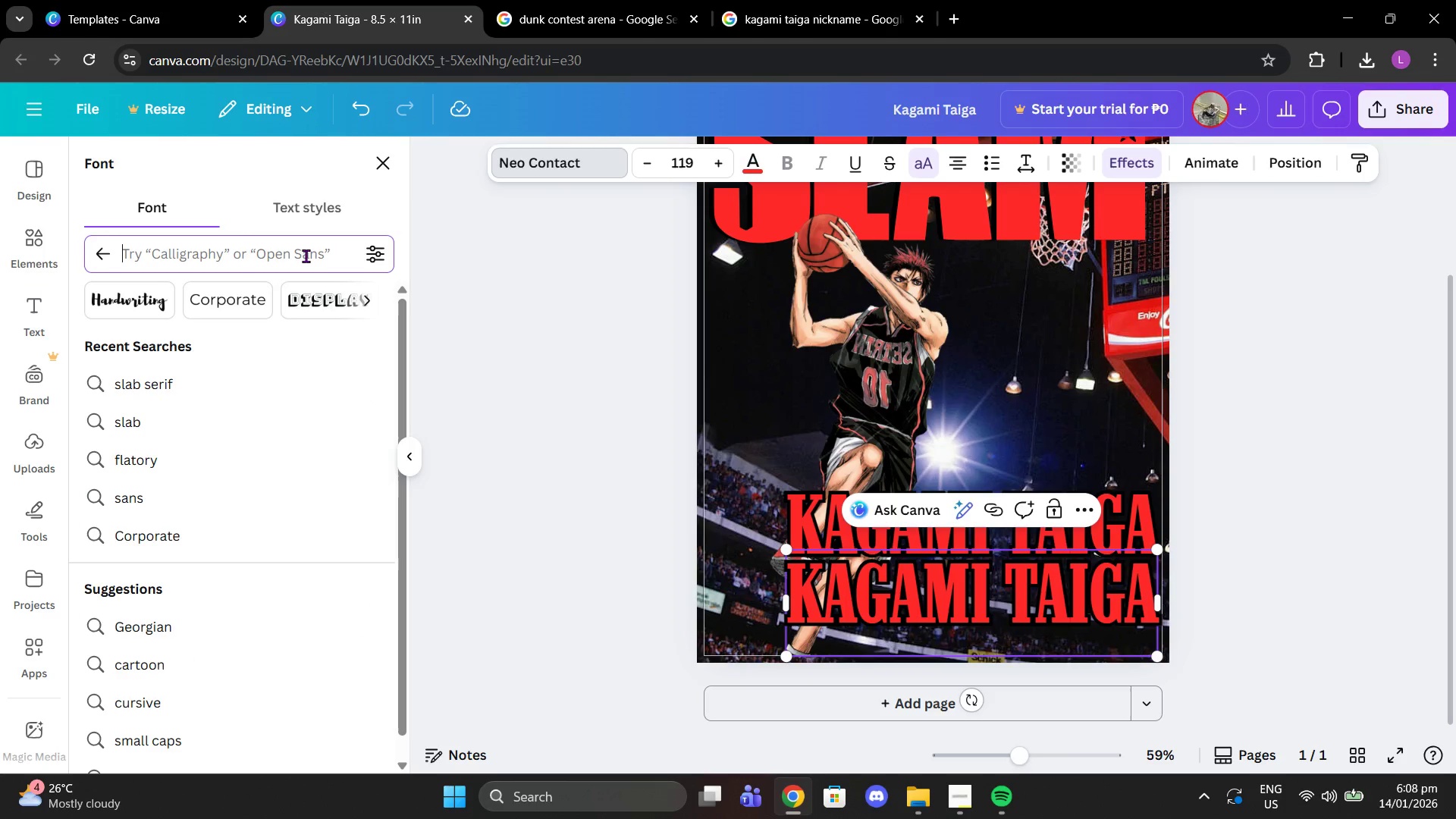 
left_click([306, 256])
 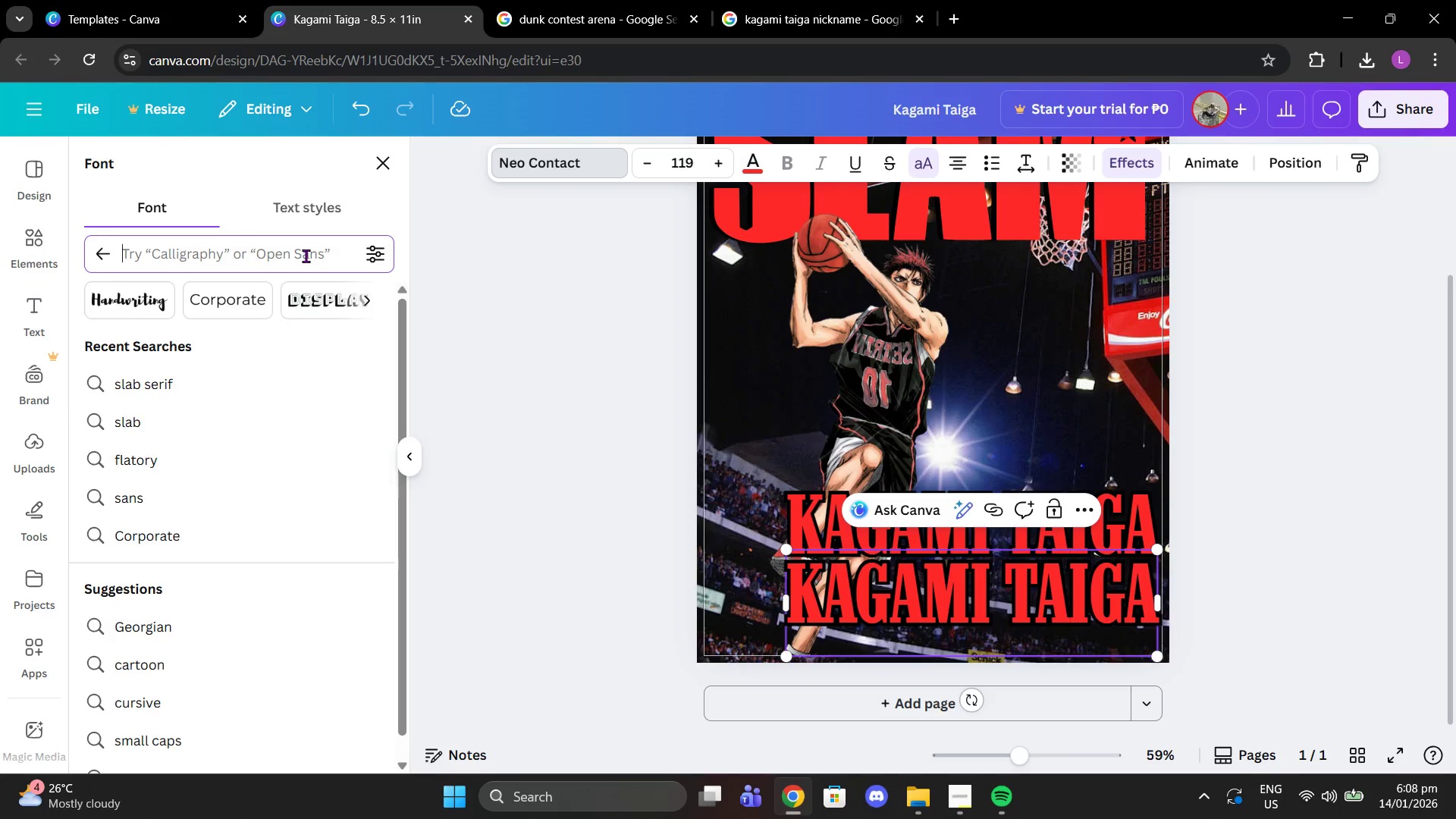 
type(neo)
 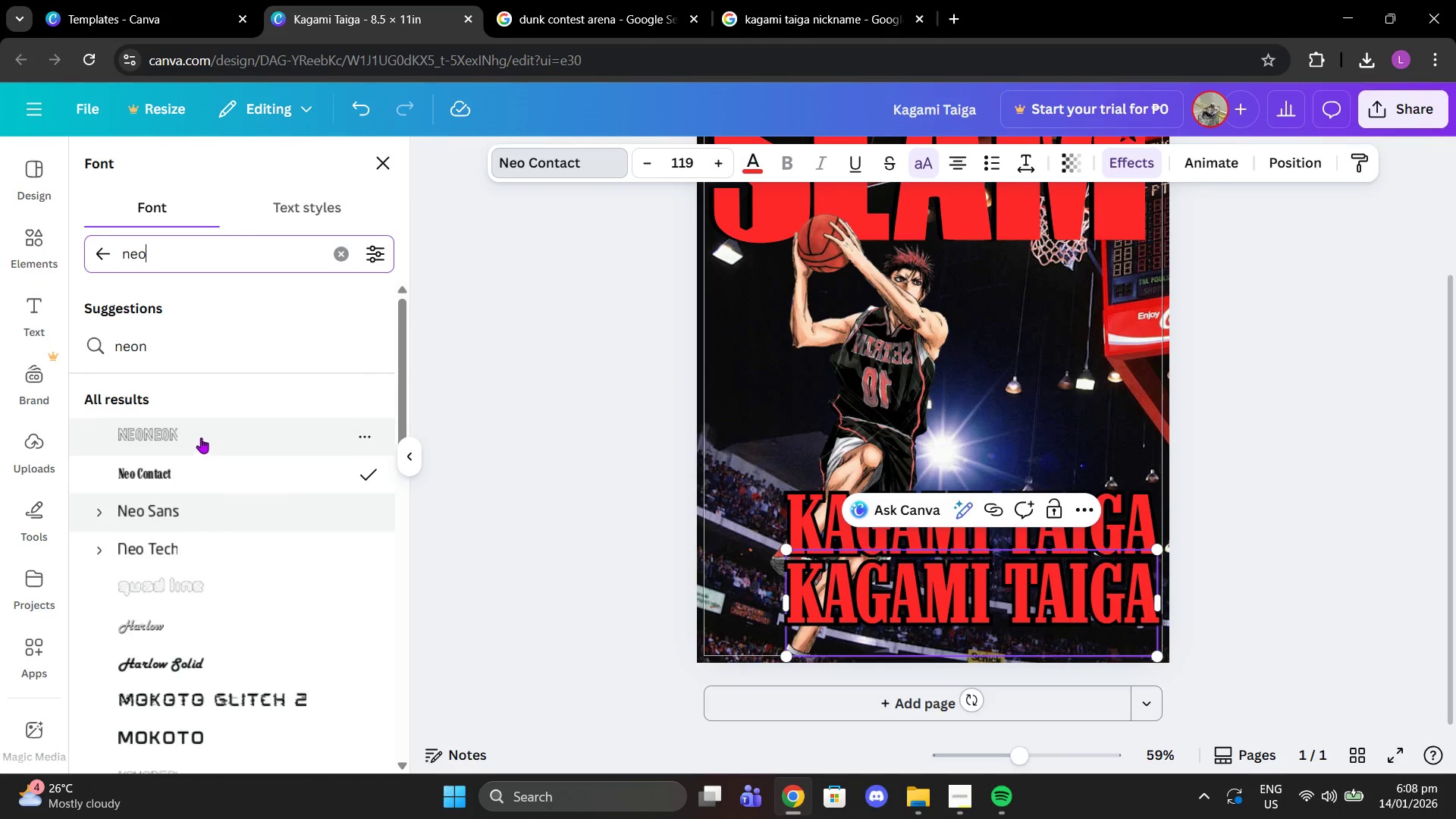 
left_click([215, 516])
 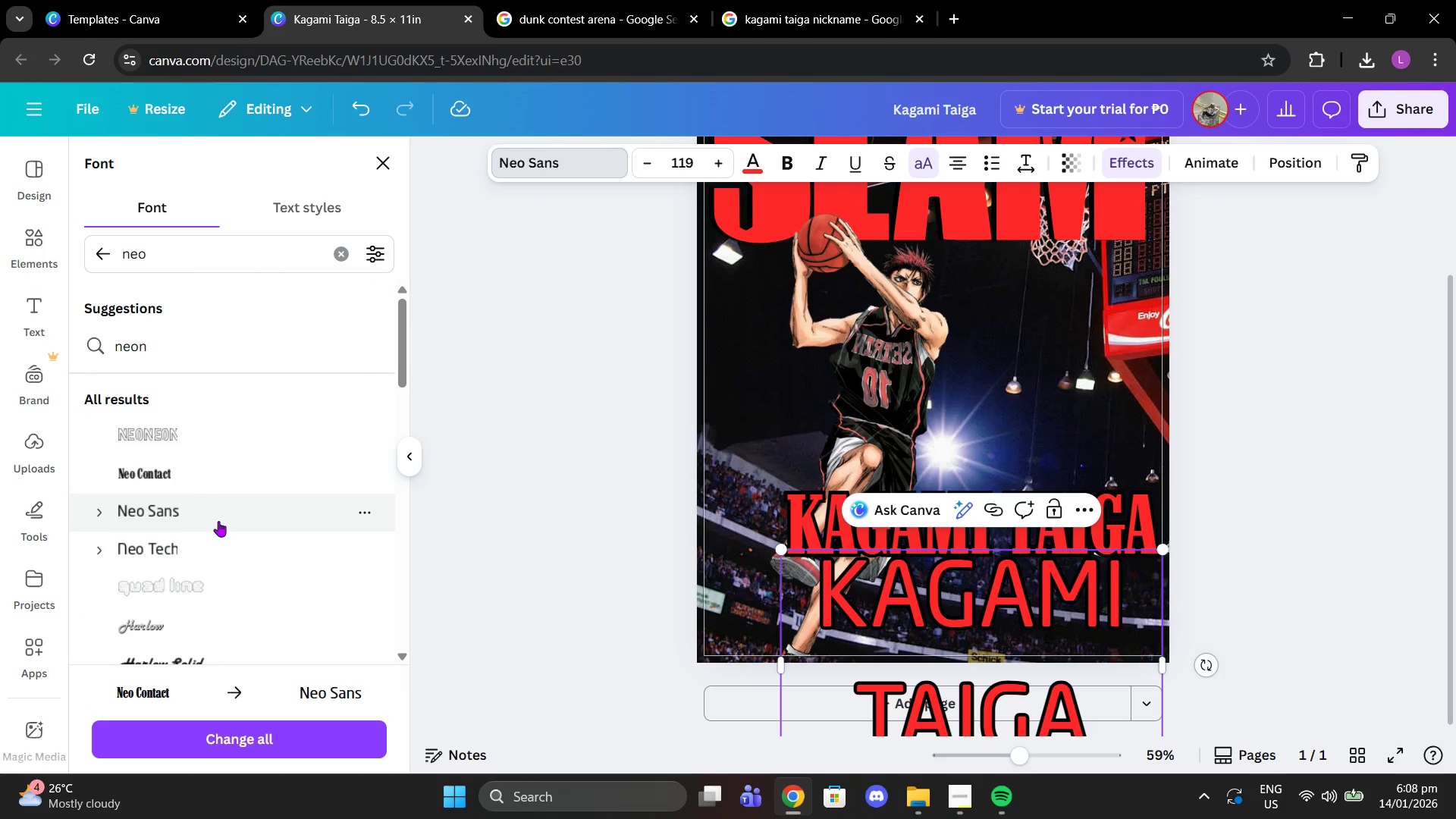 
wait(5.8)
 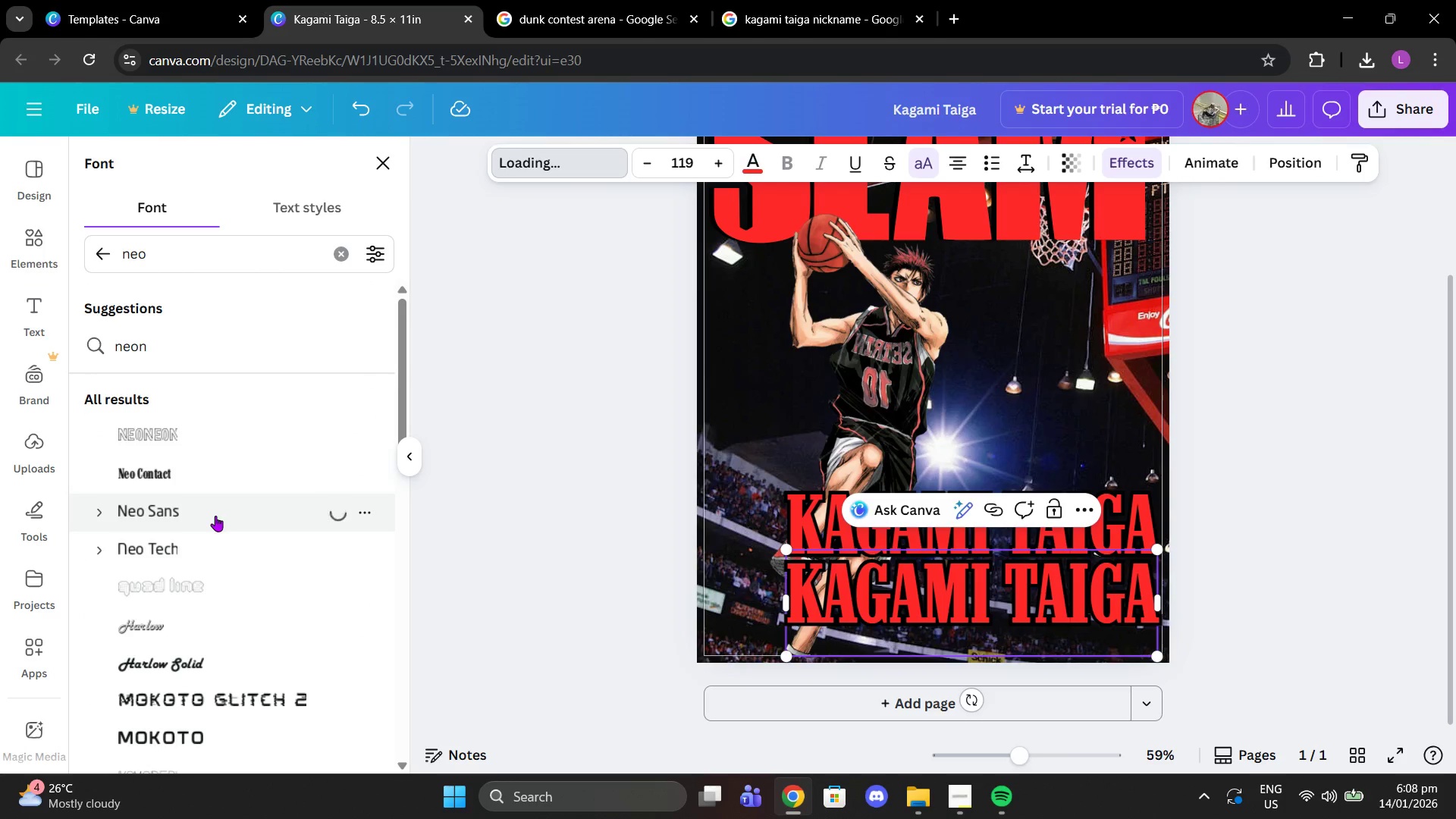 
left_click_drag(start_coordinate=[780, 656], to_coordinate=[736, 651])
 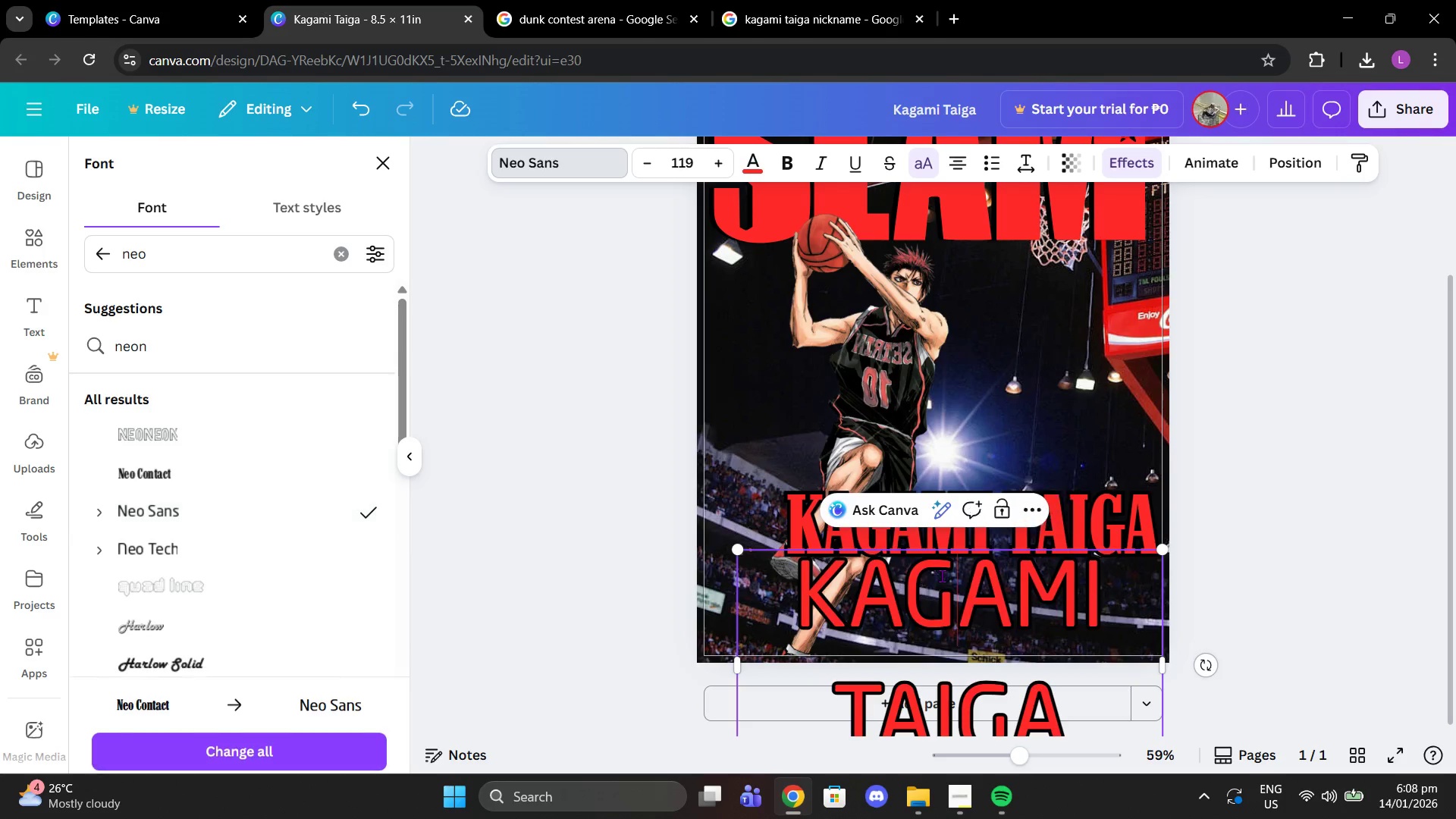 
double_click([942, 576])
 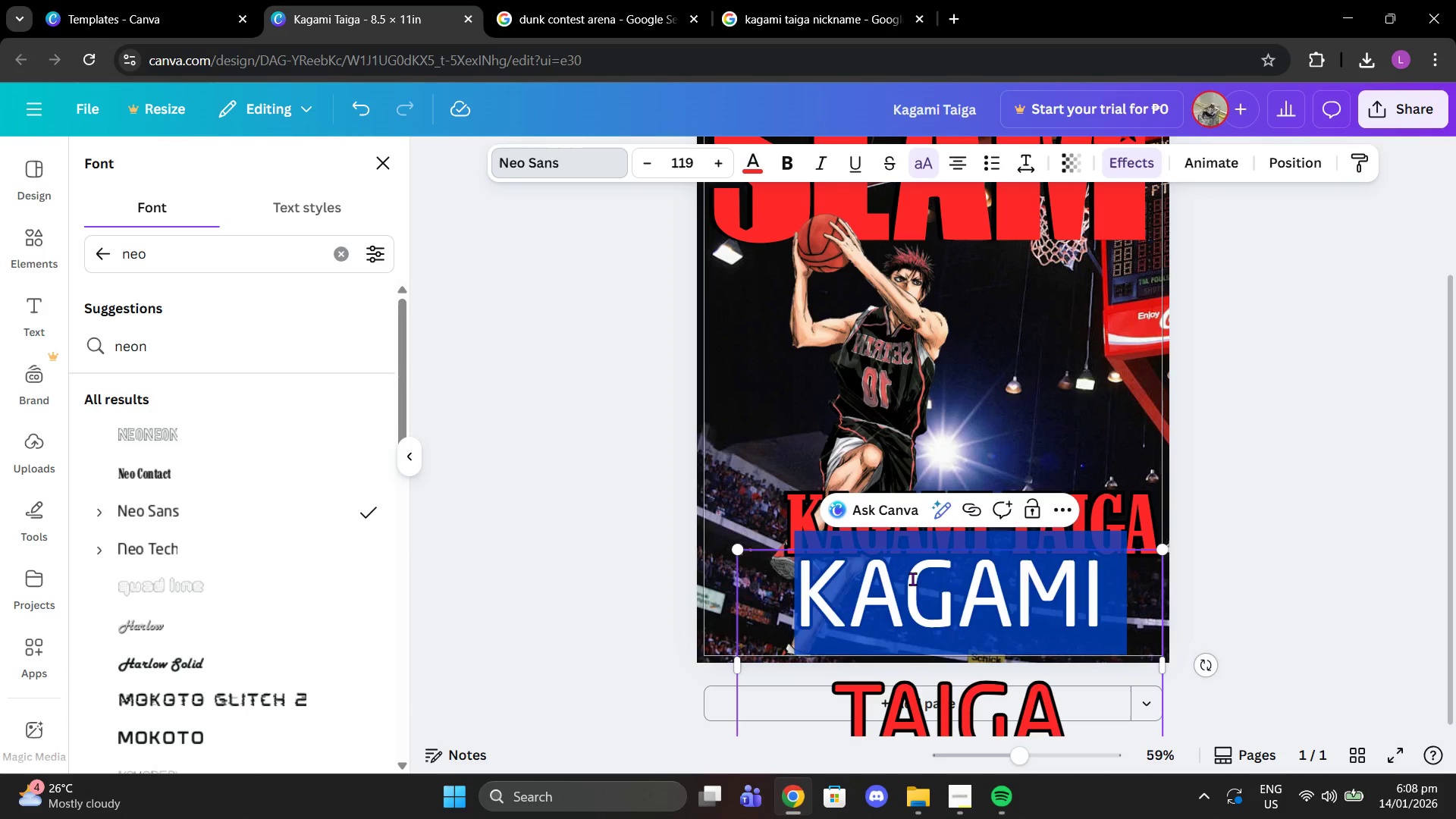 
left_click([906, 579])
 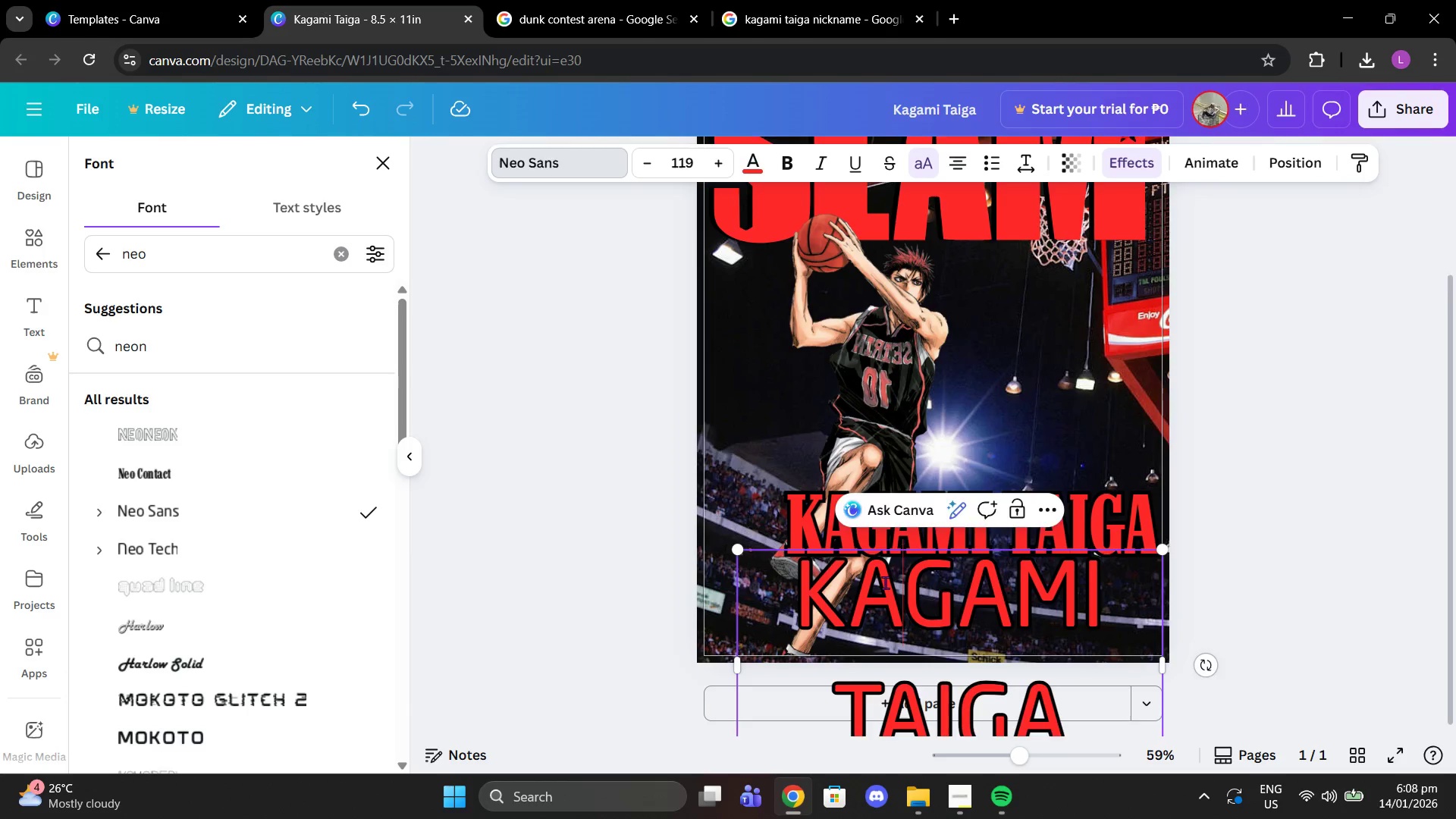 
scroll: coordinate [885, 582], scroll_direction: down, amount: 1.0
 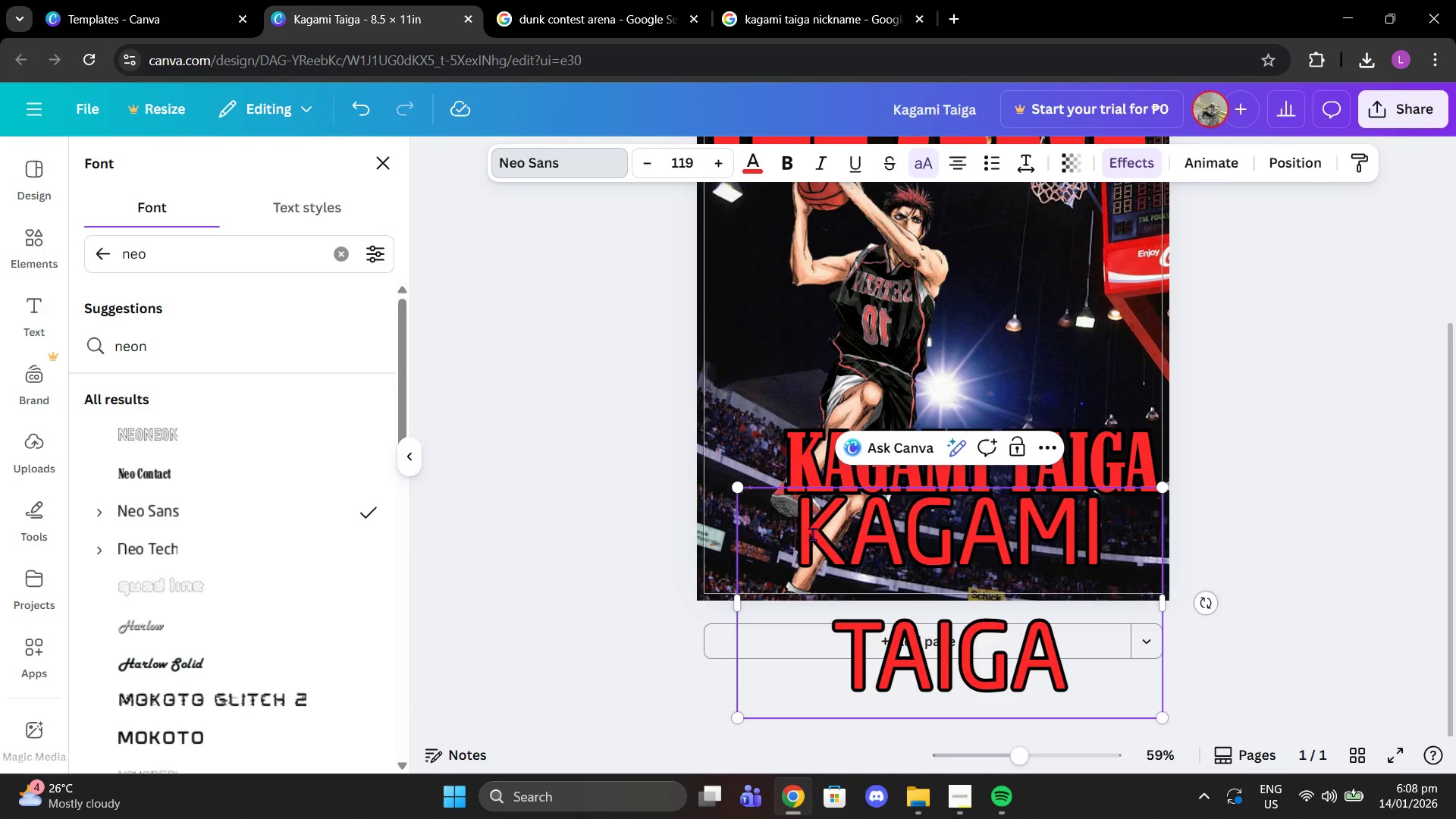 
left_click_drag(start_coordinate=[812, 534], to_coordinate=[1066, 657])
 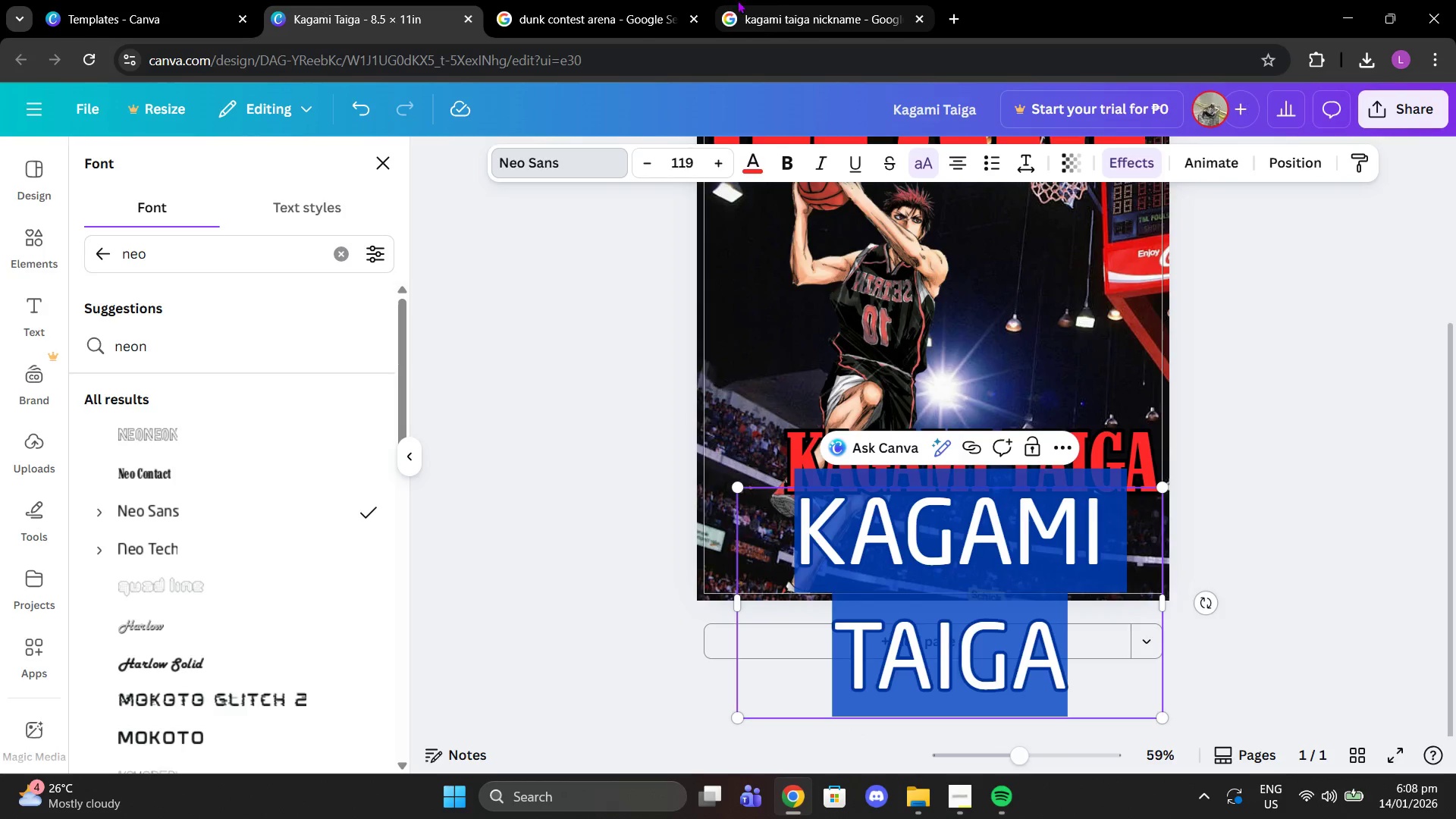 
left_click([780, 0])
 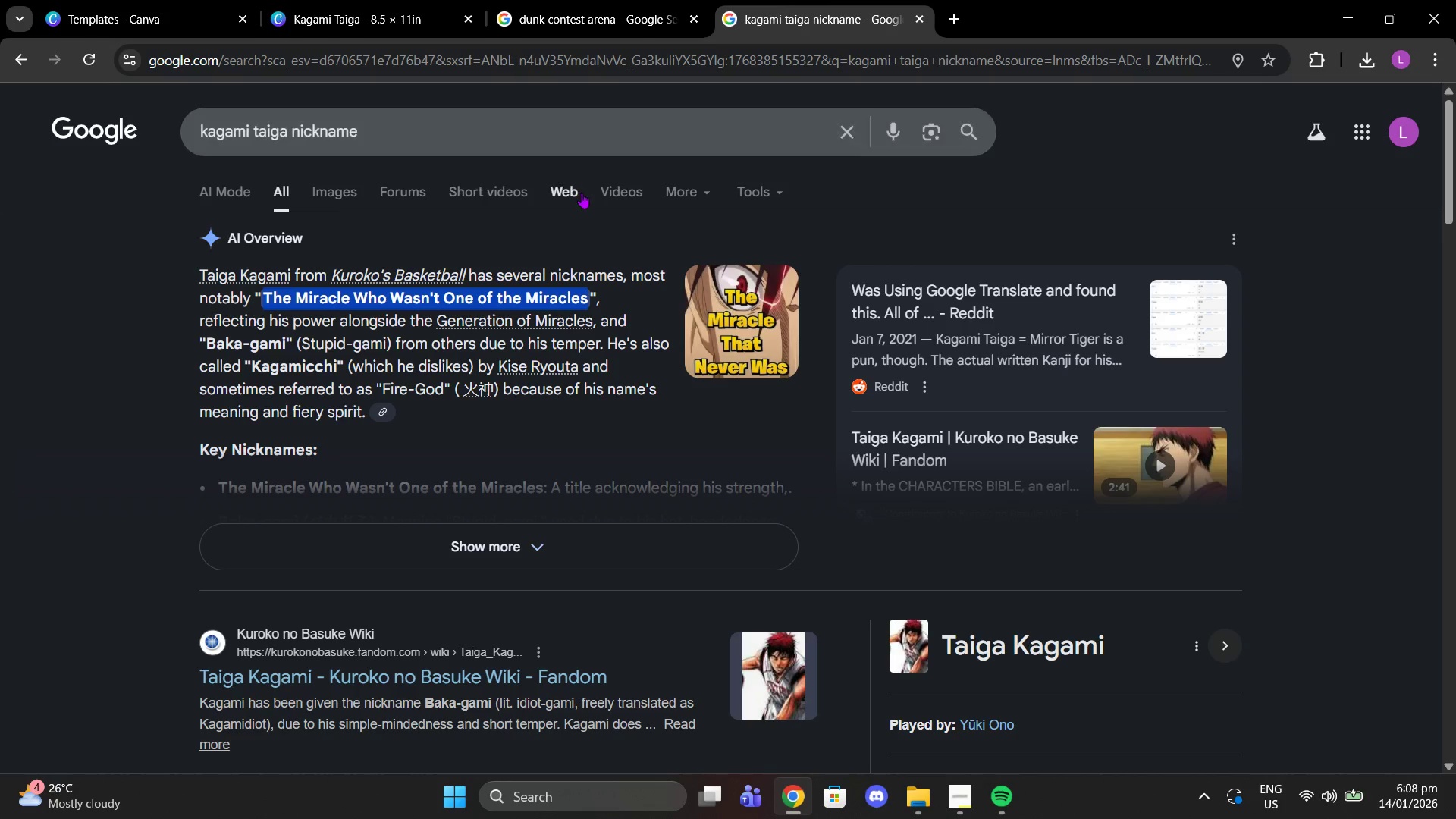 
key(Control+C)
 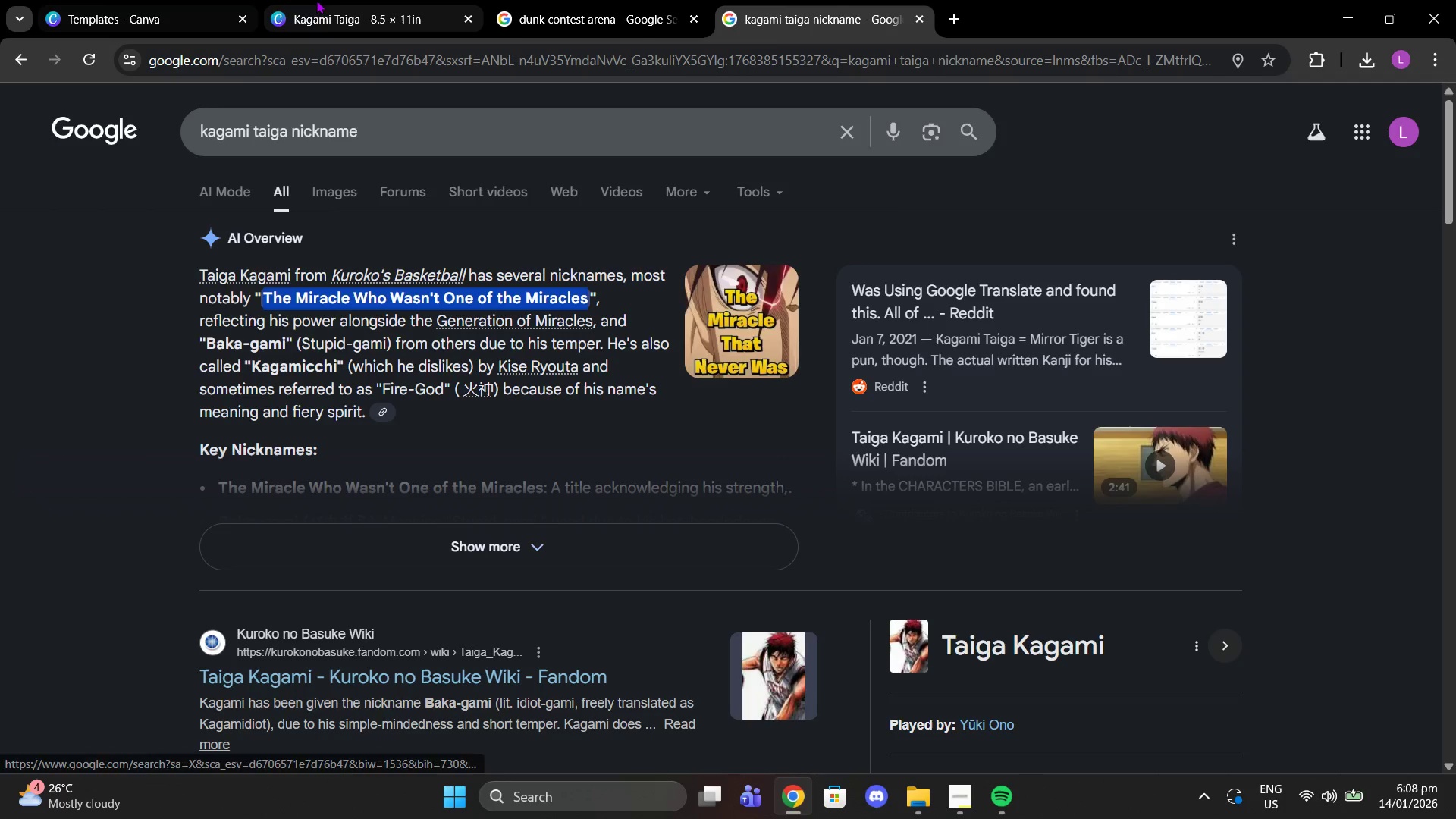 
left_click([316, 0])
 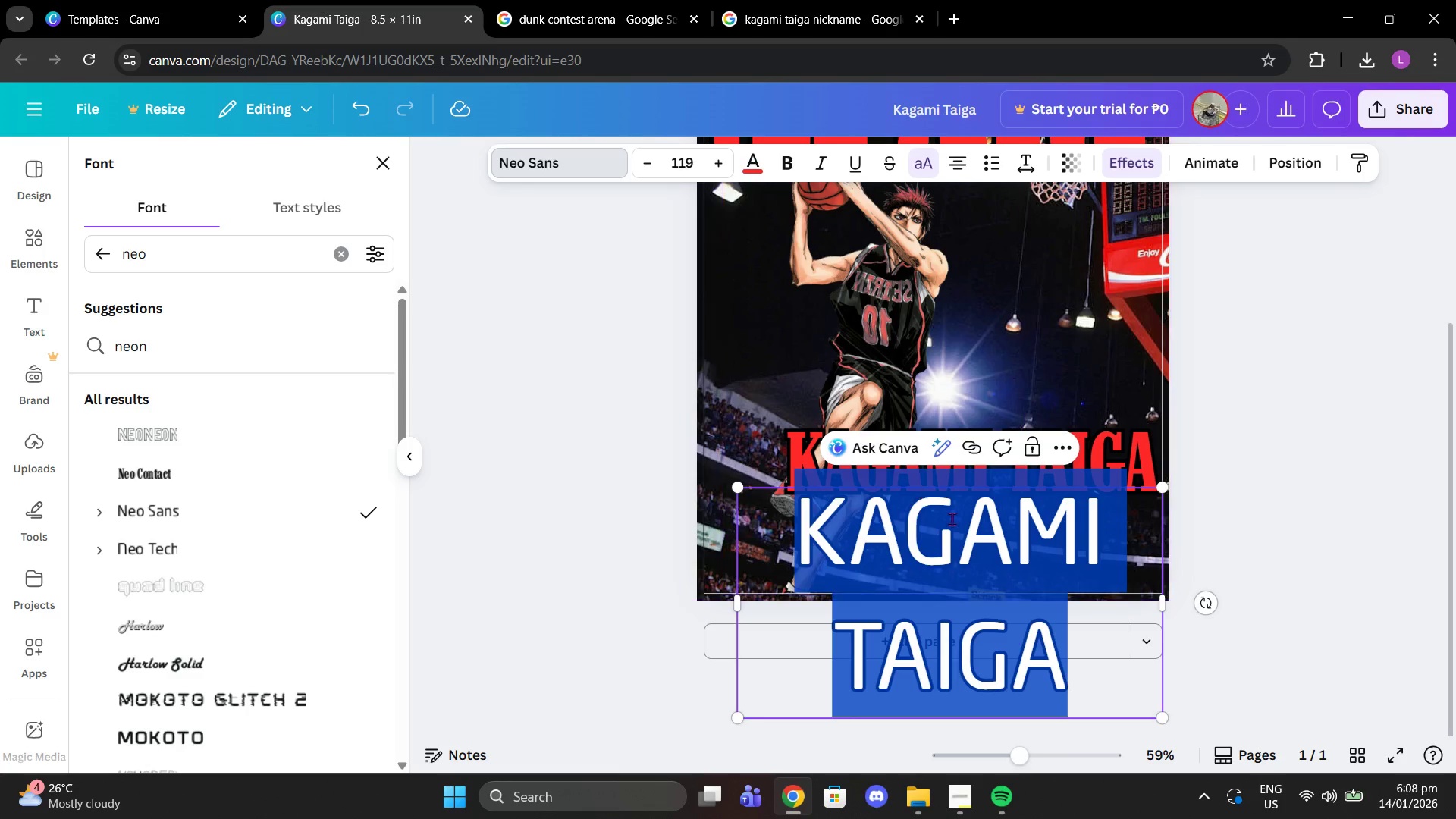 
key(Control+V)
 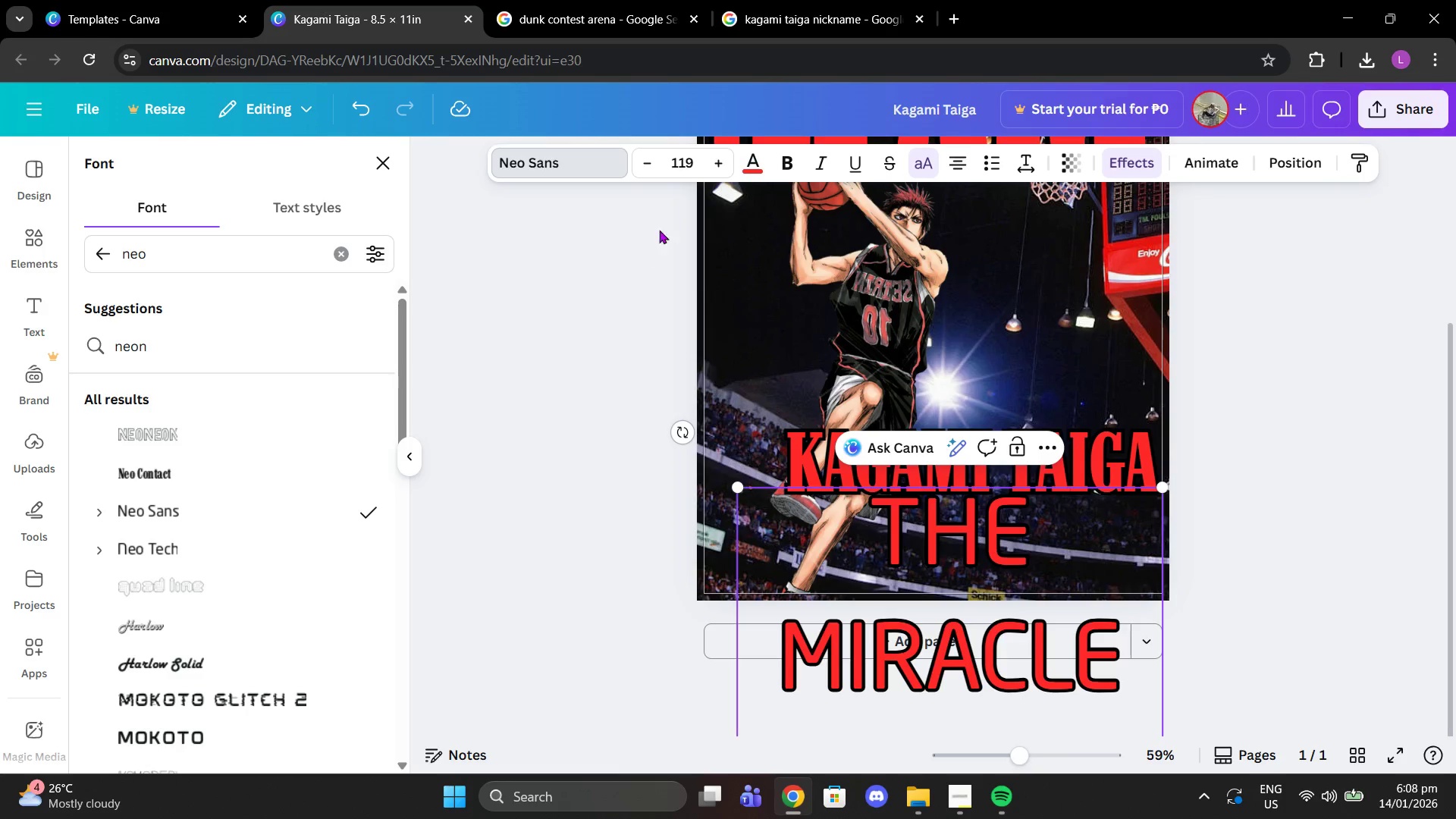 
left_click([682, 161])
 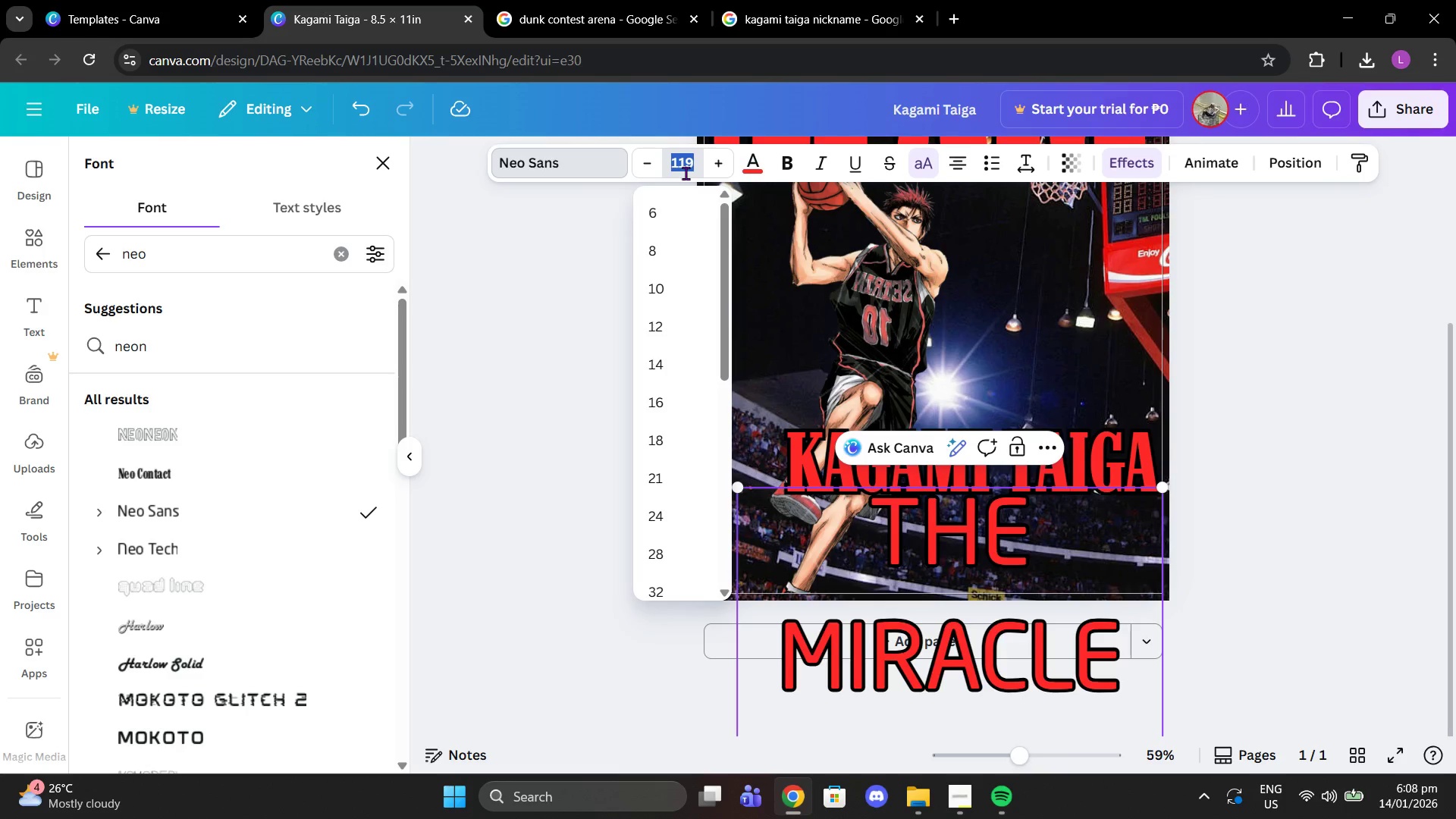 
type(40)
 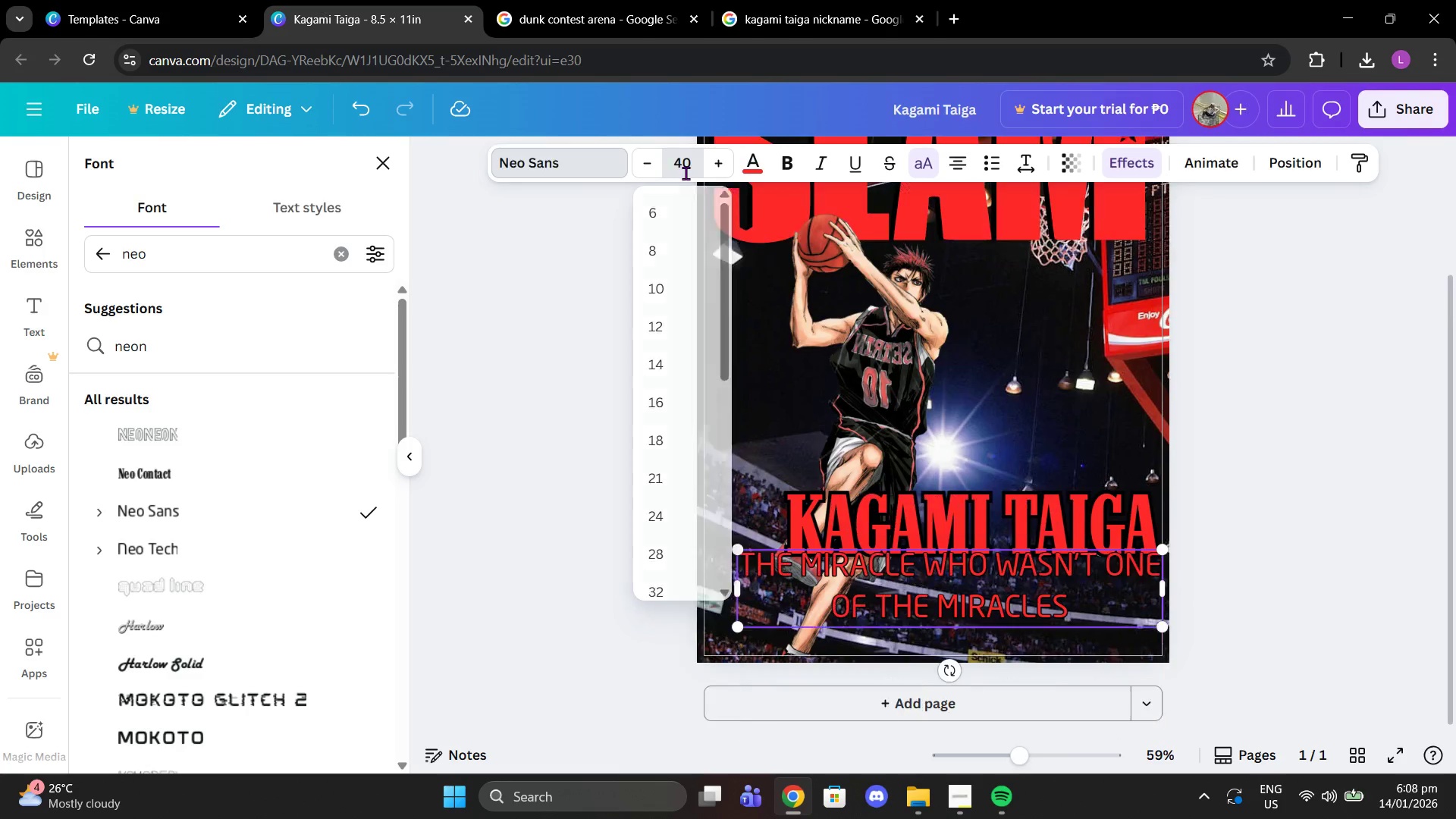 
key(Enter)
 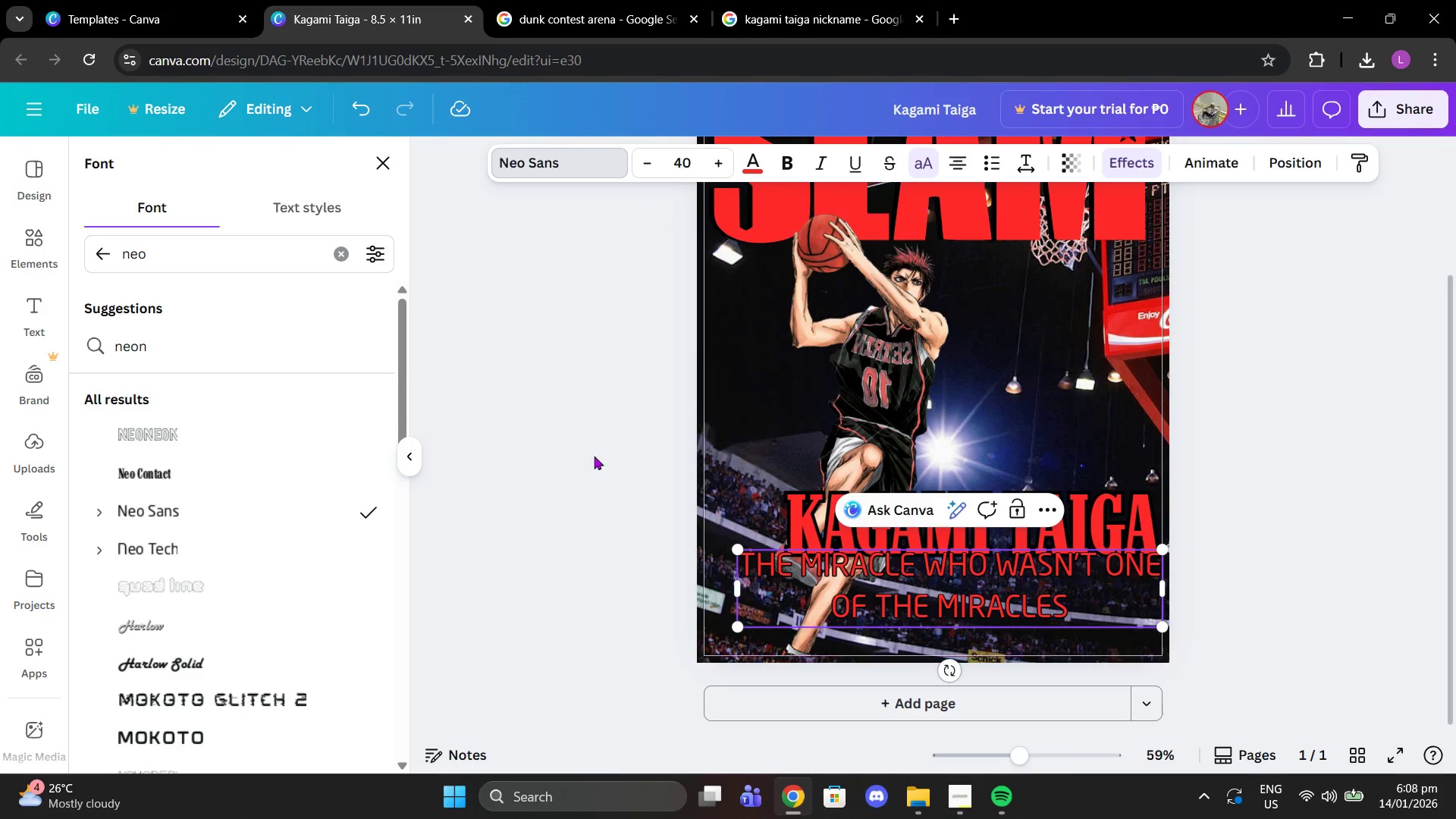 
scroll: coordinate [315, 516], scroll_direction: down, amount: 1.0
 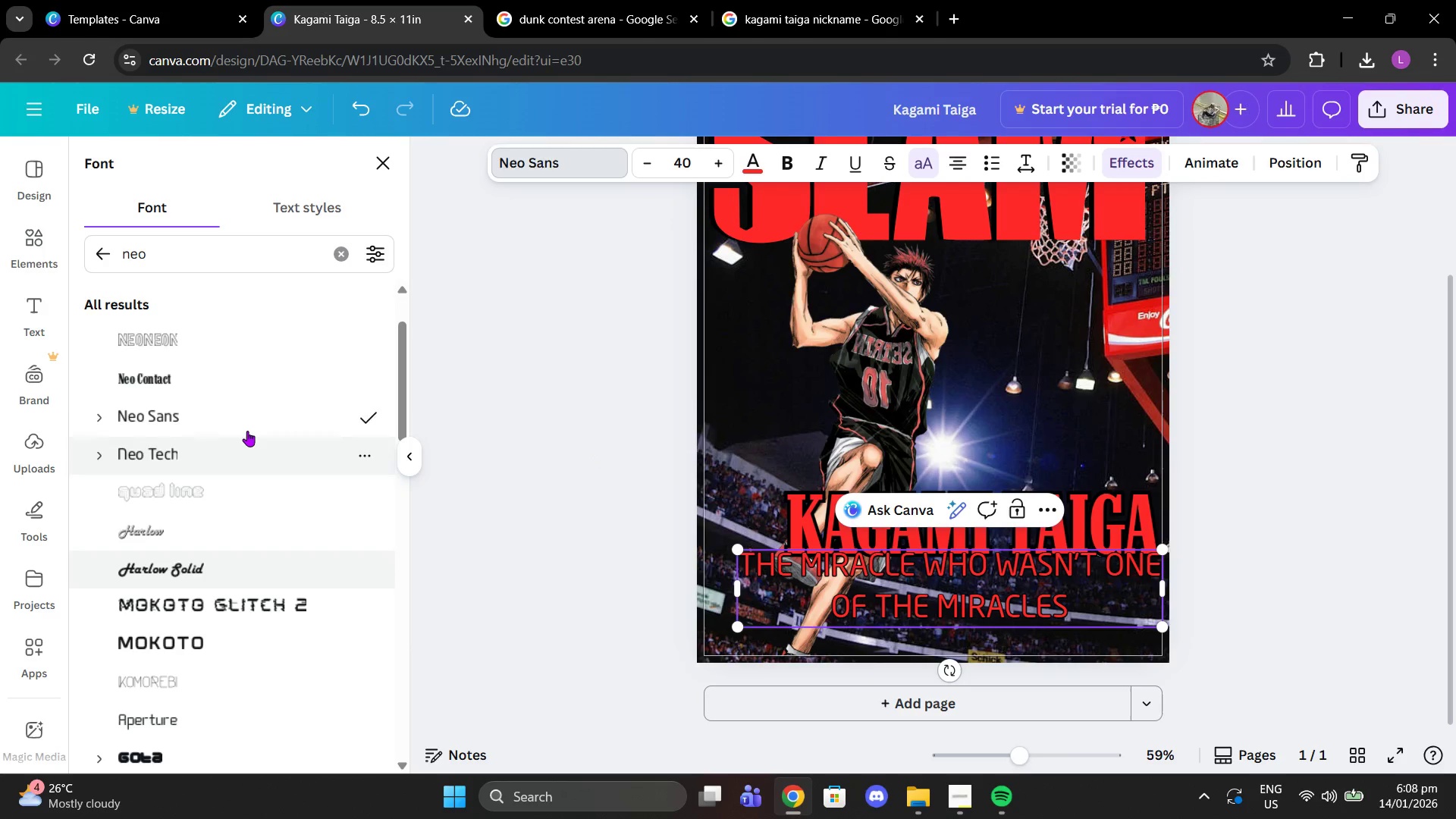 
scroll: coordinate [244, 424], scroll_direction: up, amount: 1.0
 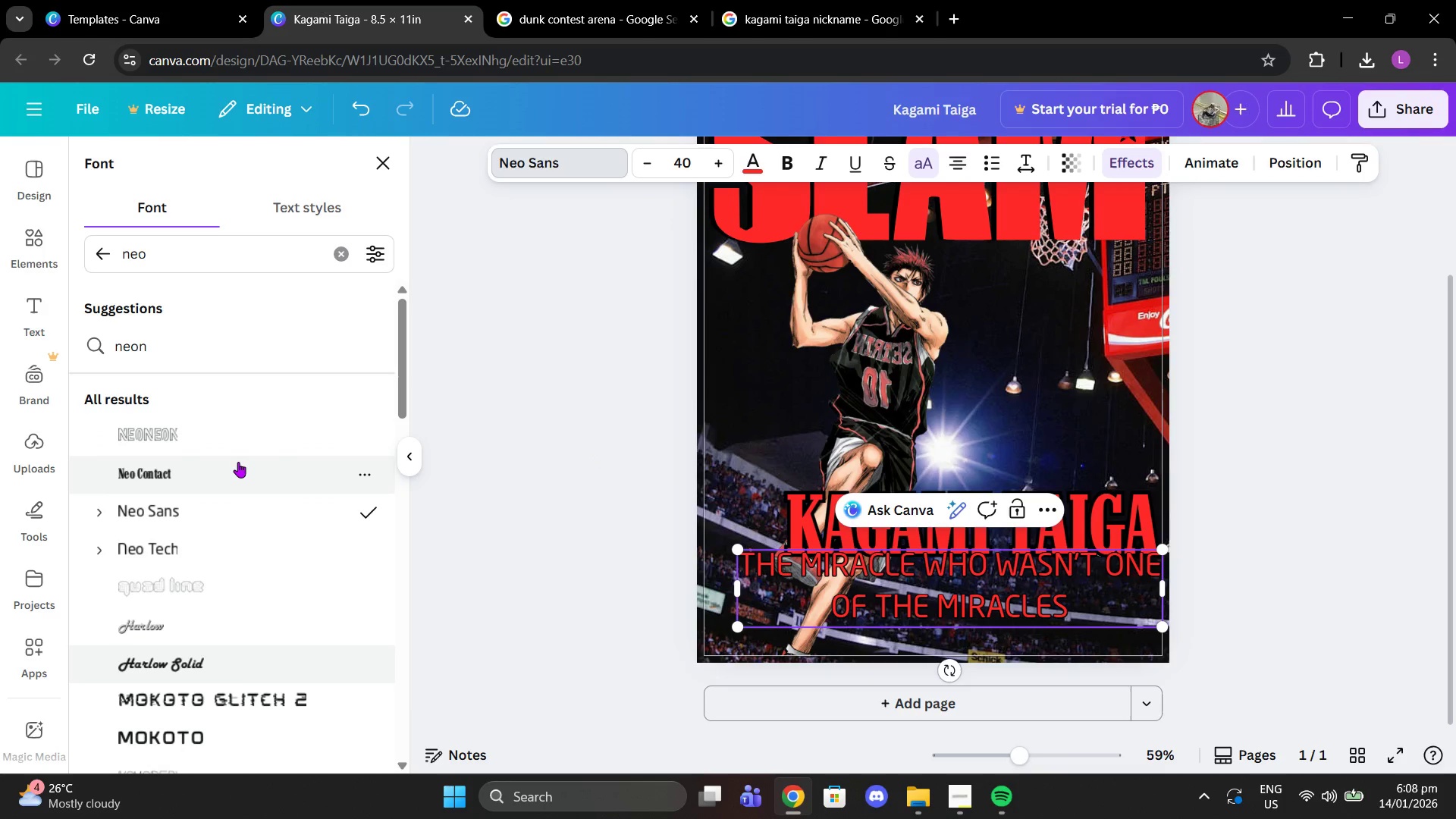 
left_click([238, 462])
 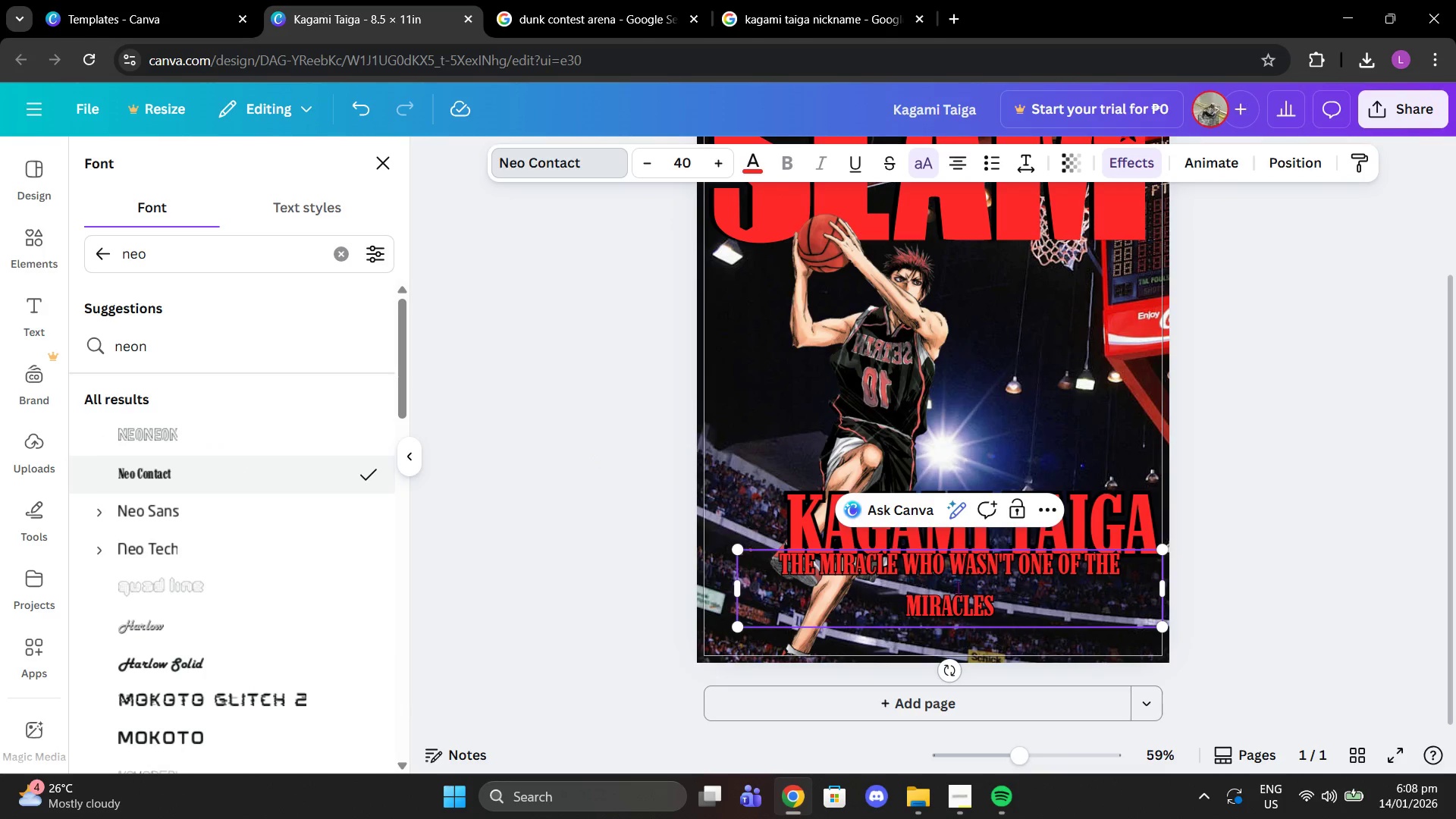 
left_click_drag(start_coordinate=[954, 586], to_coordinate=[972, 613])
 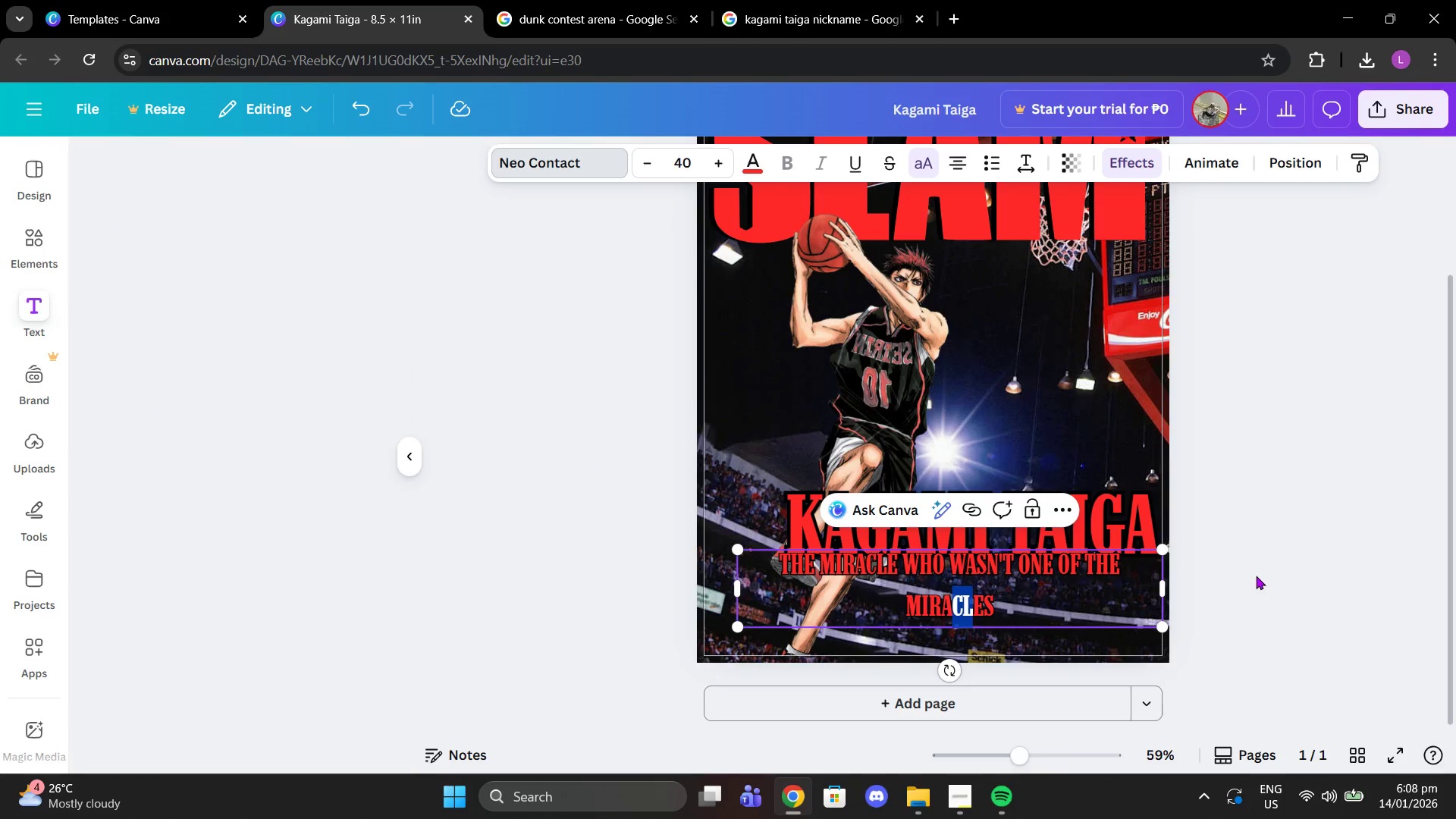 
left_click([1264, 576])
 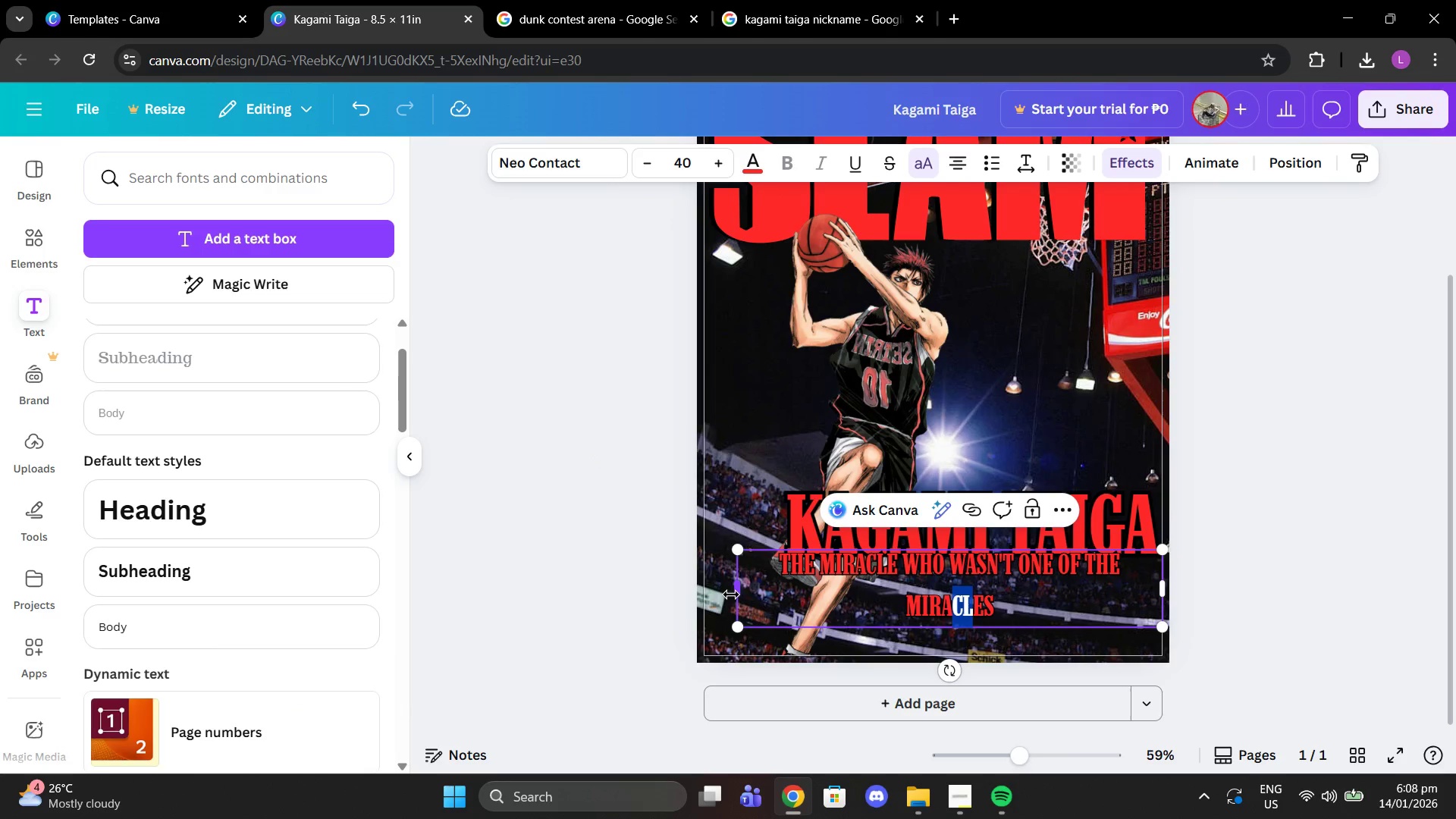 
left_click_drag(start_coordinate=[737, 592], to_coordinate=[857, 592])
 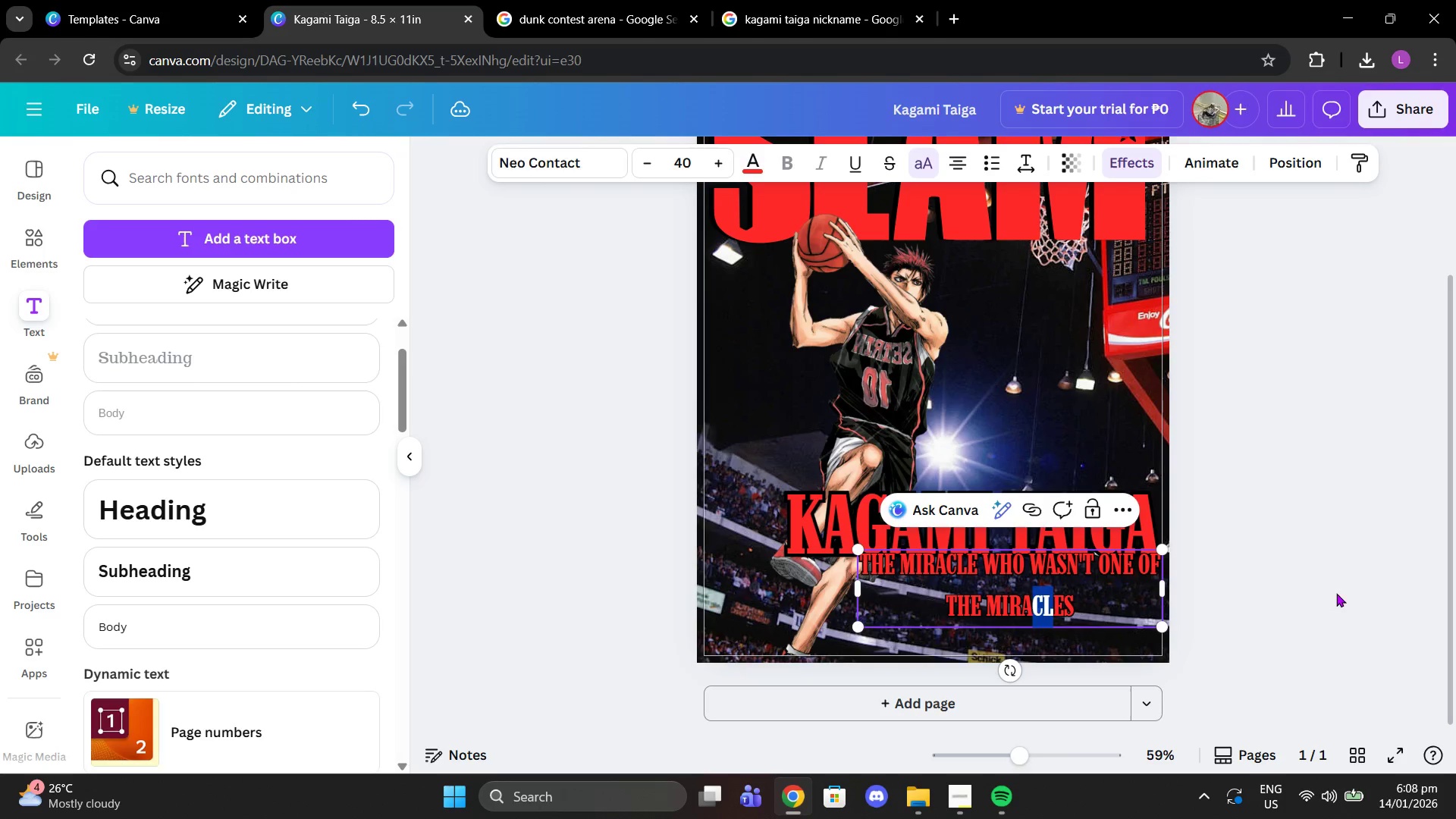 
left_click([1341, 588])
 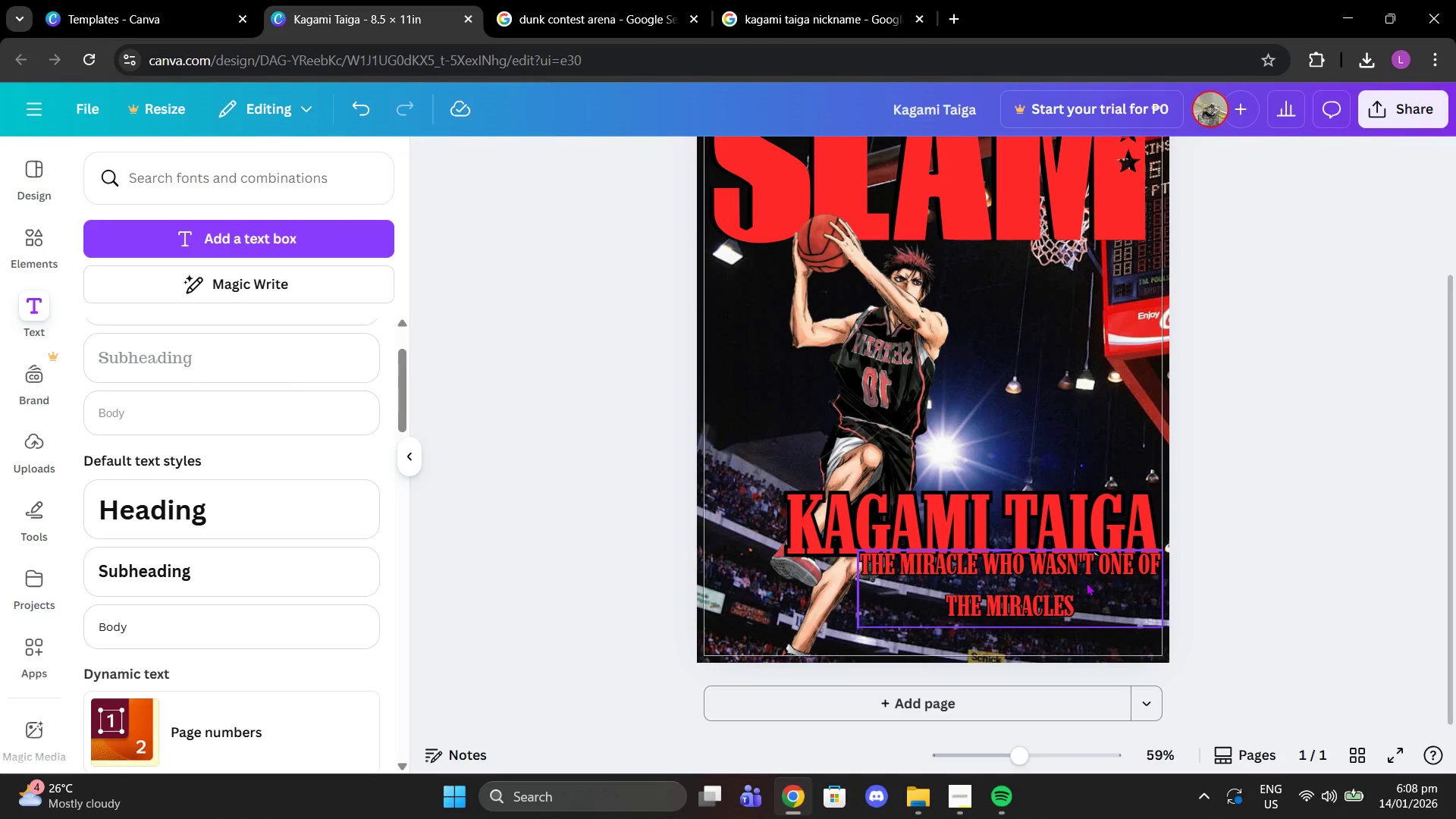 
left_click_drag(start_coordinate=[1086, 587], to_coordinate=[1056, 599])
 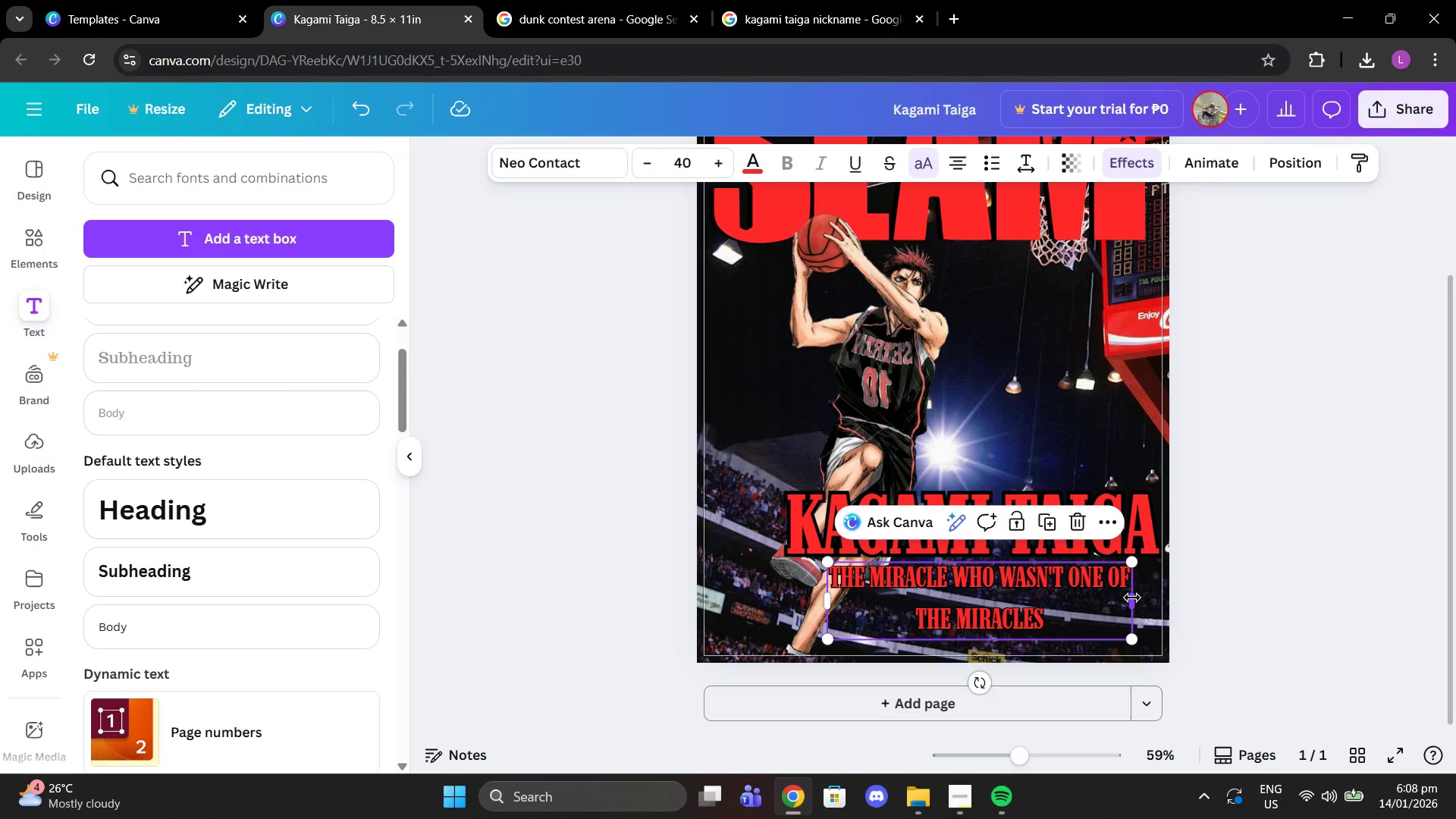 
left_click_drag(start_coordinate=[1132, 598], to_coordinate=[1144, 595])
 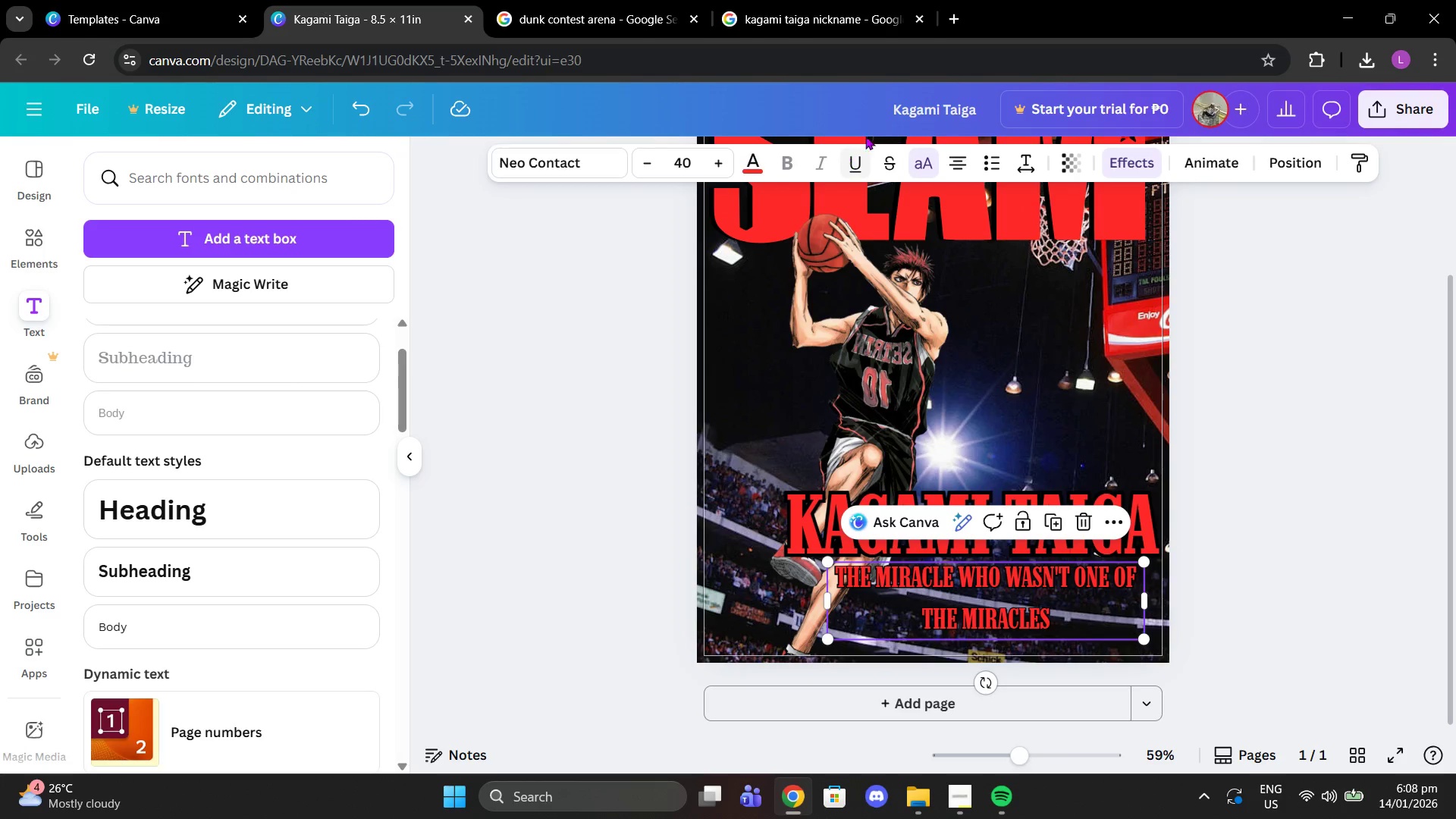 
left_click([953, 155])
 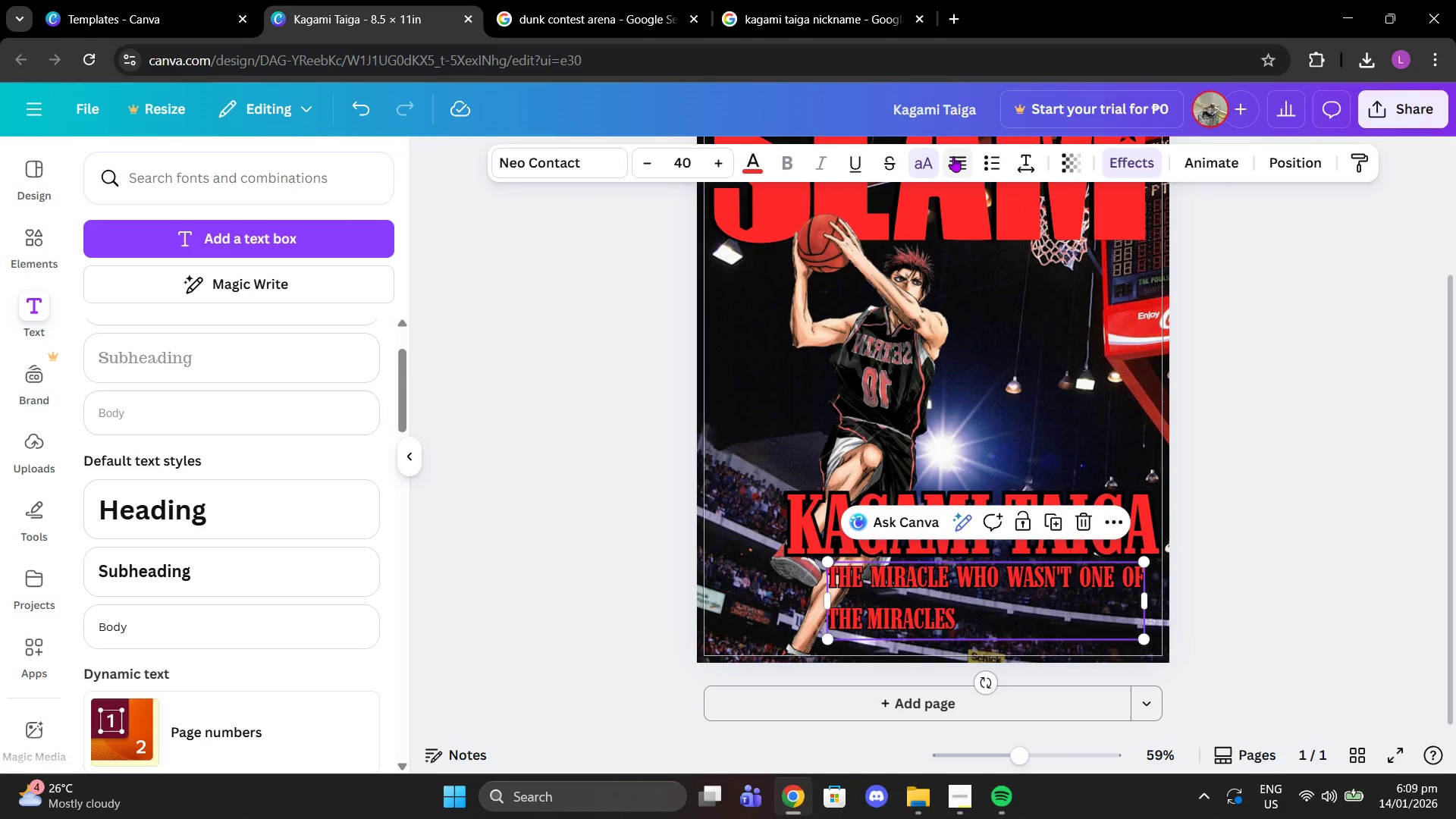 
double_click([953, 156])
 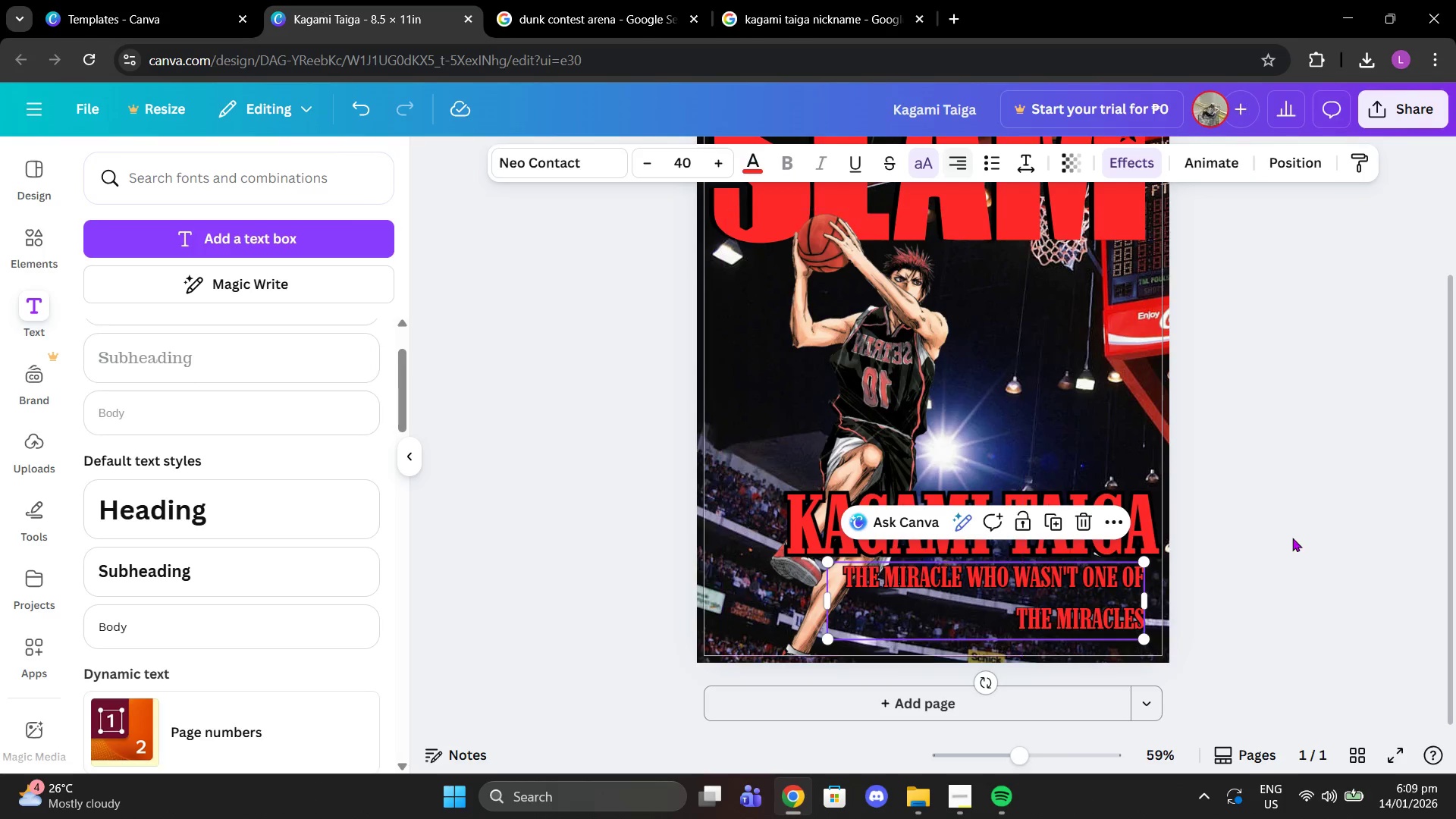 
left_click([1297, 542])
 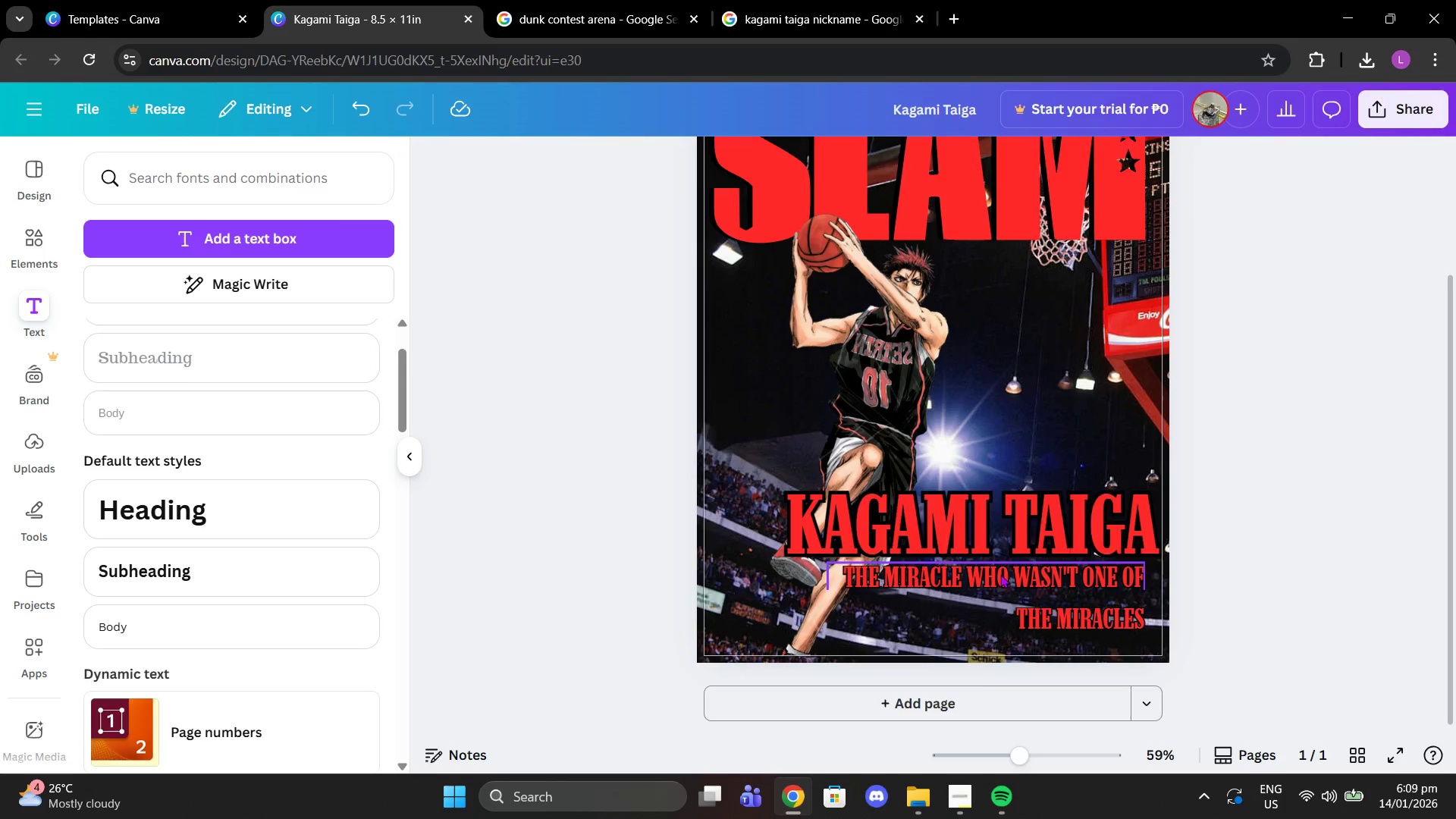 
left_click_drag(start_coordinate=[1000, 574], to_coordinate=[1012, 575])
 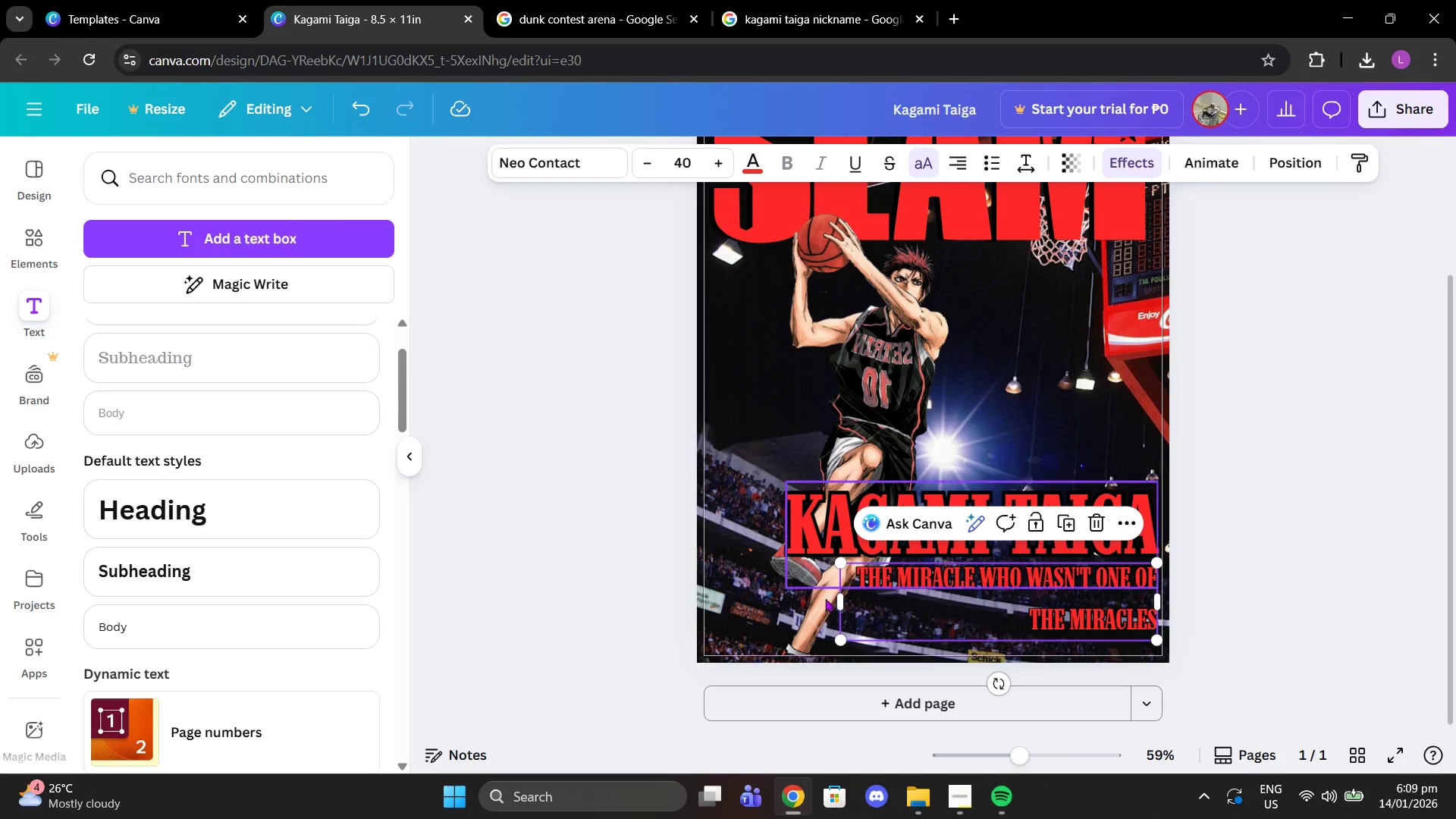 
left_click_drag(start_coordinate=[843, 601], to_coordinate=[836, 600])
 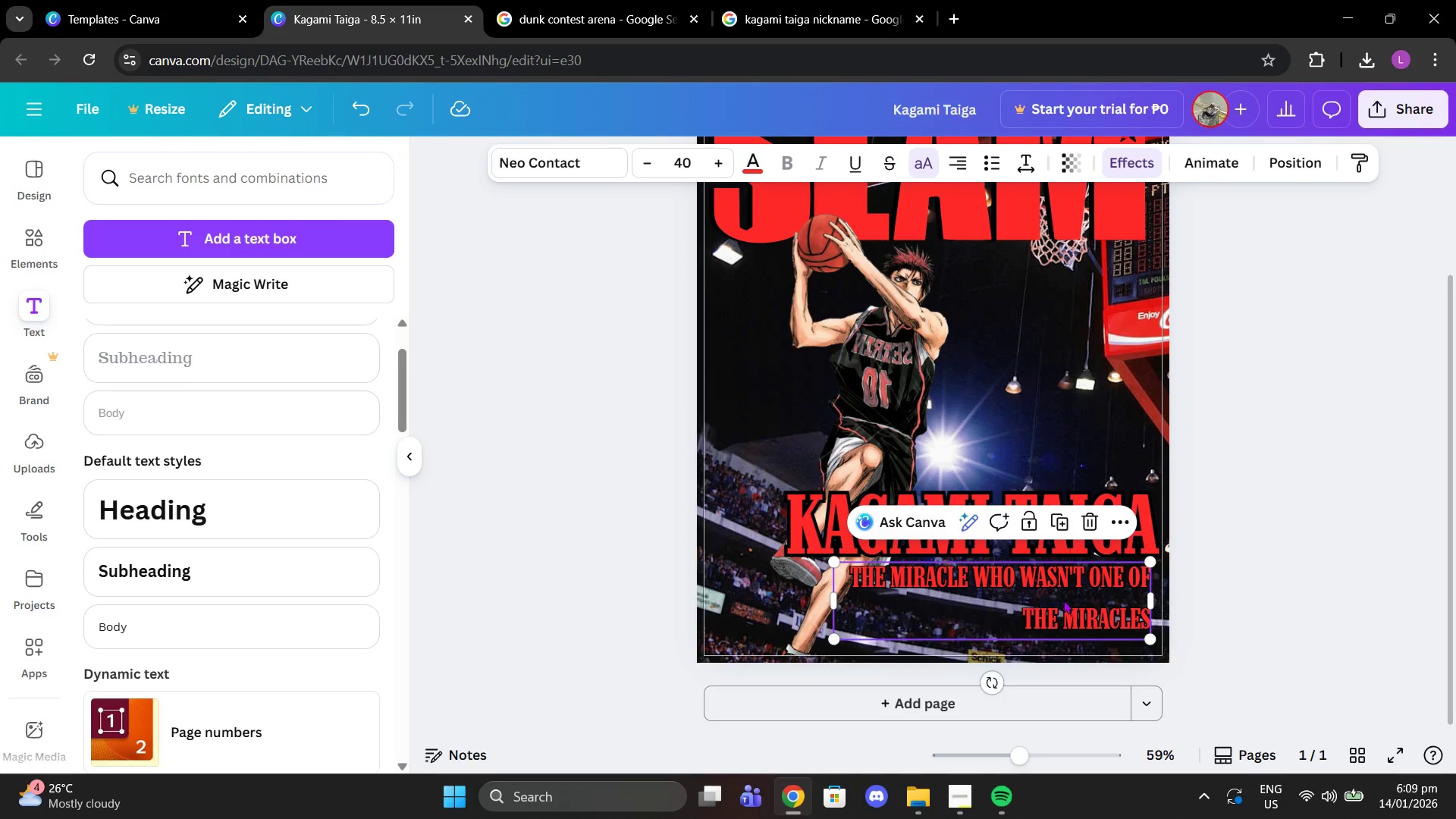 
left_click_drag(start_coordinate=[1068, 600], to_coordinate=[1075, 600])
 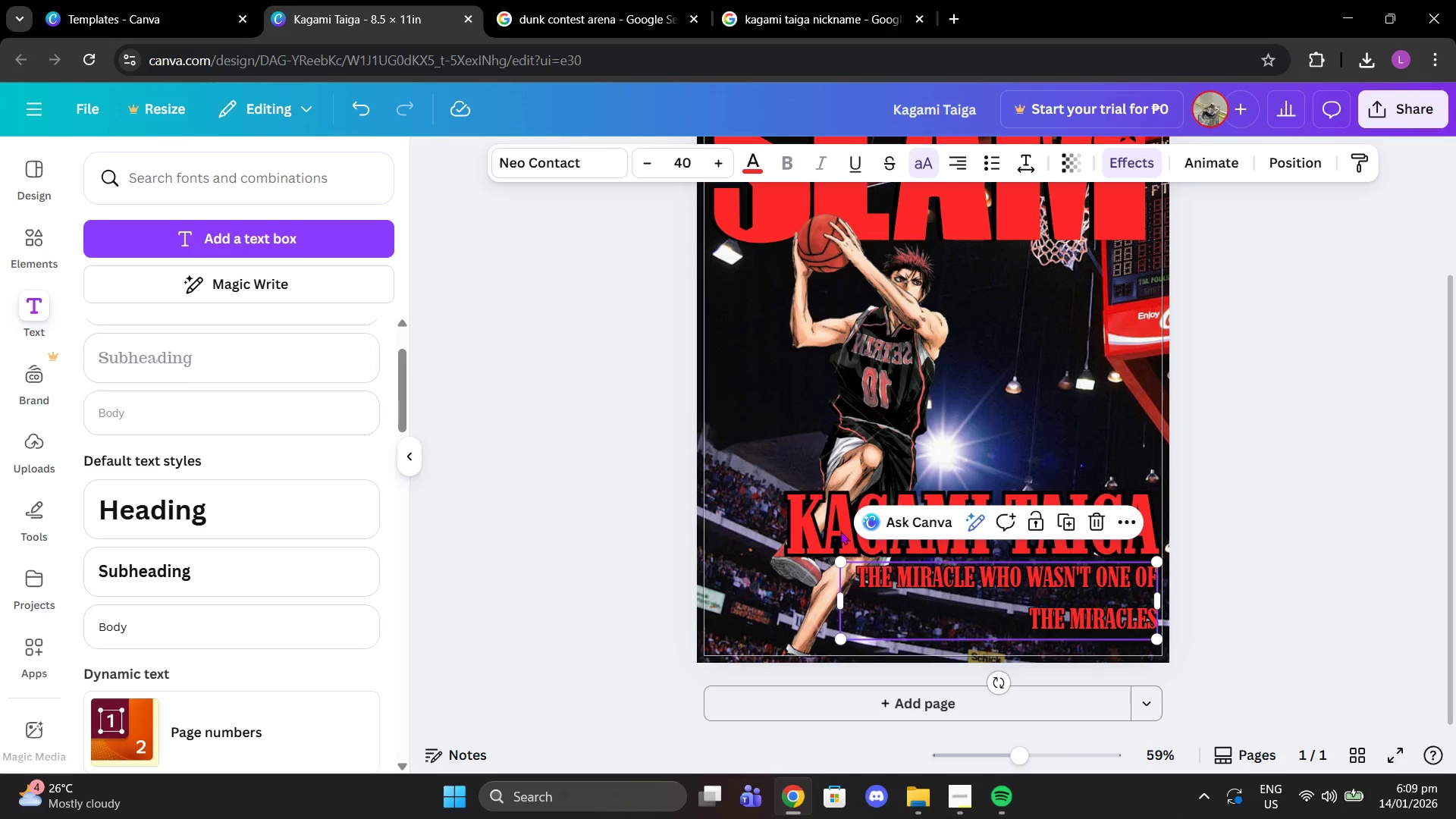 
left_click([839, 530])
 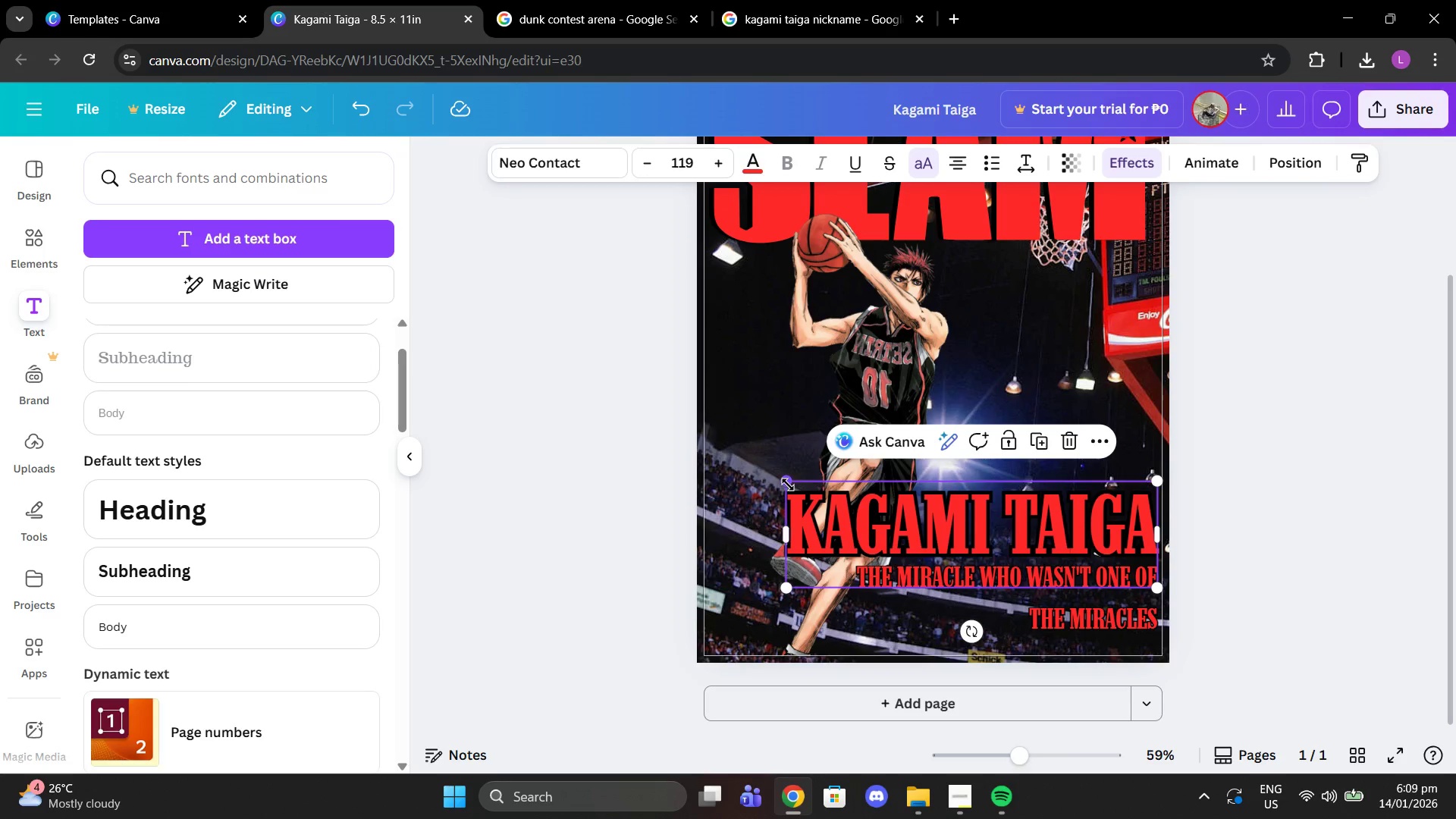 
 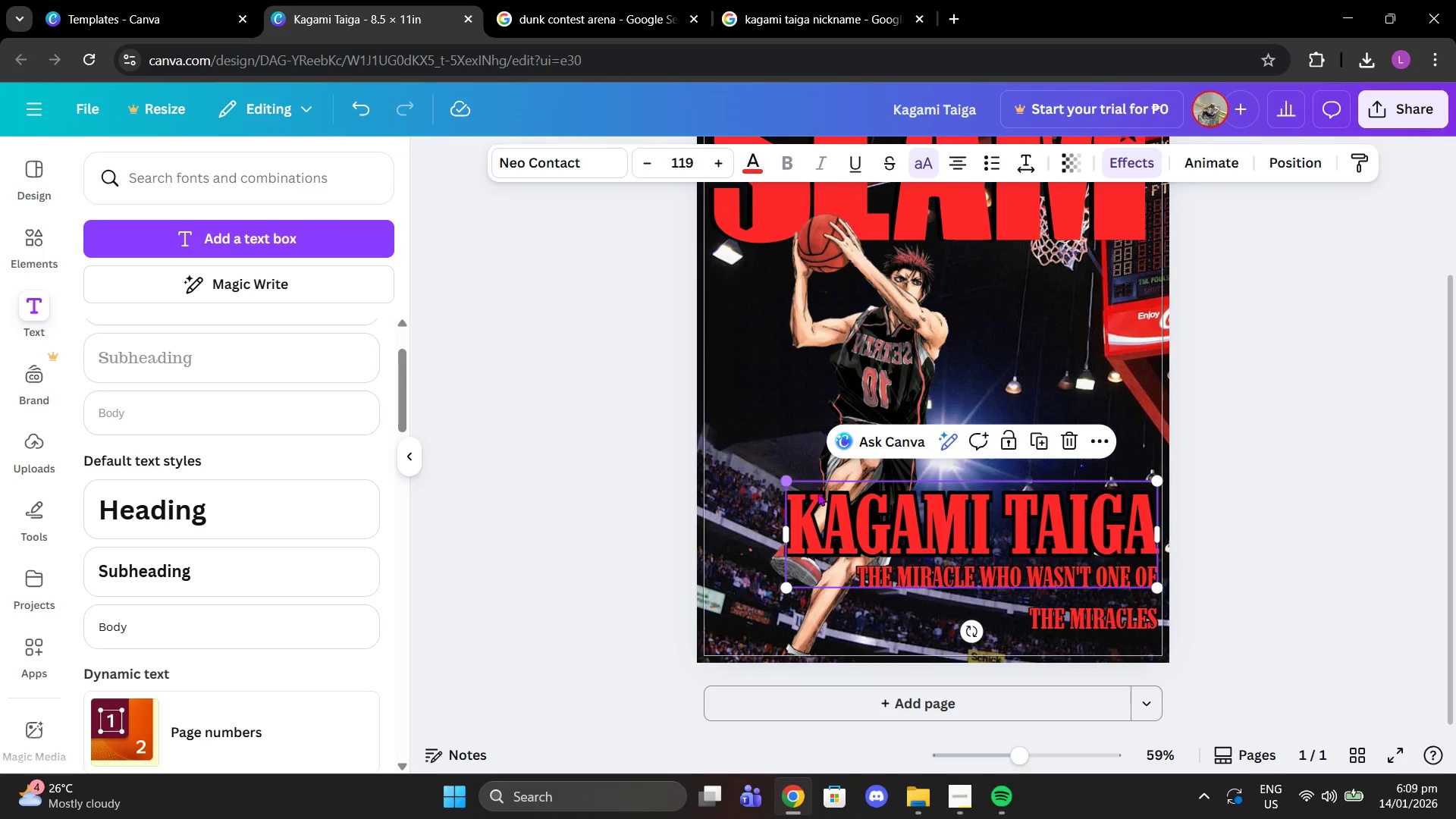 
left_click_drag(start_coordinate=[787, 484], to_coordinate=[832, 496])
 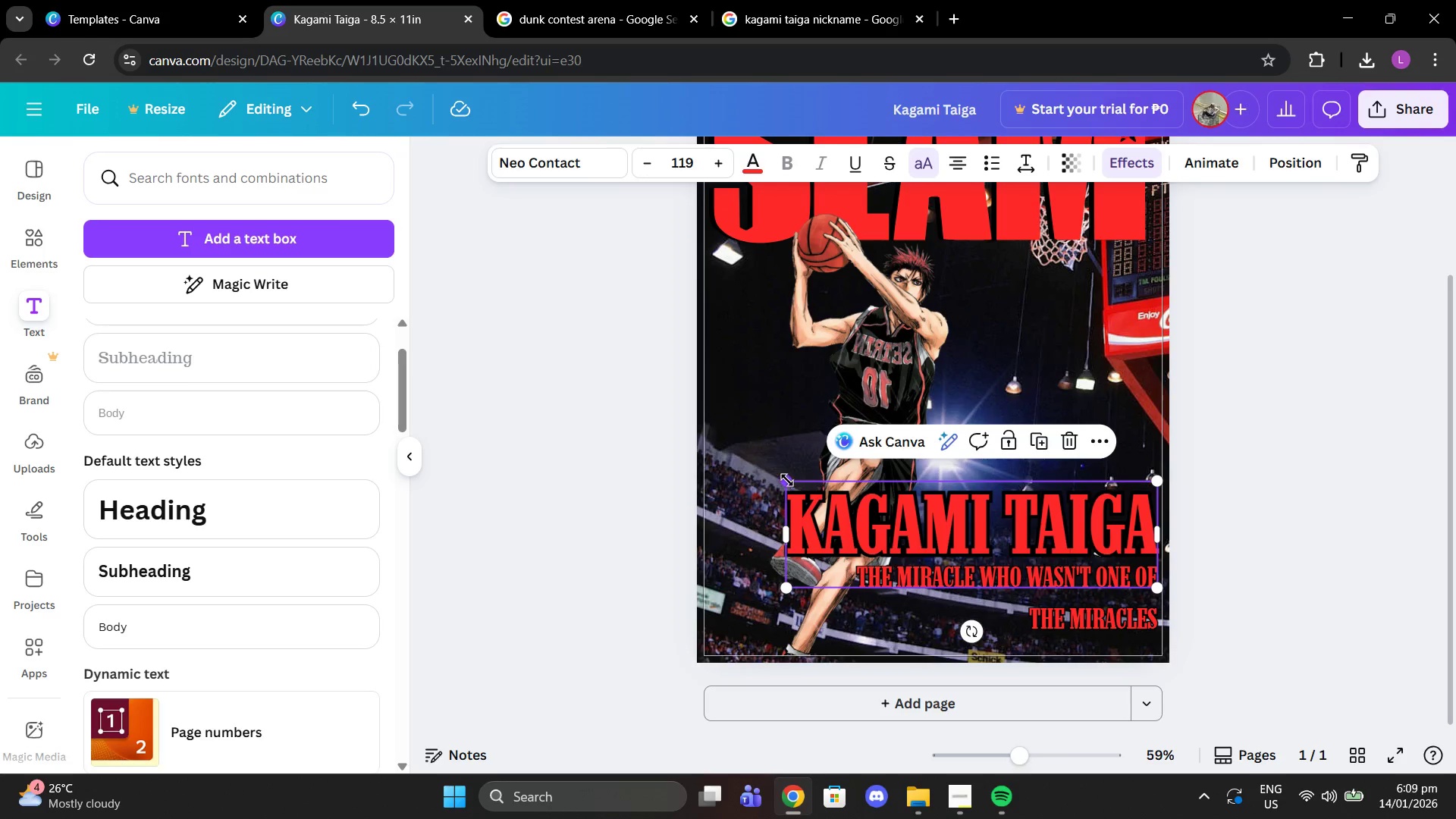 
left_click_drag(start_coordinate=[787, 480], to_coordinate=[830, 491])
 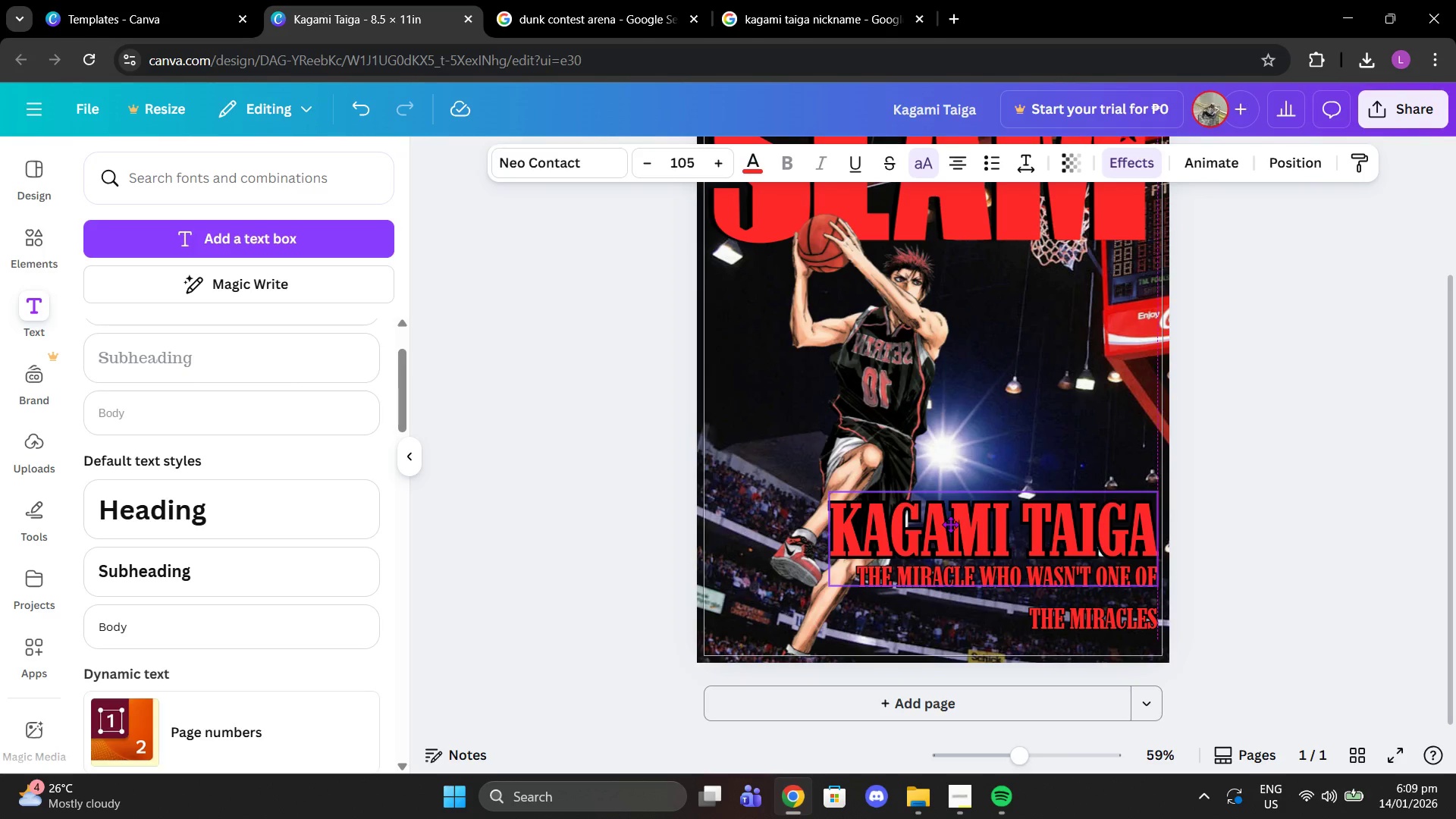 
left_click([974, 623])
 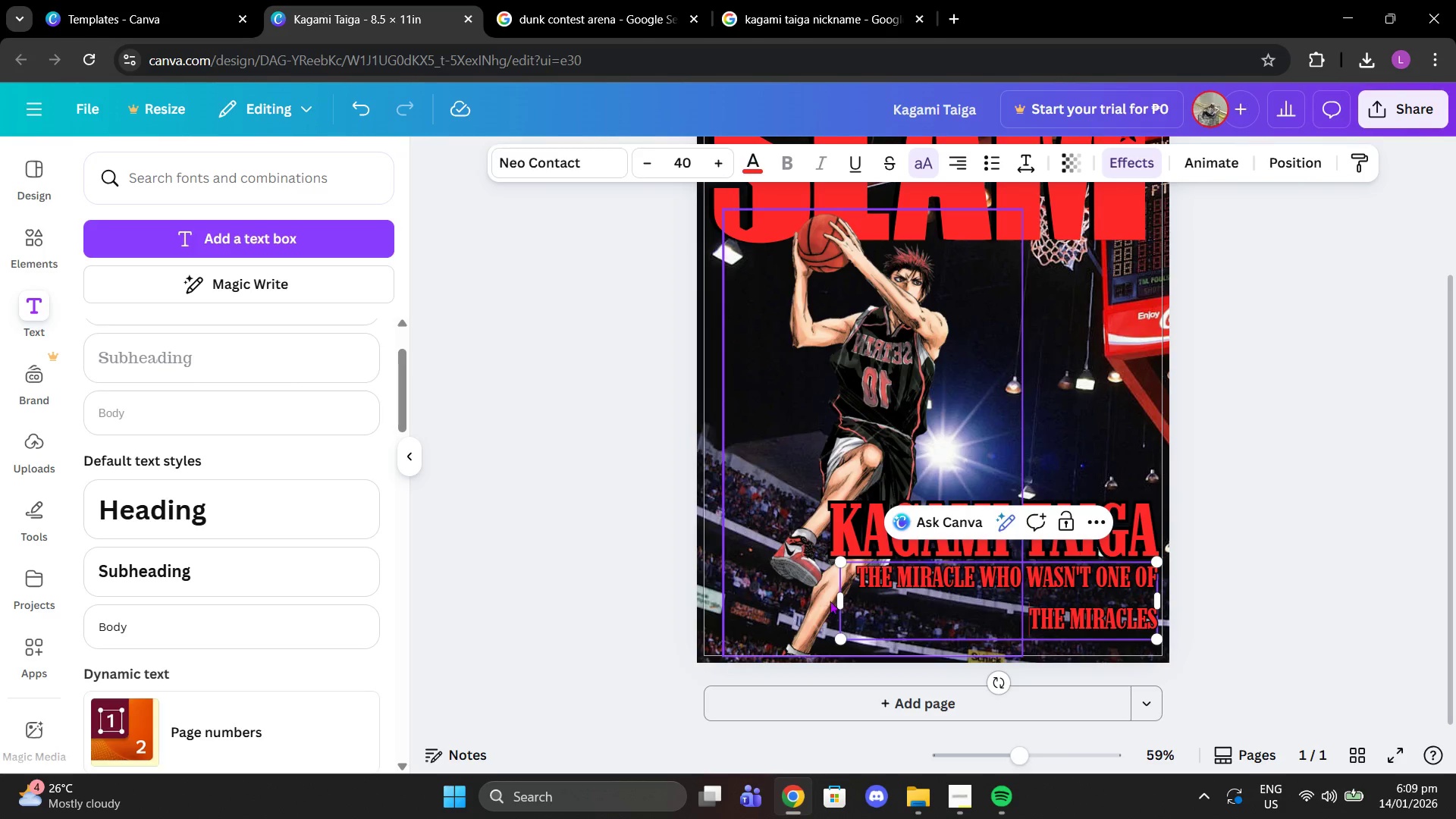 
left_click([843, 601])
 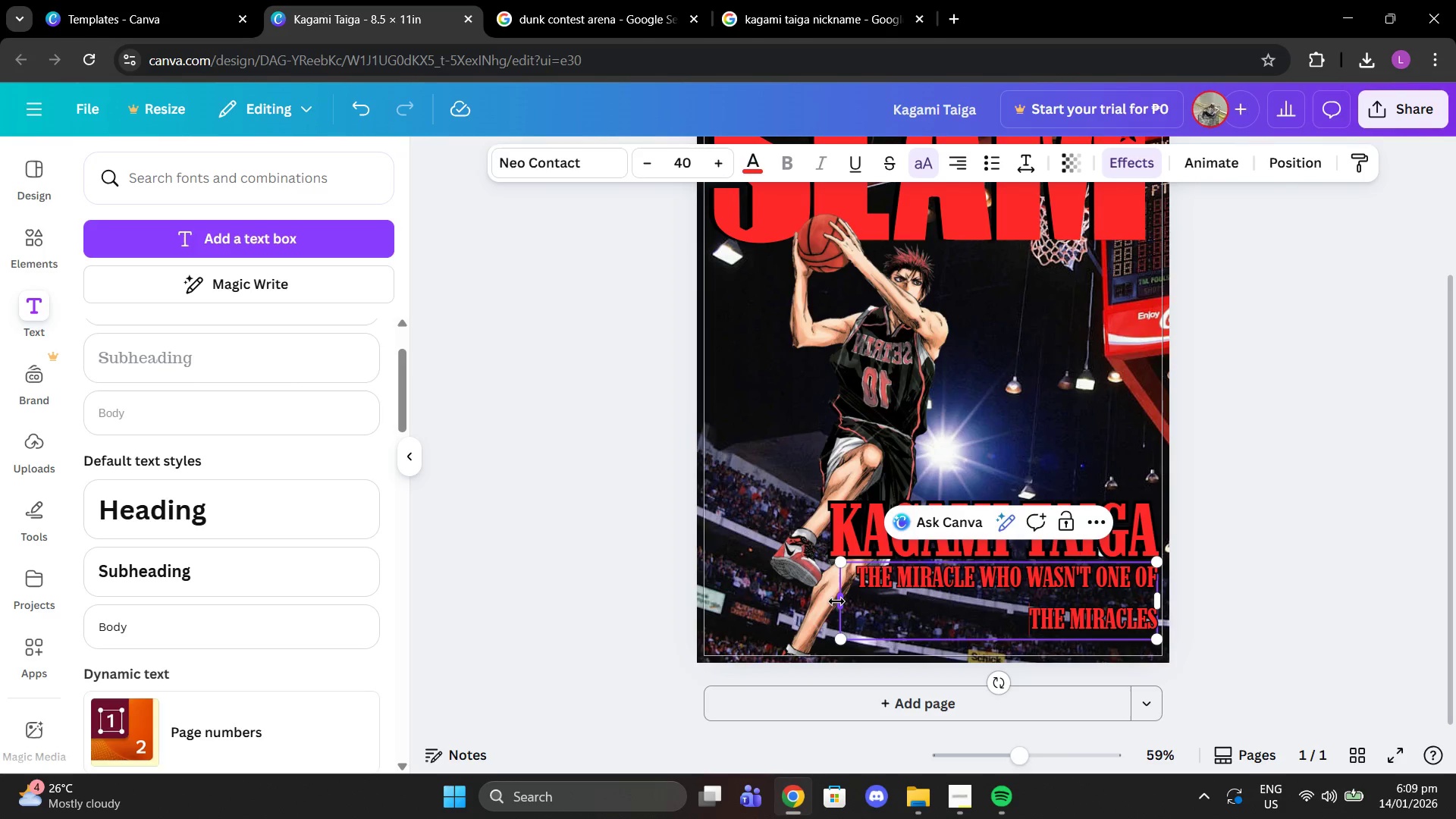 
left_click_drag(start_coordinate=[836, 601], to_coordinate=[827, 601])
 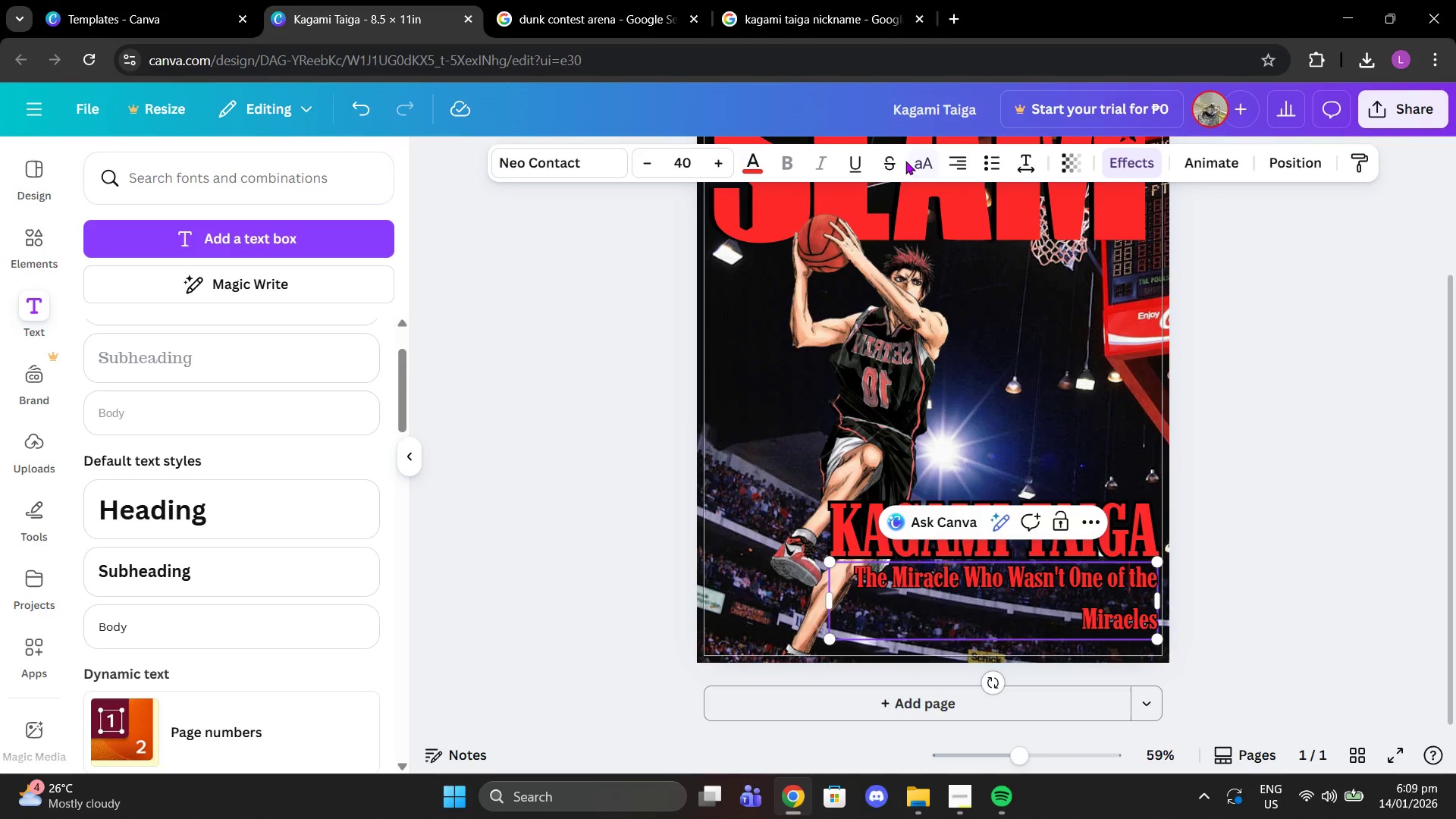 
left_click([905, 161])
 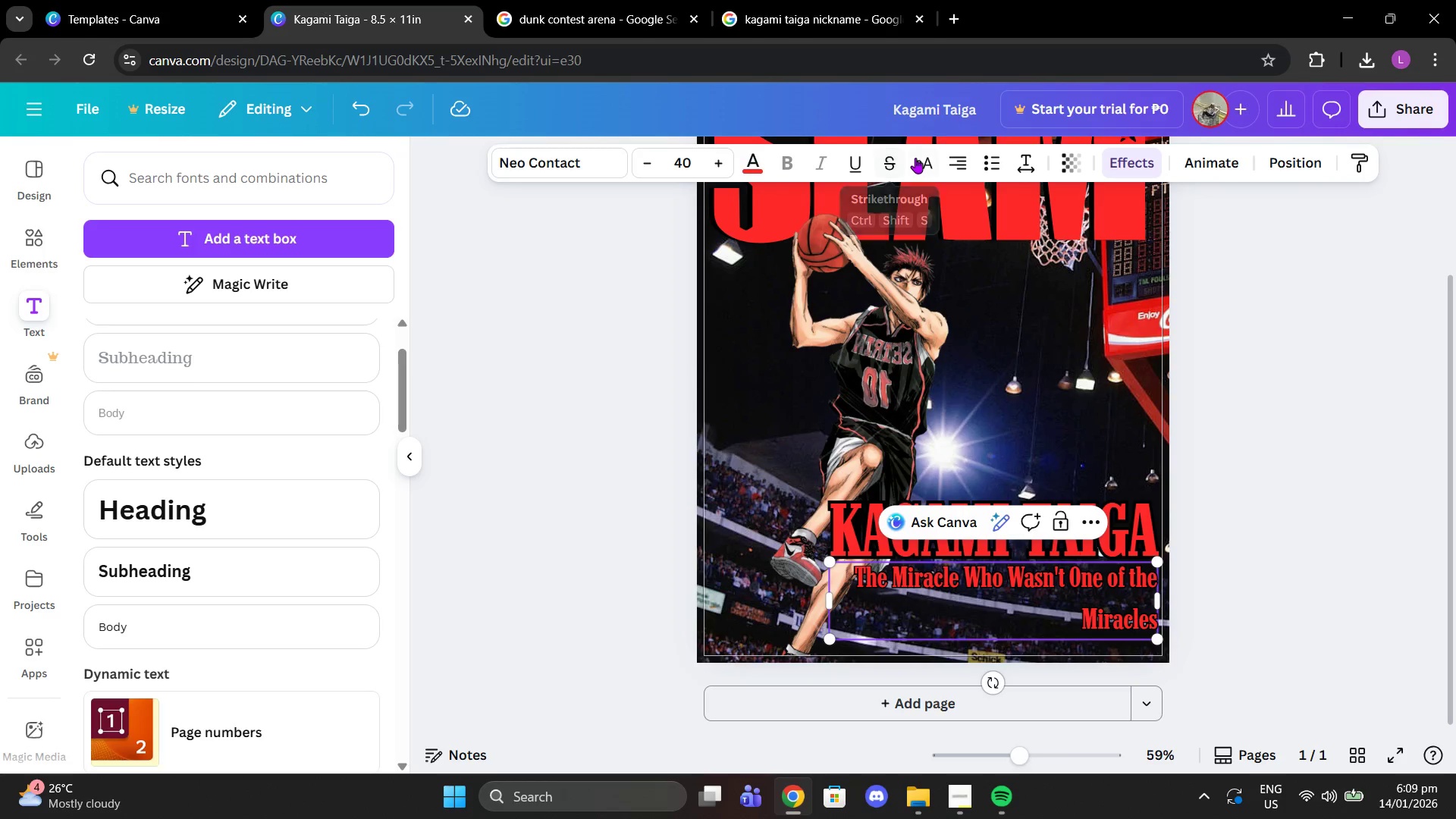 
left_click([915, 158])
 